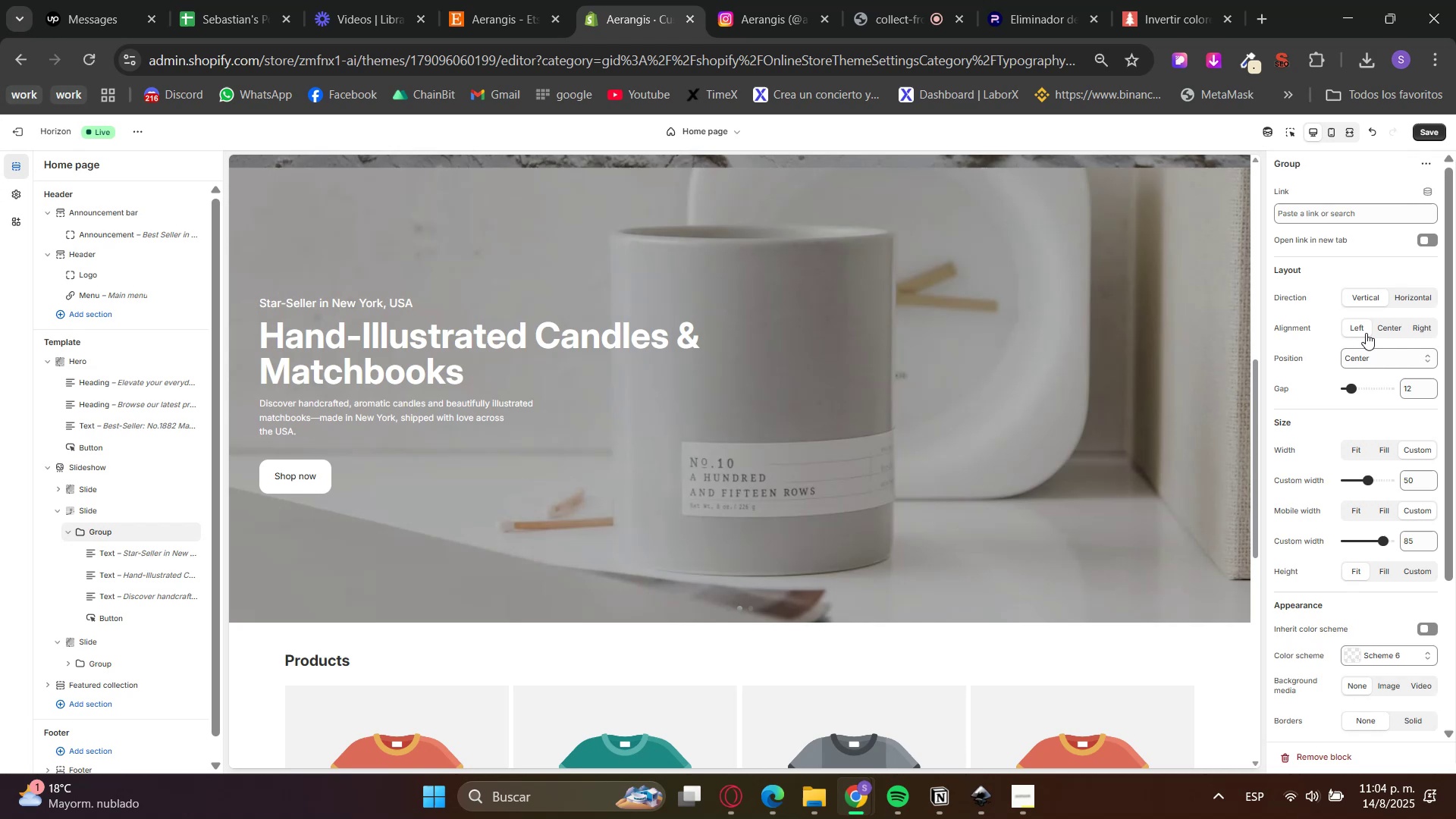 
scroll: coordinate [455, 461], scroll_direction: up, amount: 5.0
 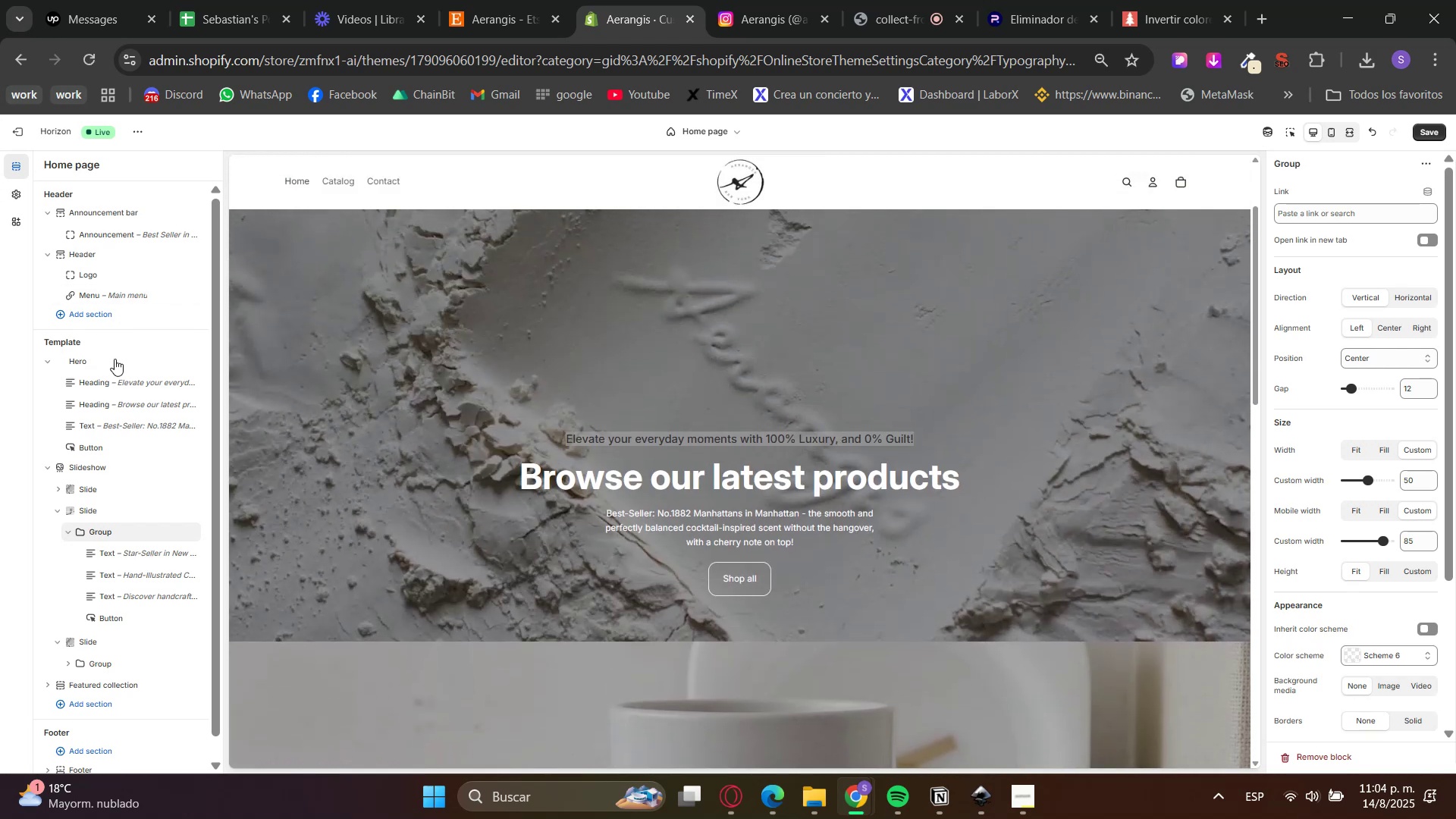 
left_click([179, 359])
 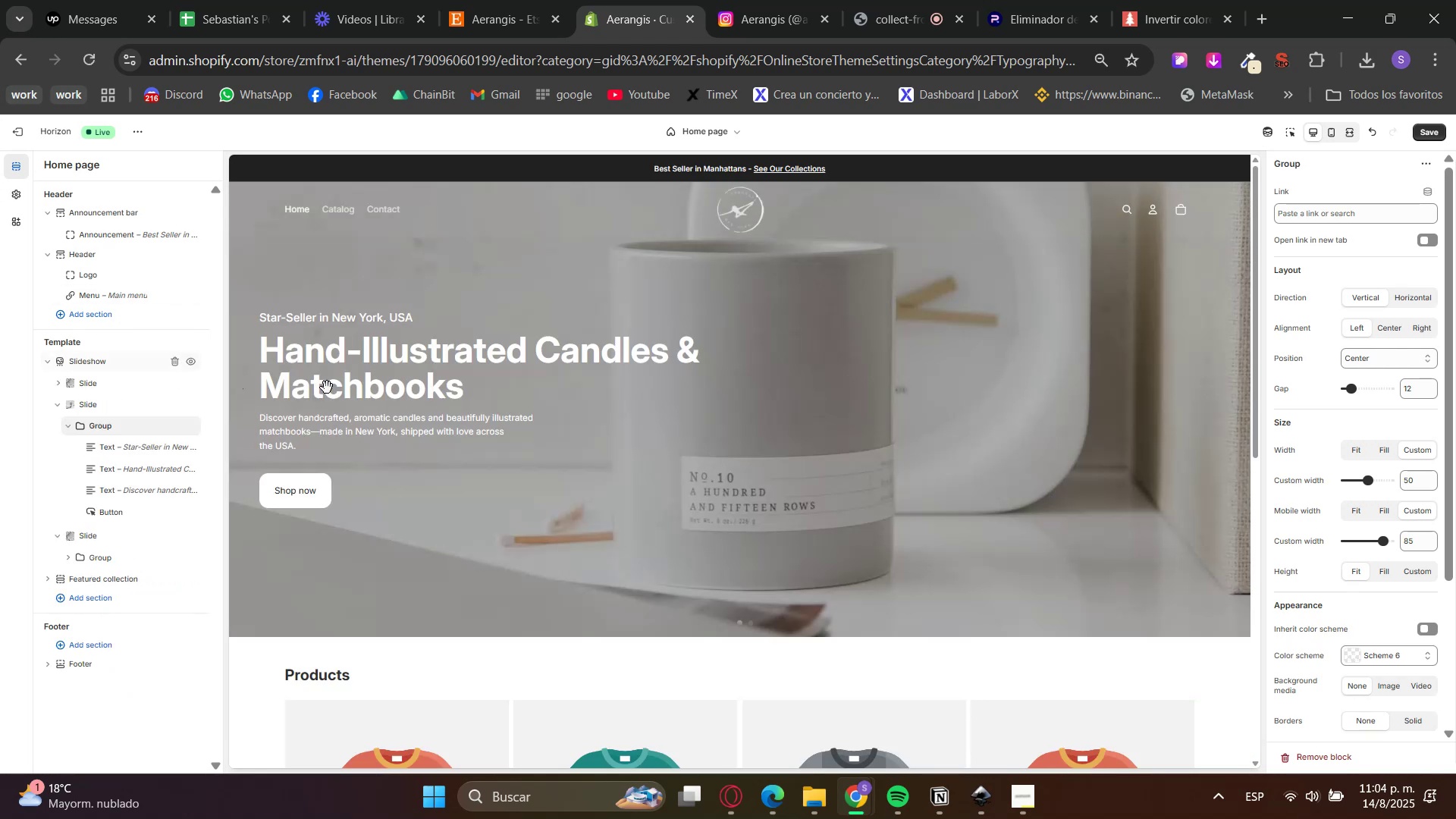 
scroll: coordinate [562, 431], scroll_direction: up, amount: 3.0
 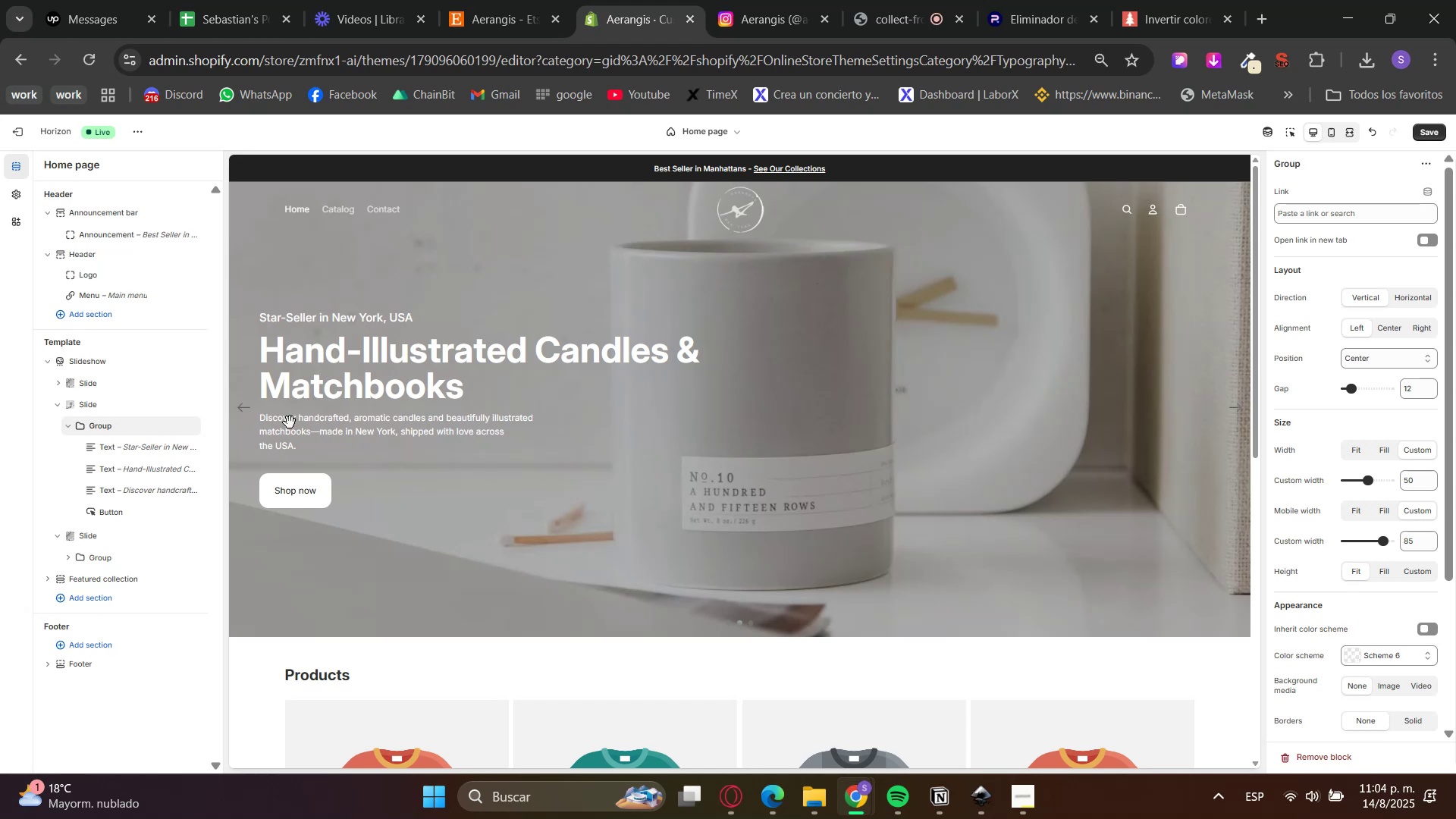 
left_click([89, 358])
 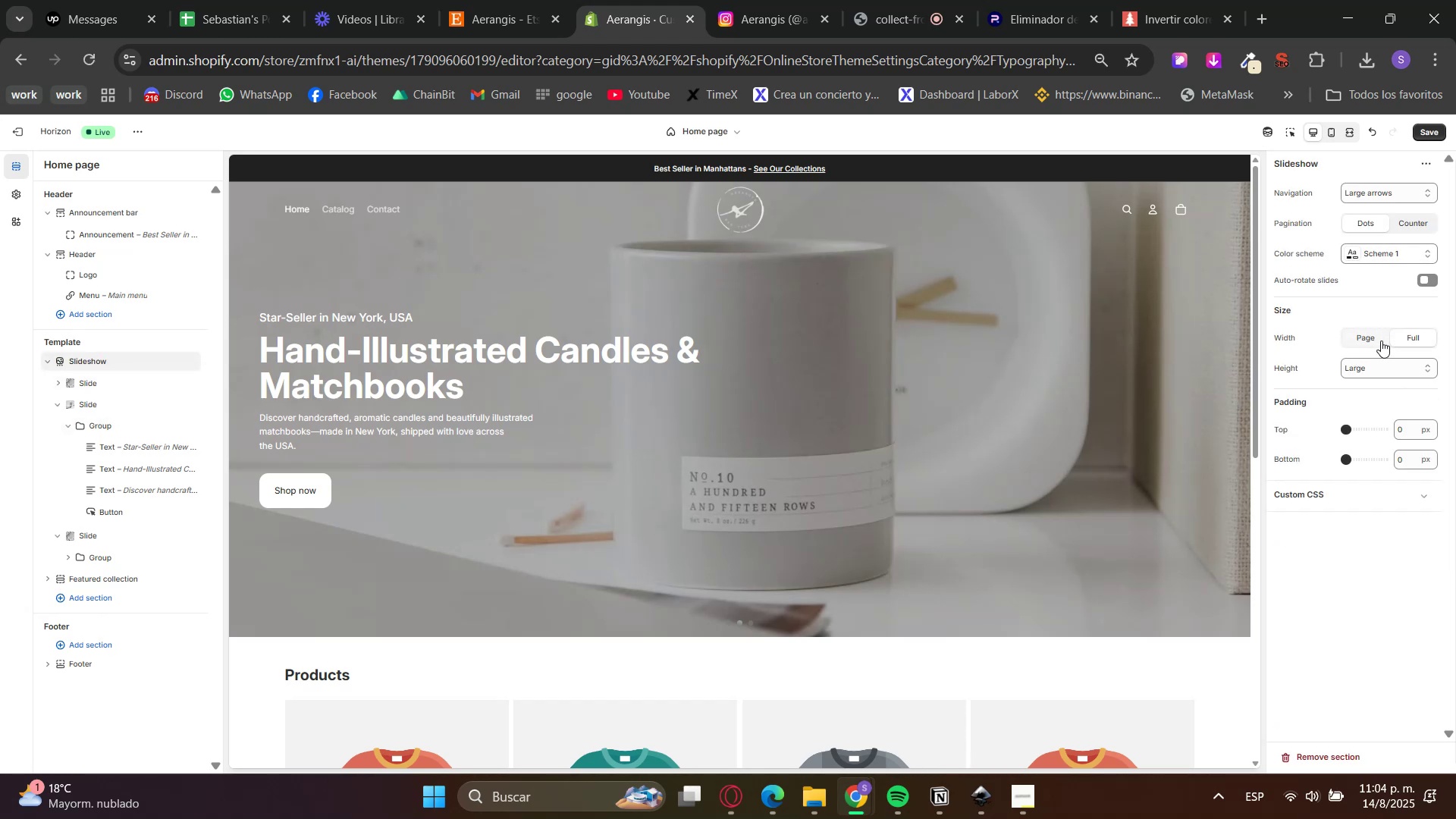 
left_click([1381, 341])
 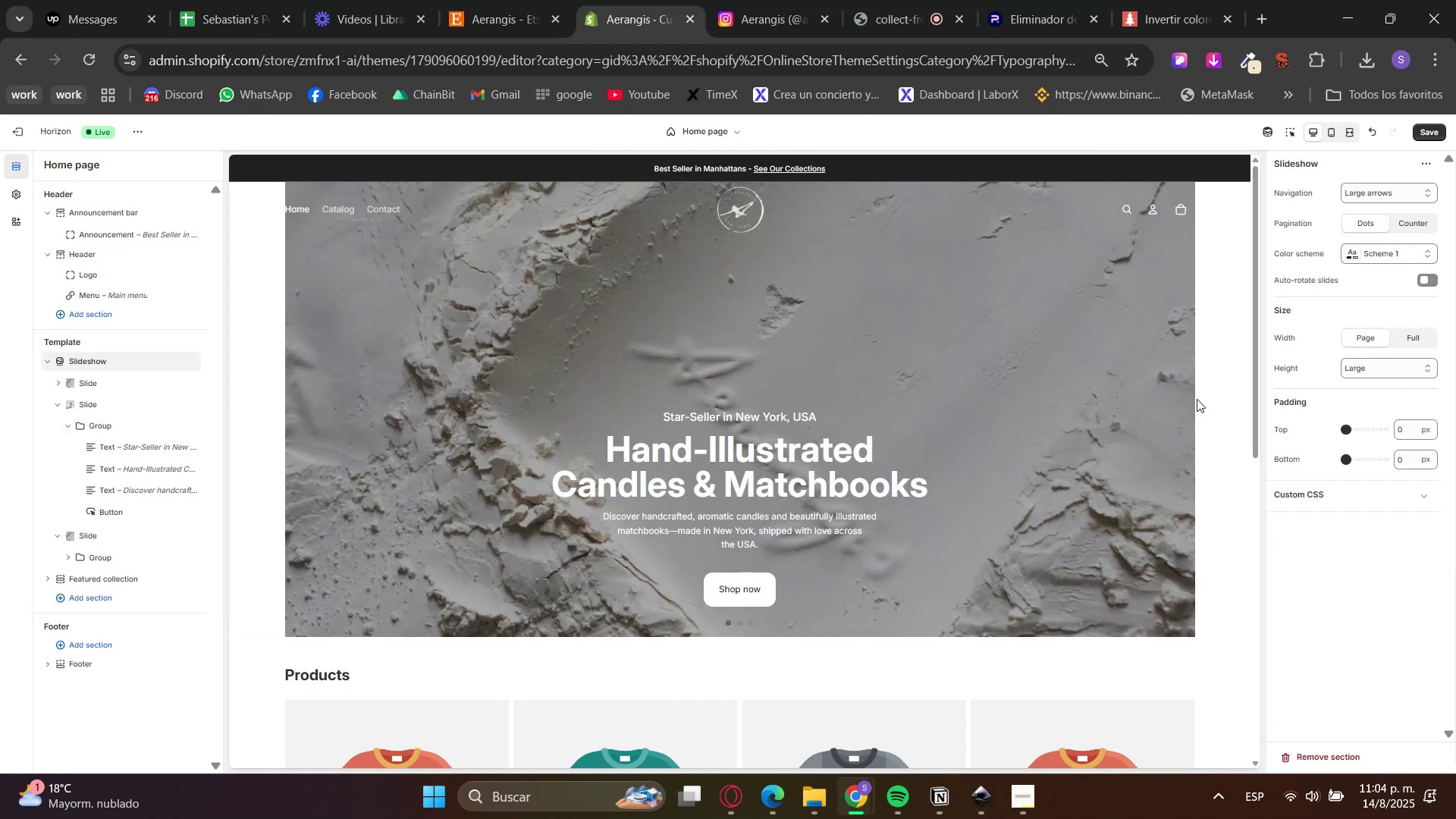 
left_click([1408, 345])
 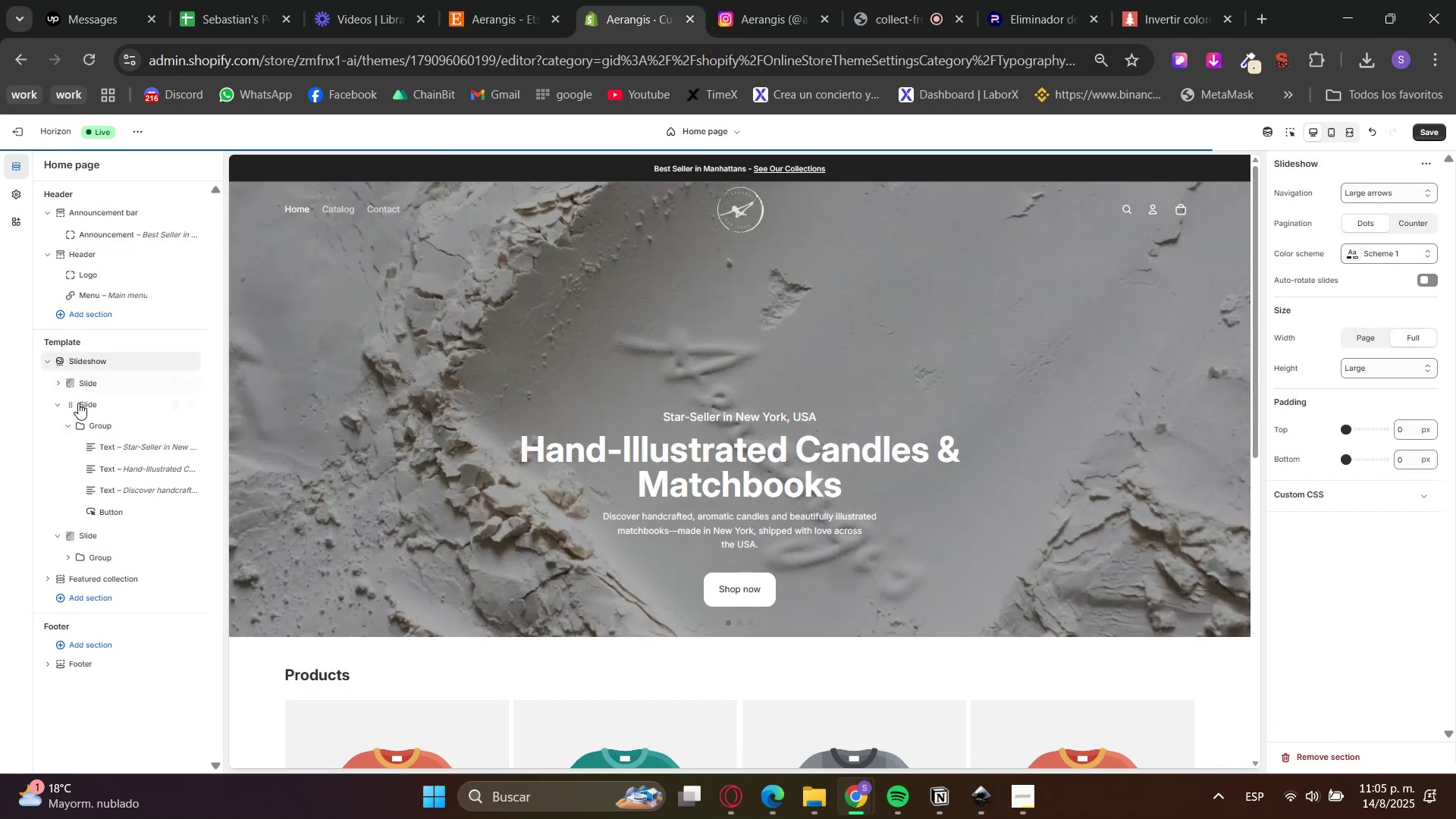 
left_click([83, 379])
 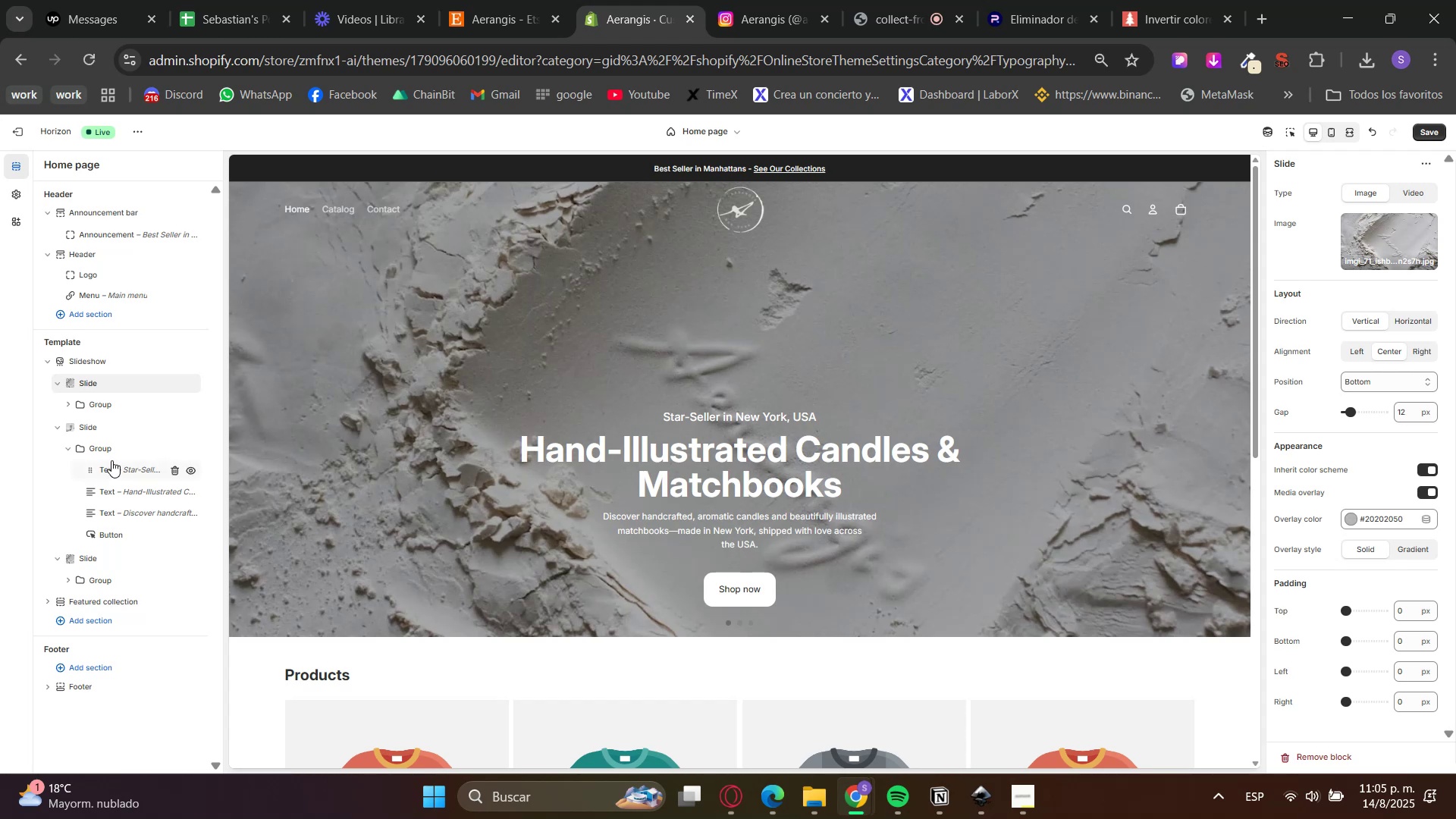 
left_click_drag(start_coordinate=[929, 380], to_coordinate=[859, 387])
 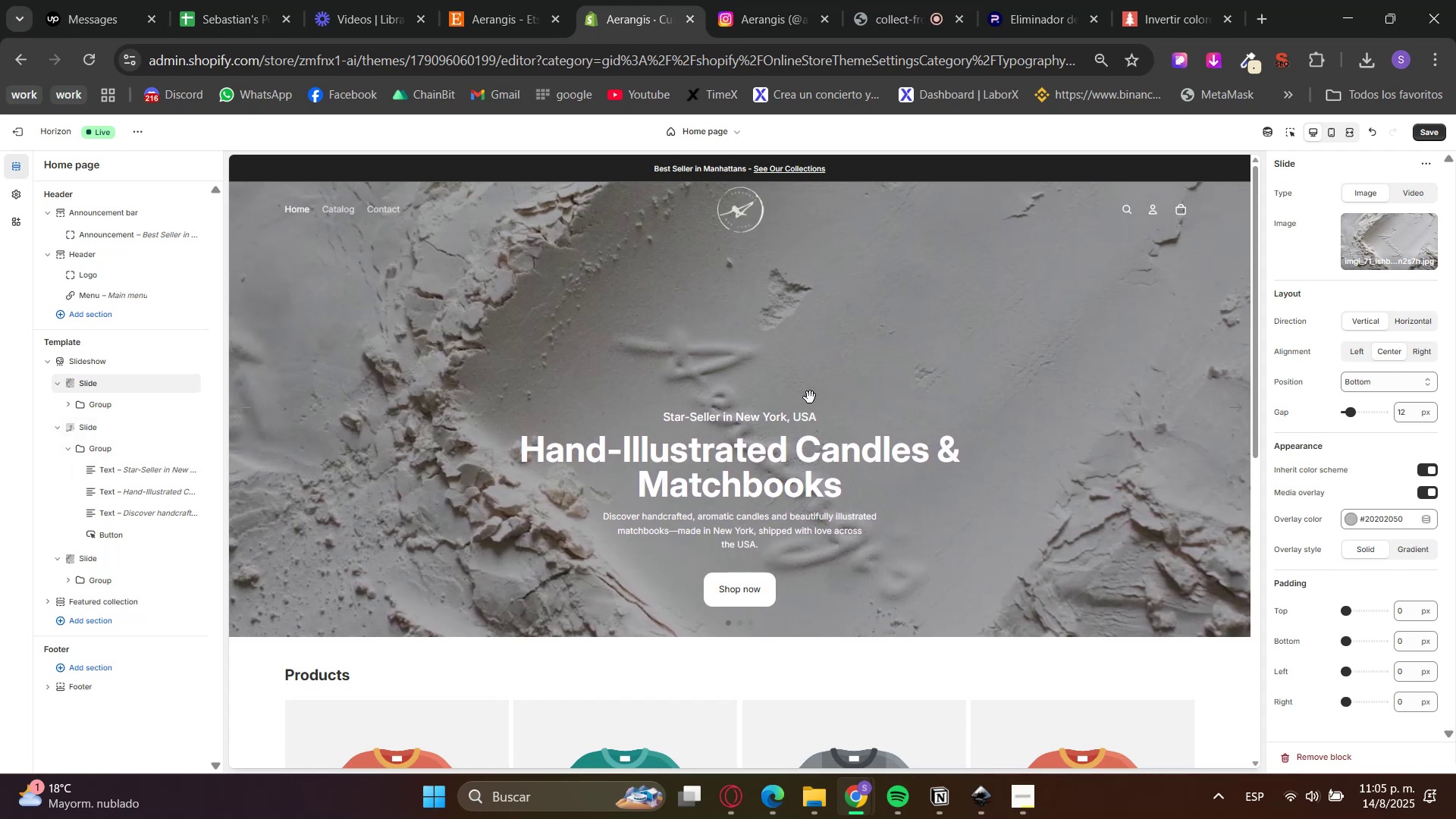 
left_click_drag(start_coordinate=[859, 401], to_coordinate=[731, 406])
 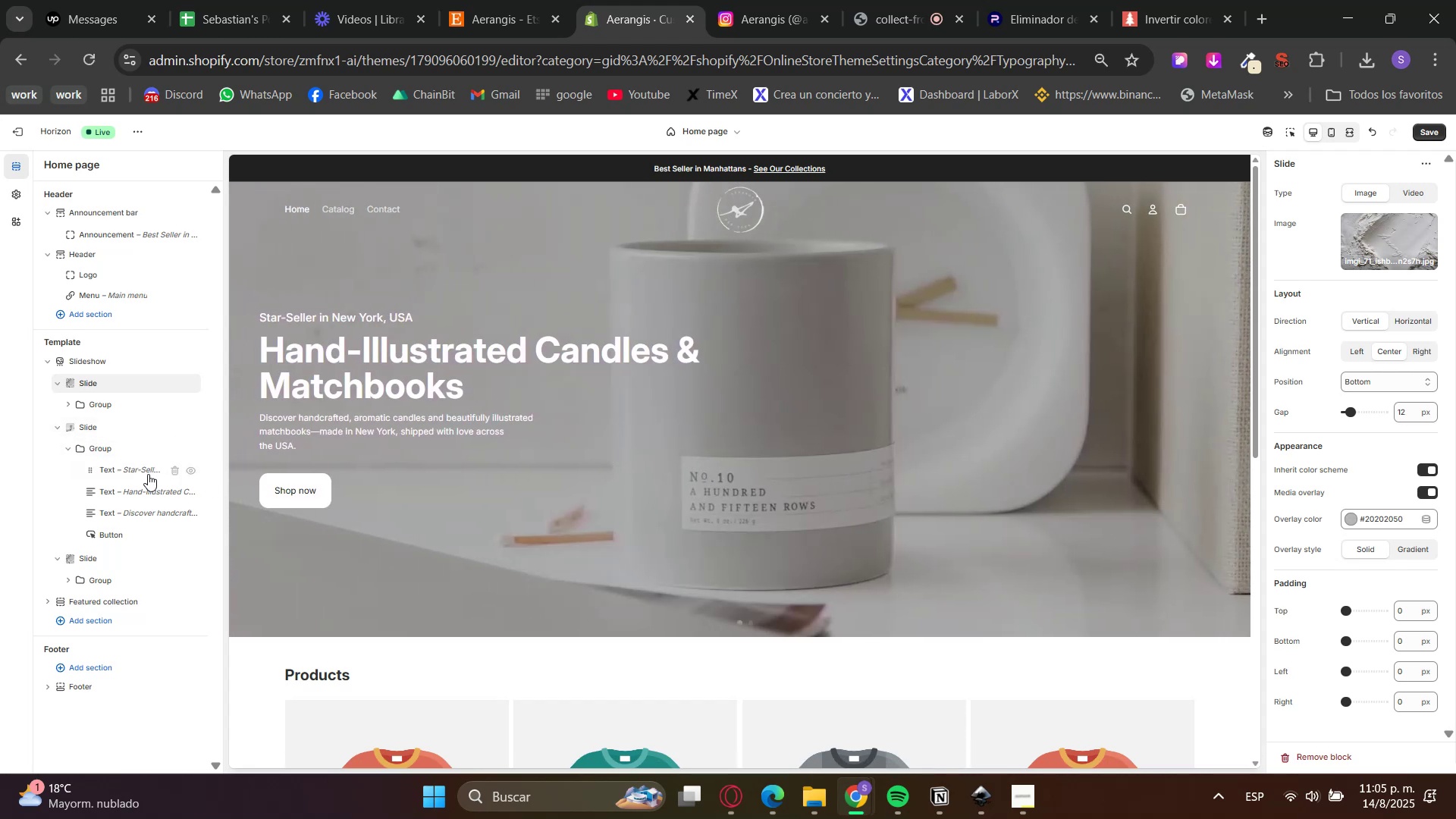 
left_click_drag(start_coordinate=[406, 424], to_coordinate=[629, 457])
 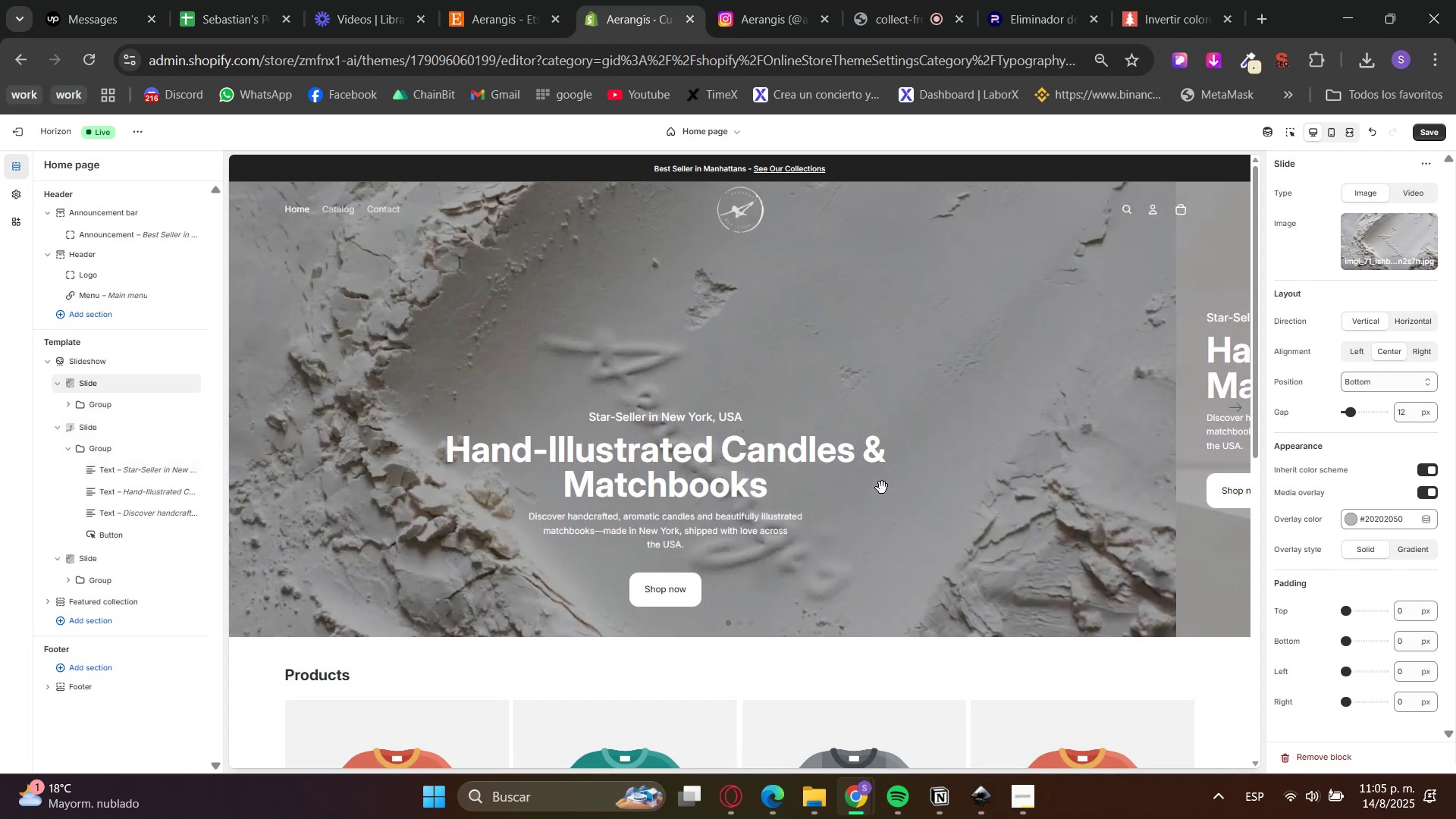 
left_click_drag(start_coordinate=[880, 482], to_coordinate=[761, 474])
 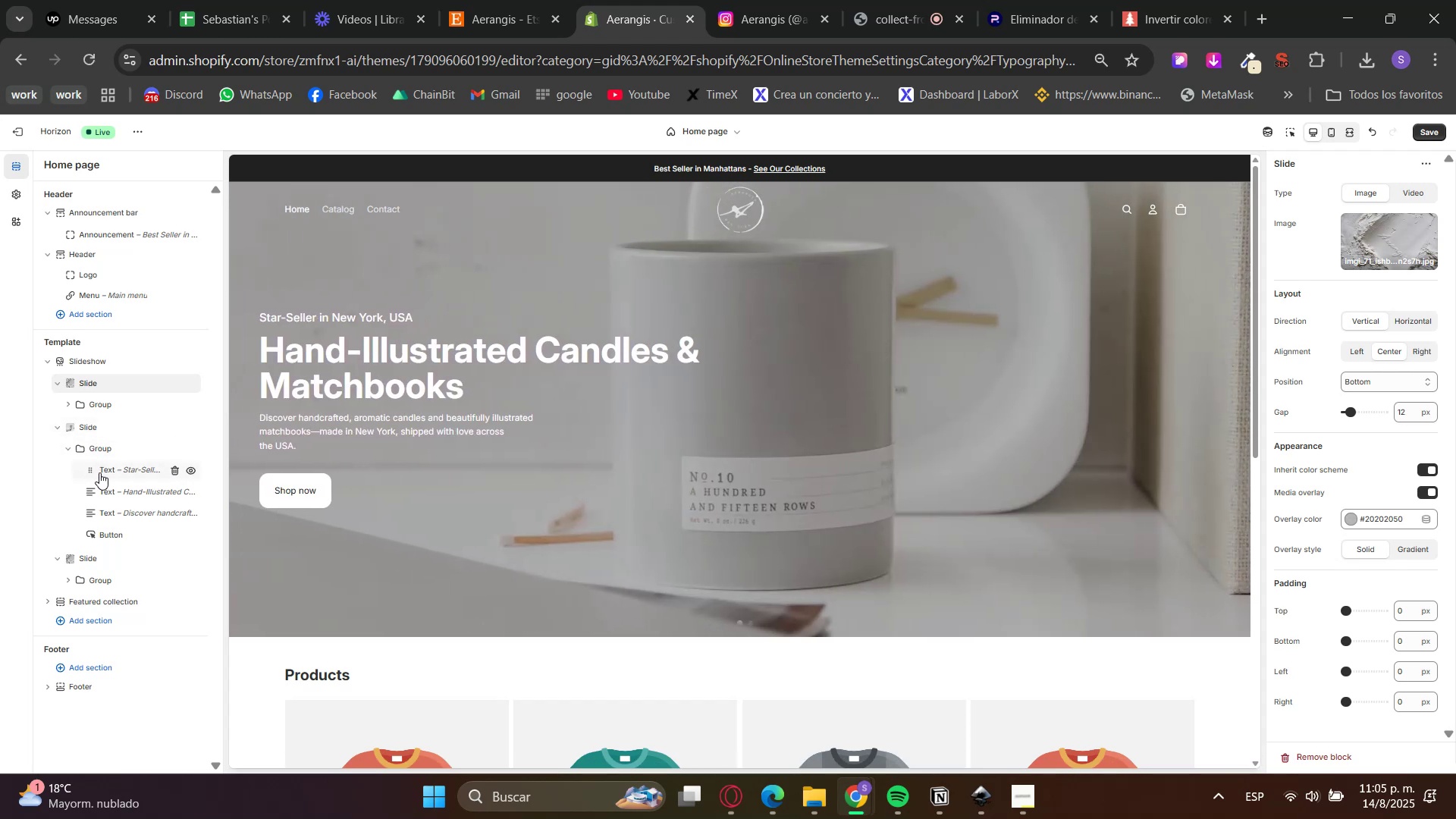 
left_click([102, 469])
 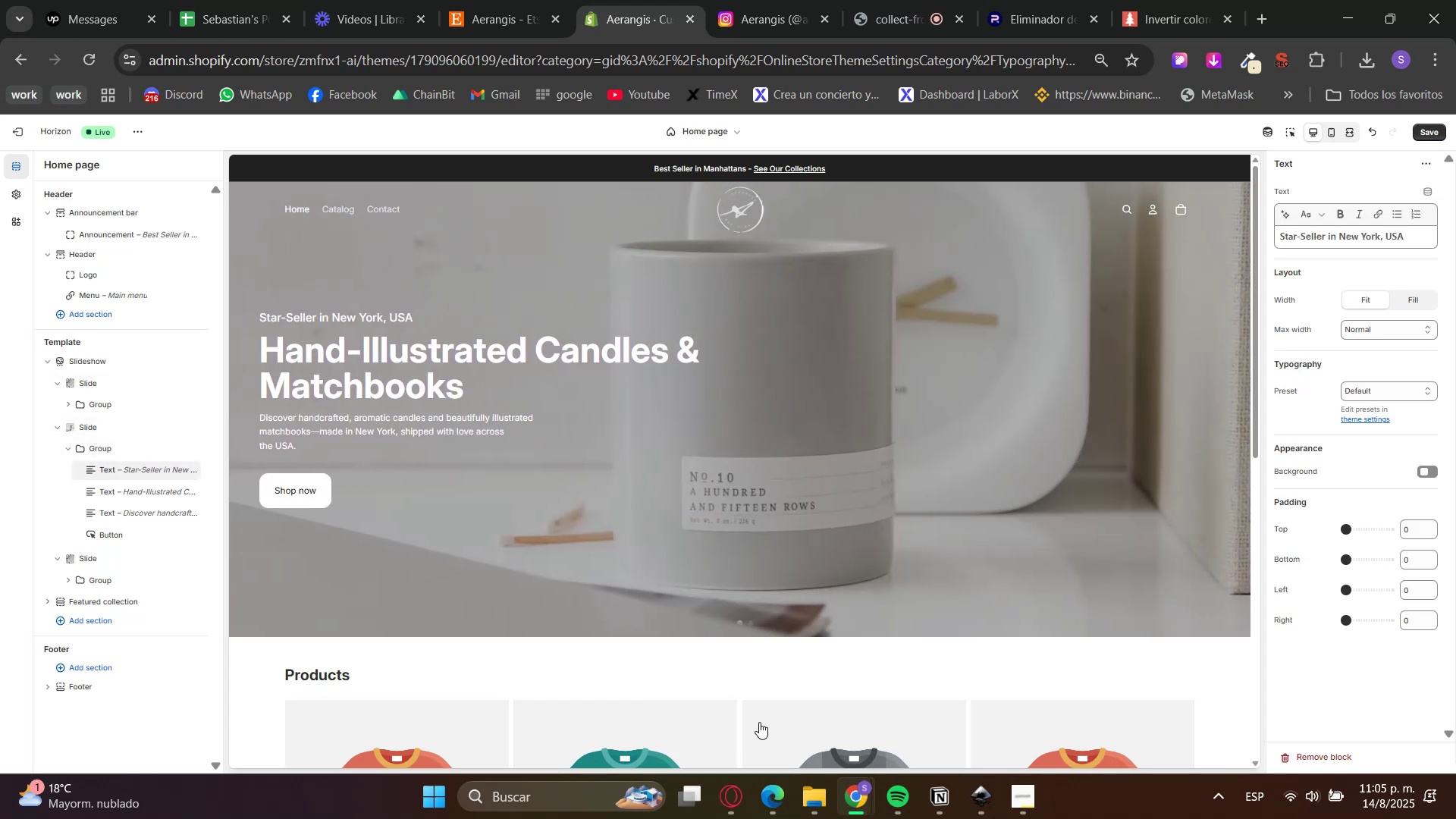 
left_click([737, 814])
 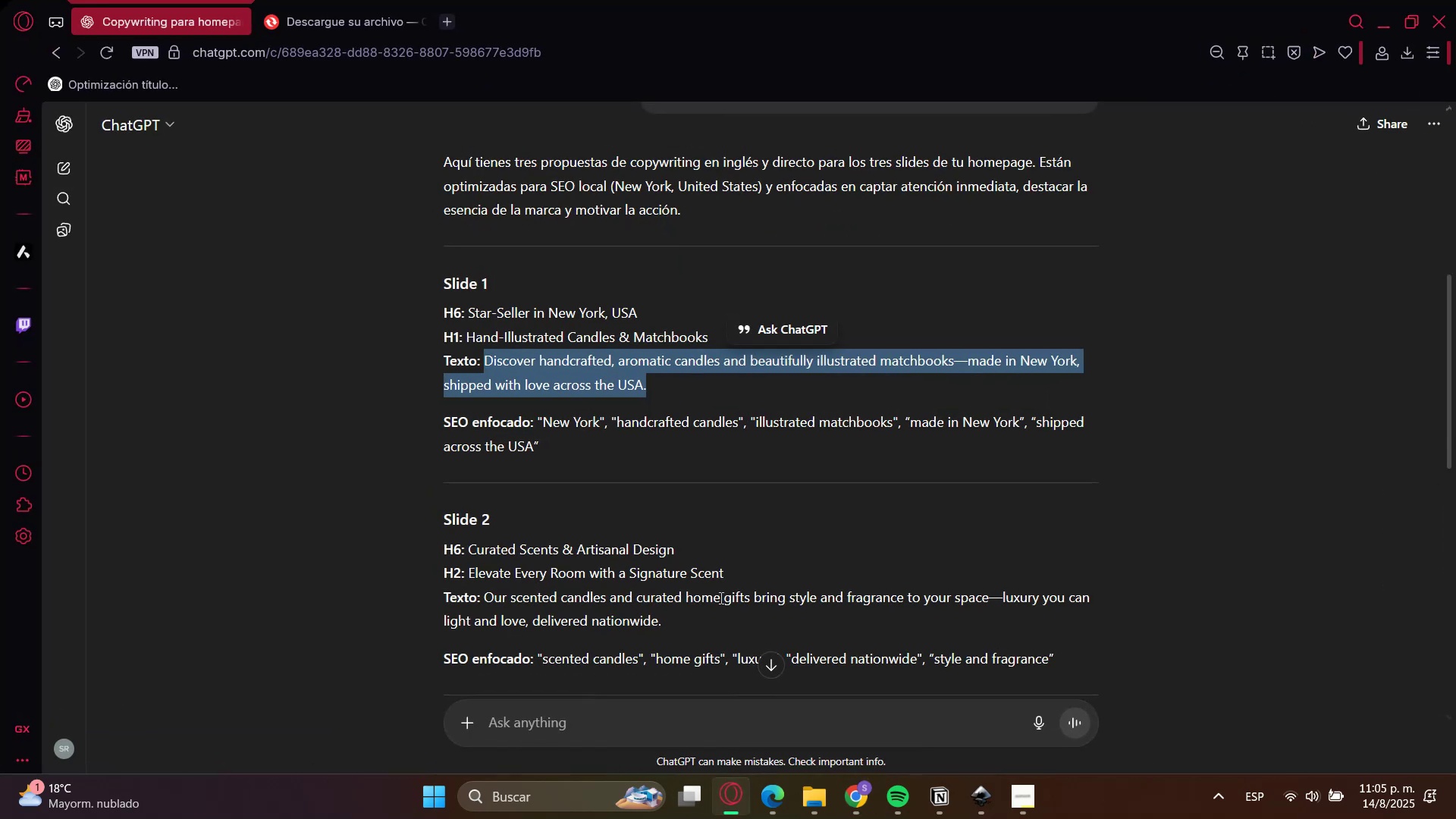 
scroll: coordinate [697, 566], scroll_direction: down, amount: 2.0
 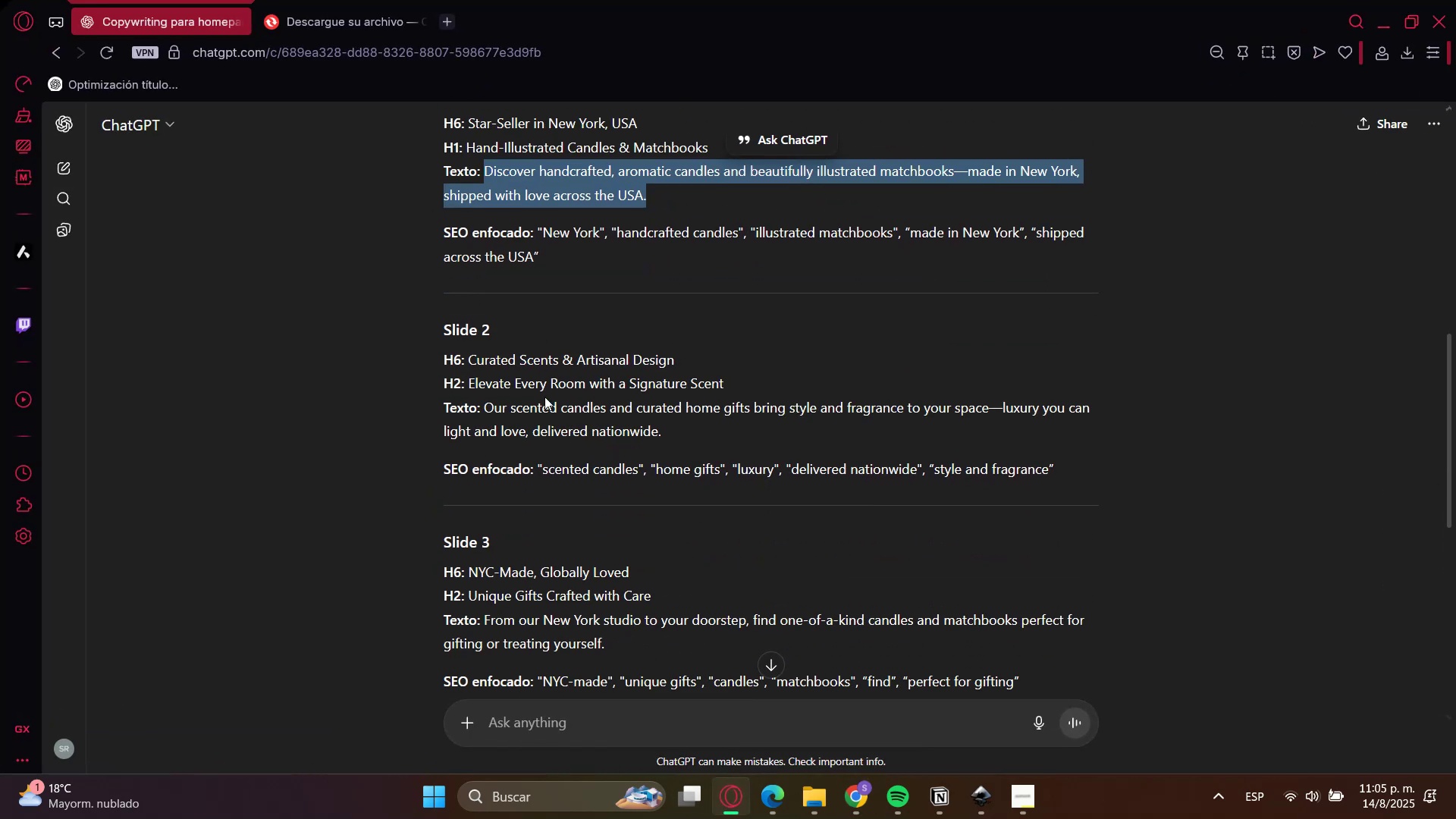 
left_click([498, 359])
 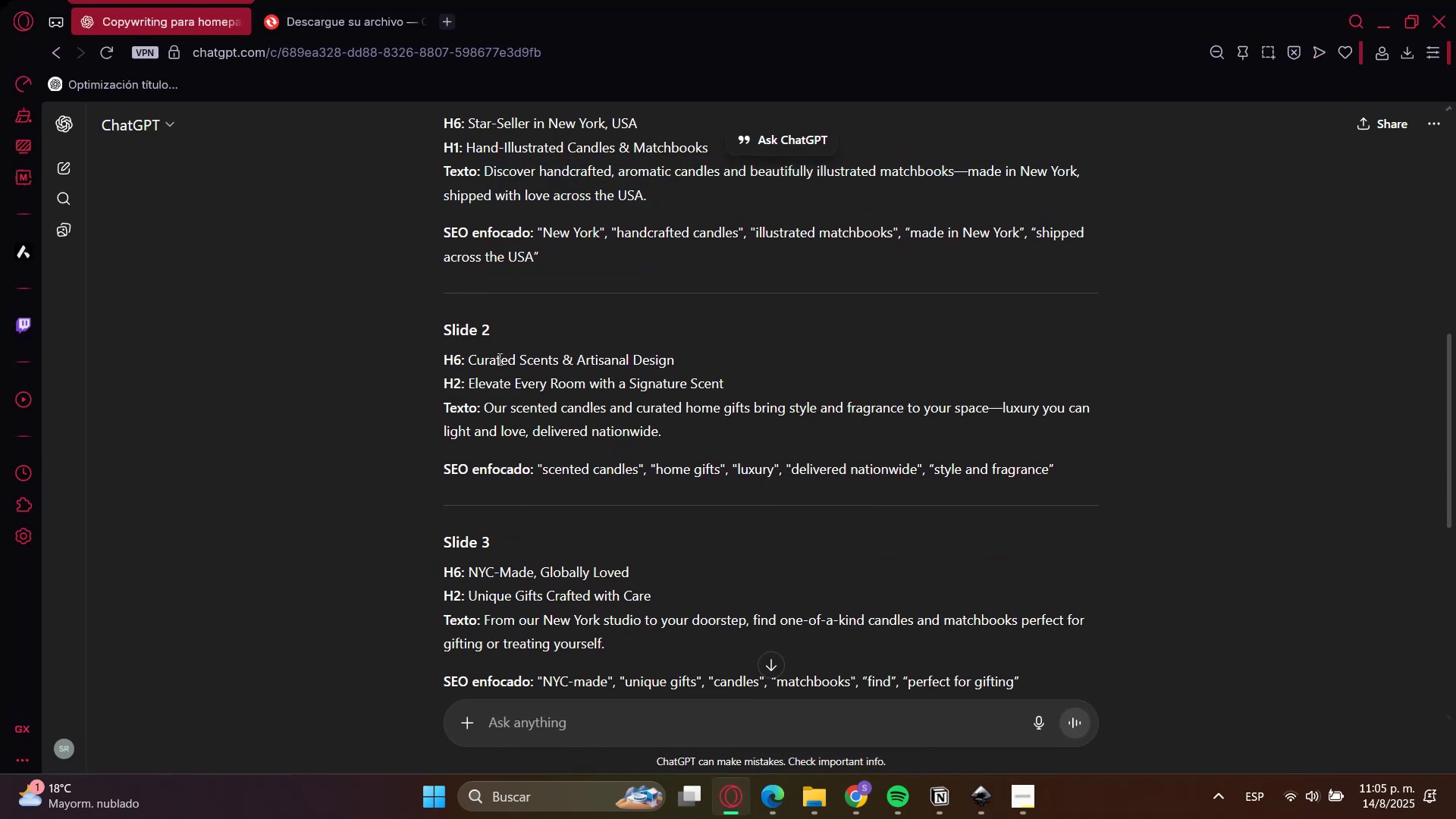 
left_click_drag(start_coordinate=[498, 359], to_coordinate=[641, 361])
 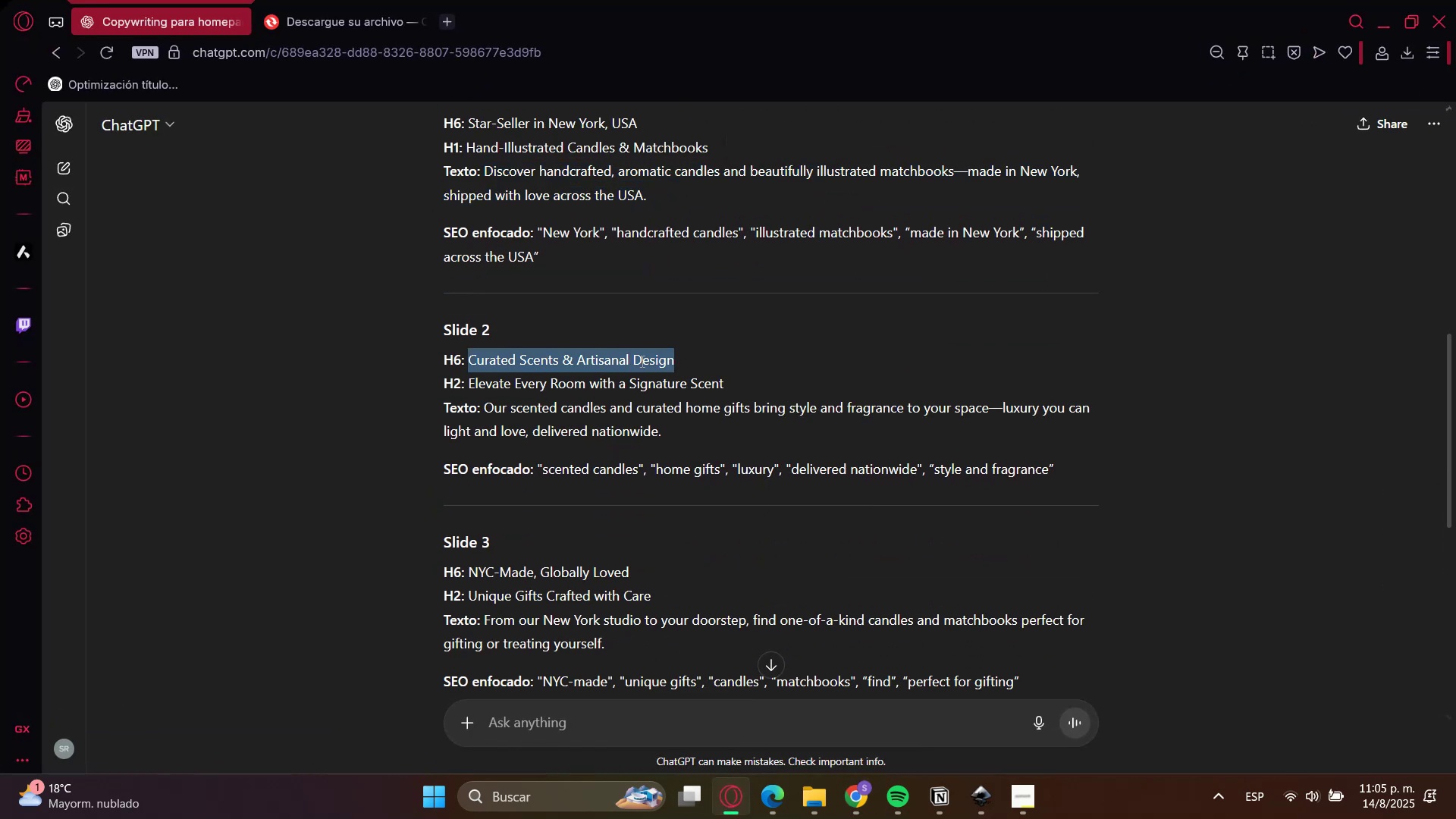 
key(Control+C)
 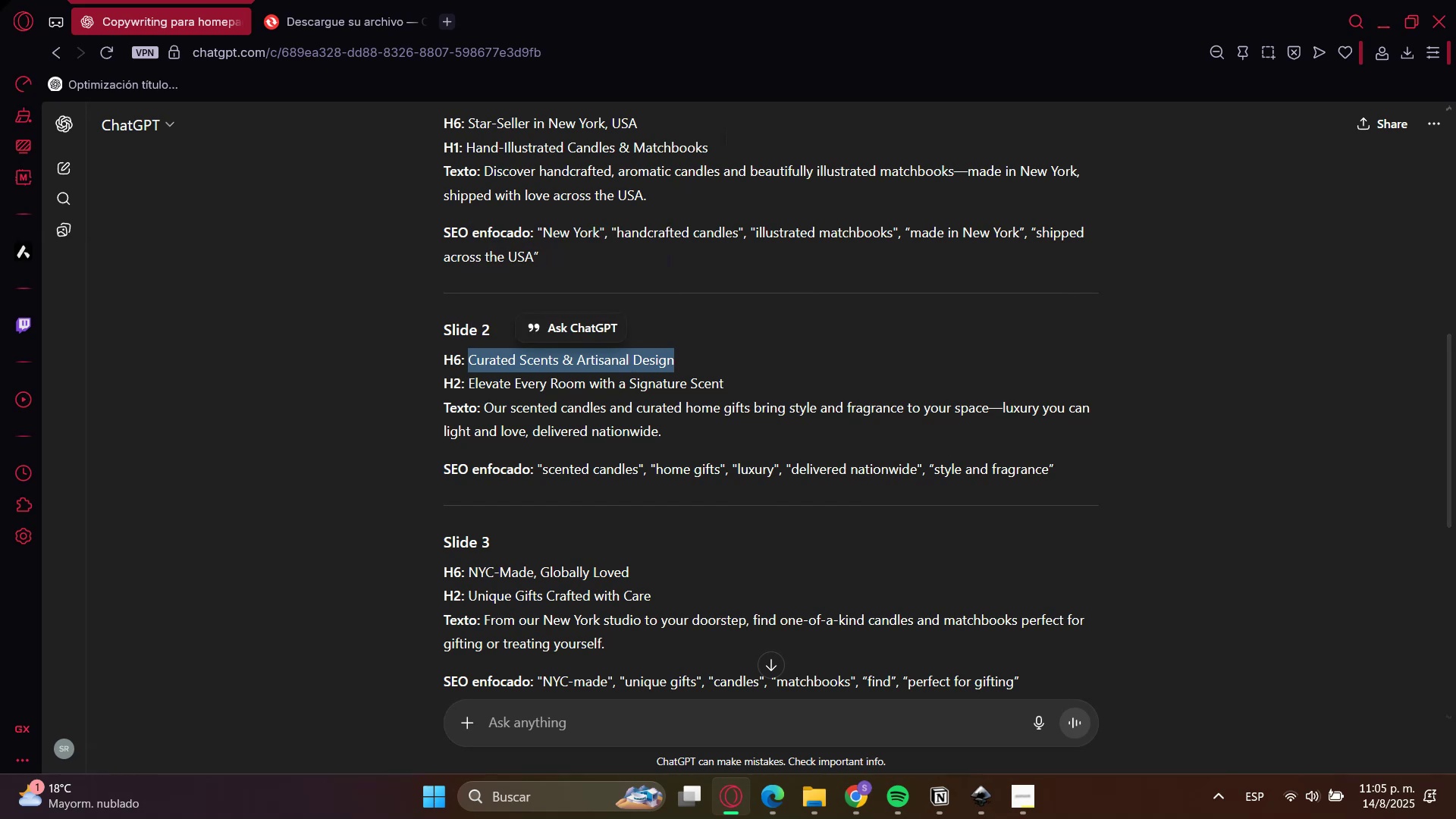 
key(Control+C)
 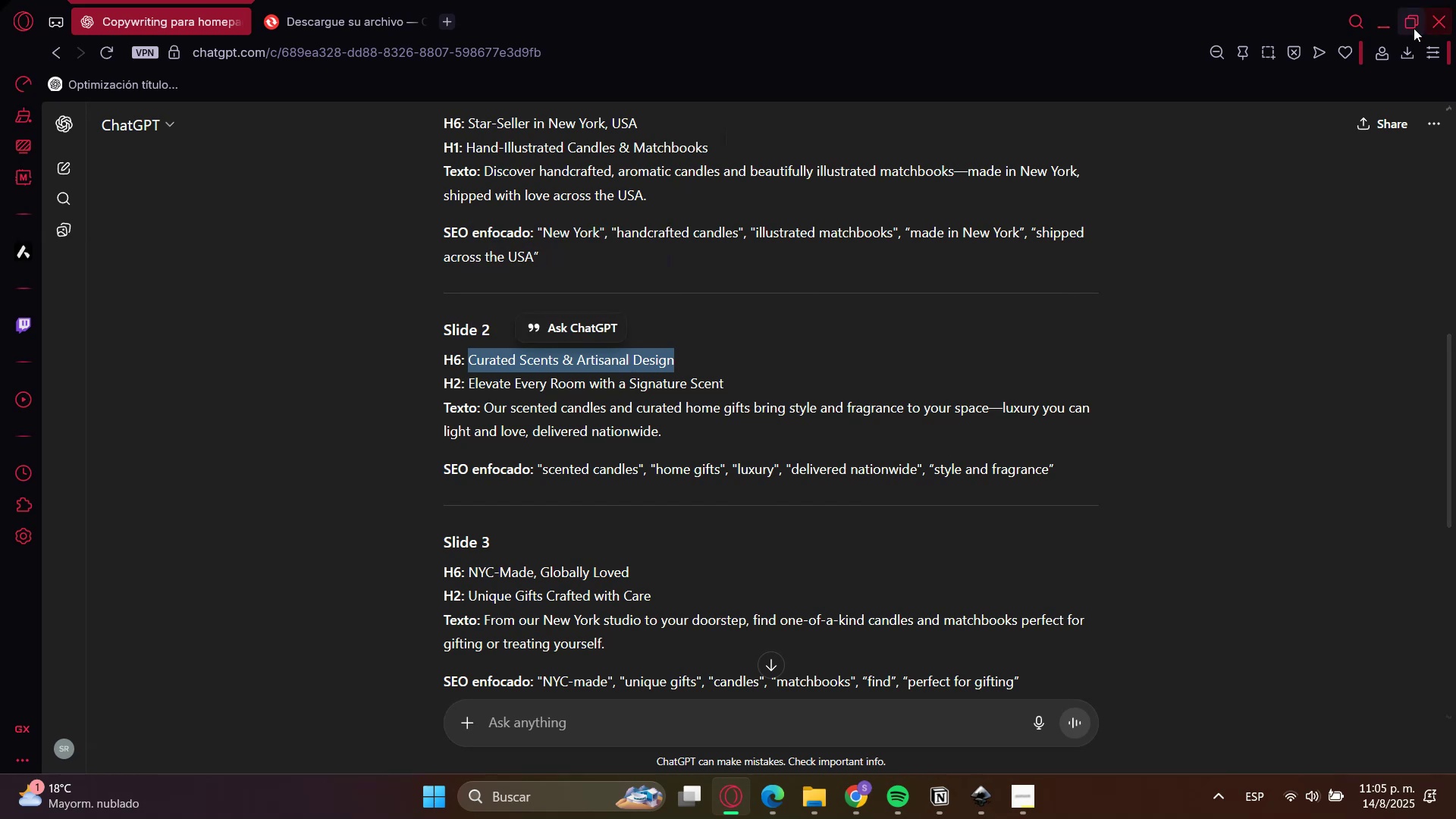 
left_click([1374, 12])
 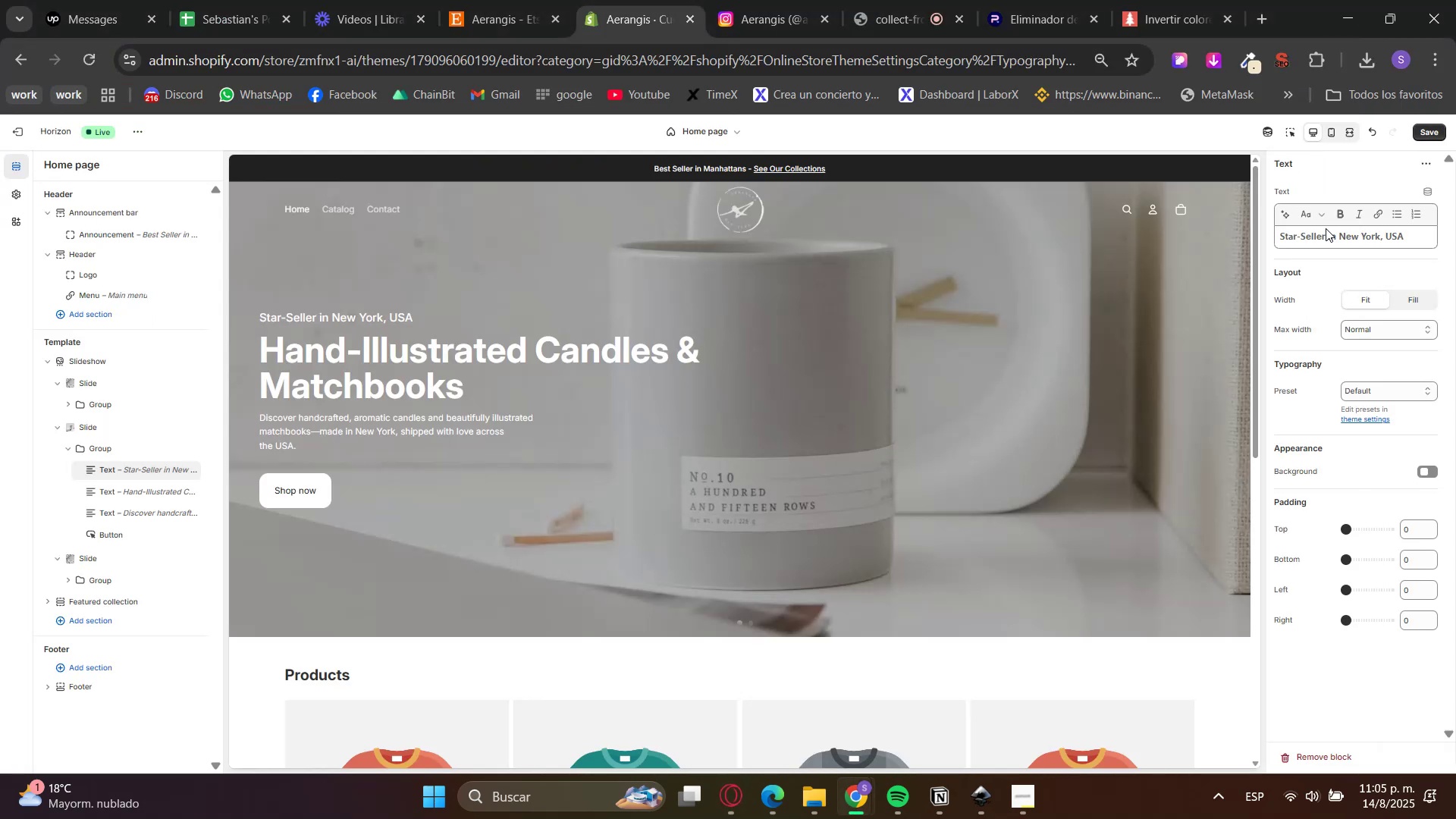 
double_click([1334, 246])
 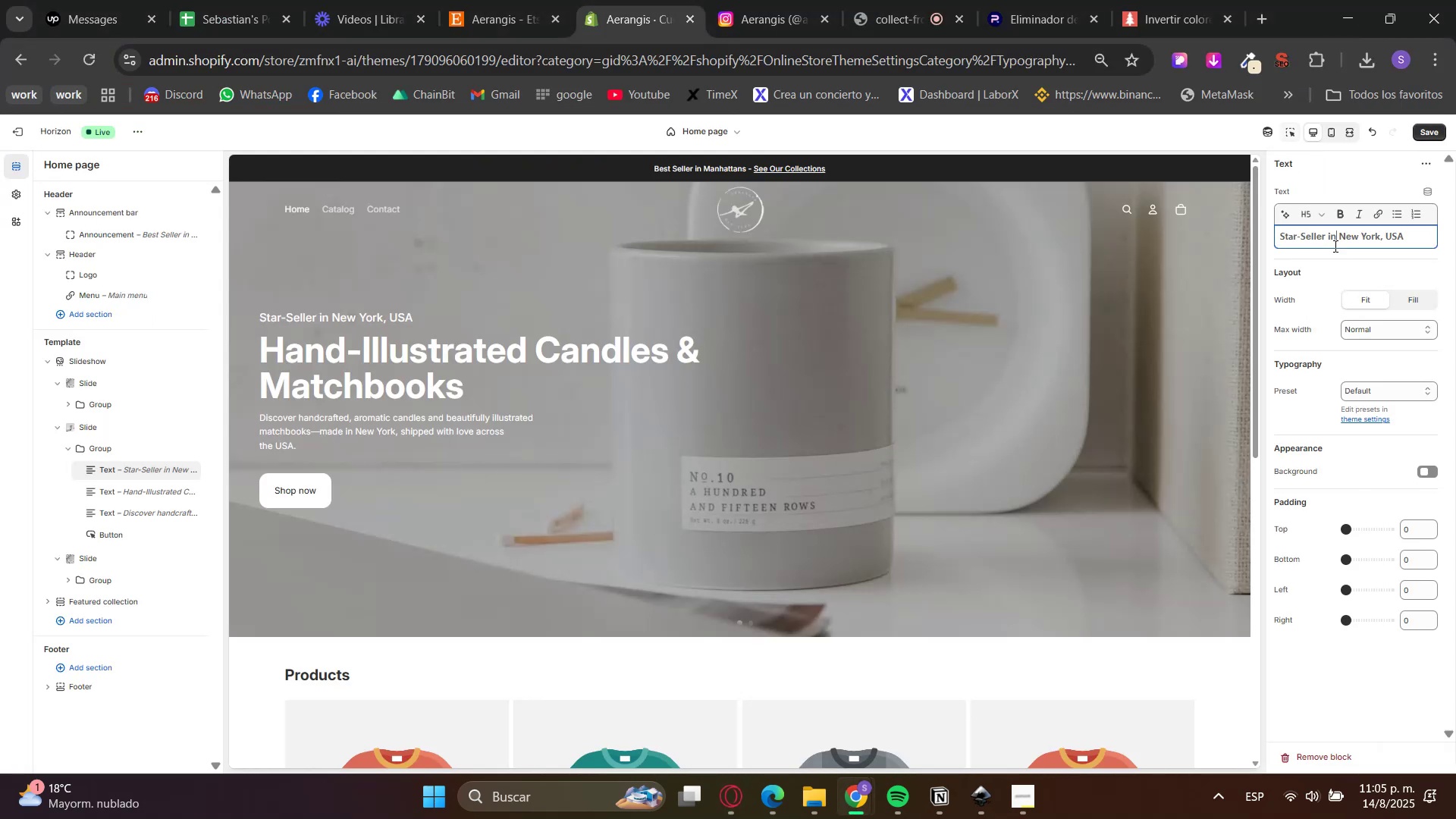 
triple_click([1334, 243])
 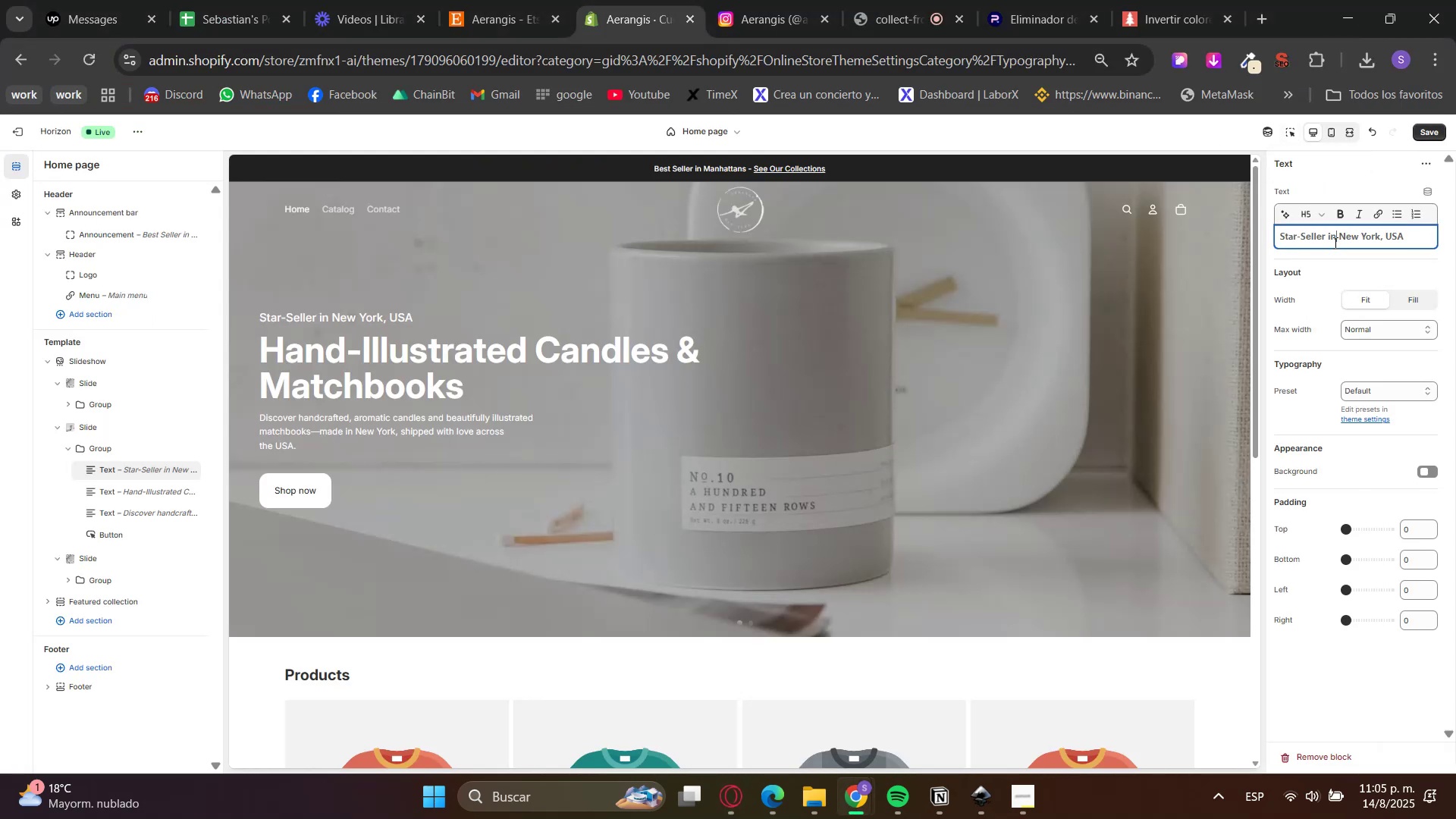 
triple_click([1334, 243])
 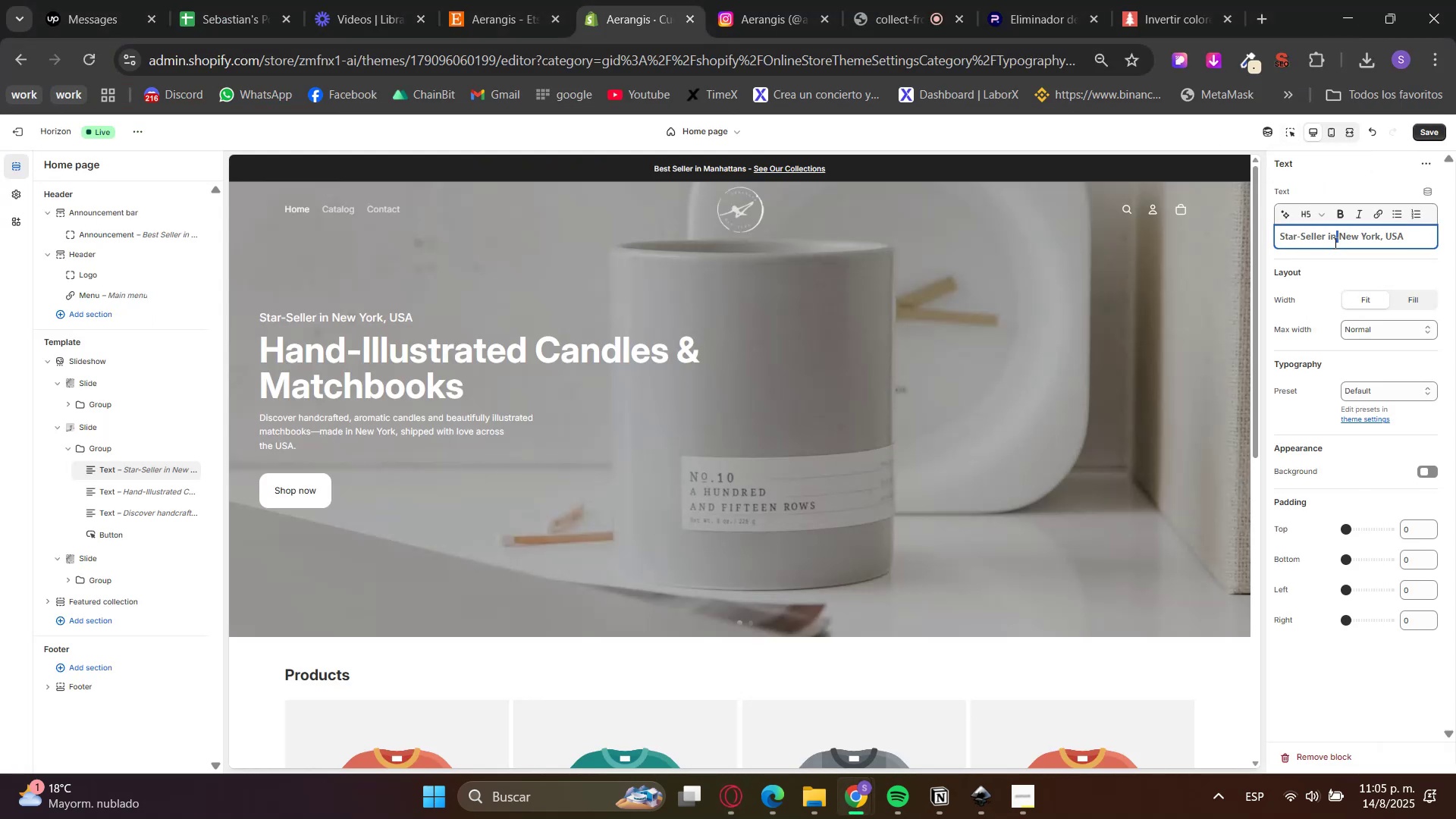 
key(Control+ControlLeft)
 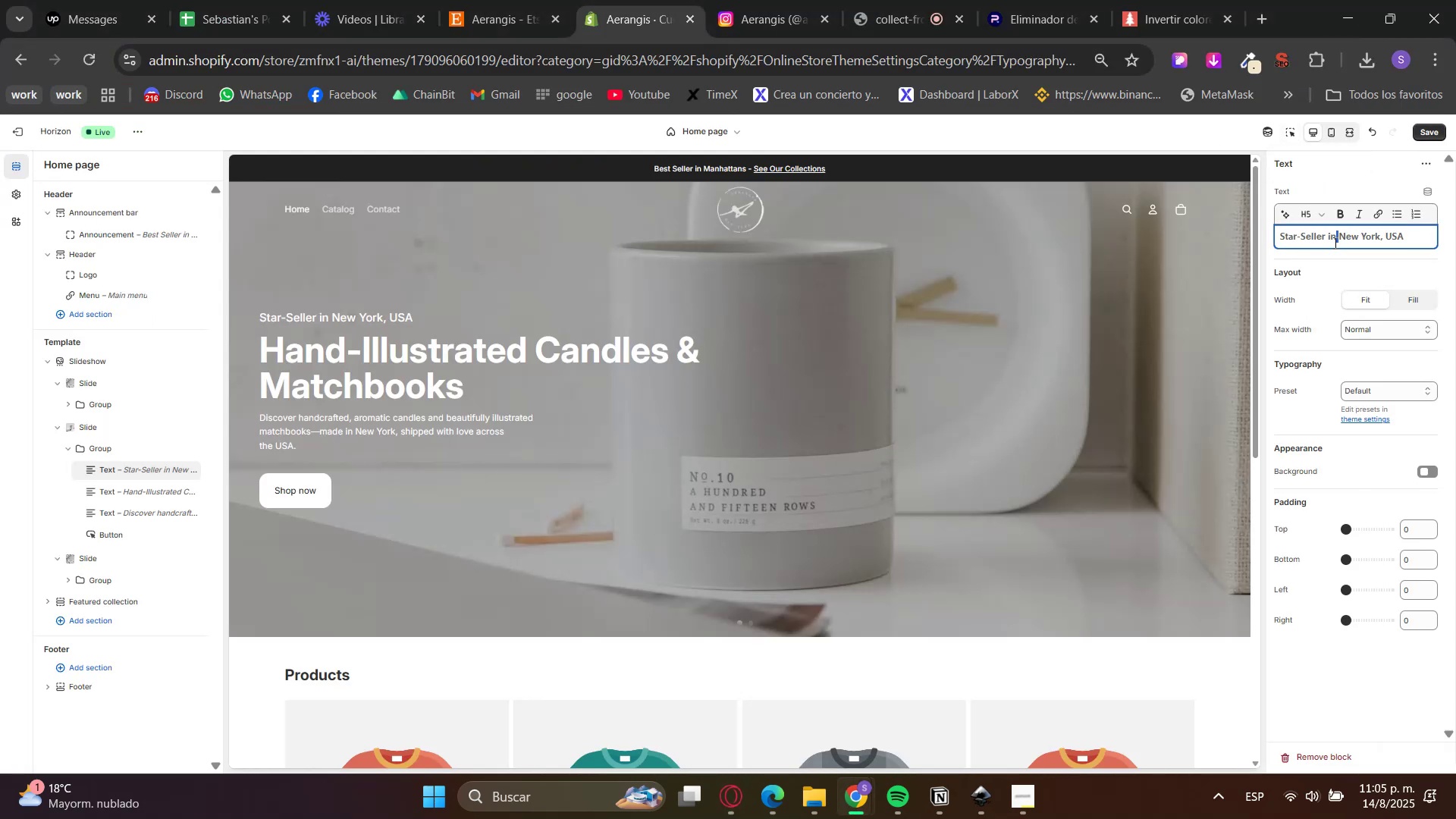 
triple_click([1334, 243])
 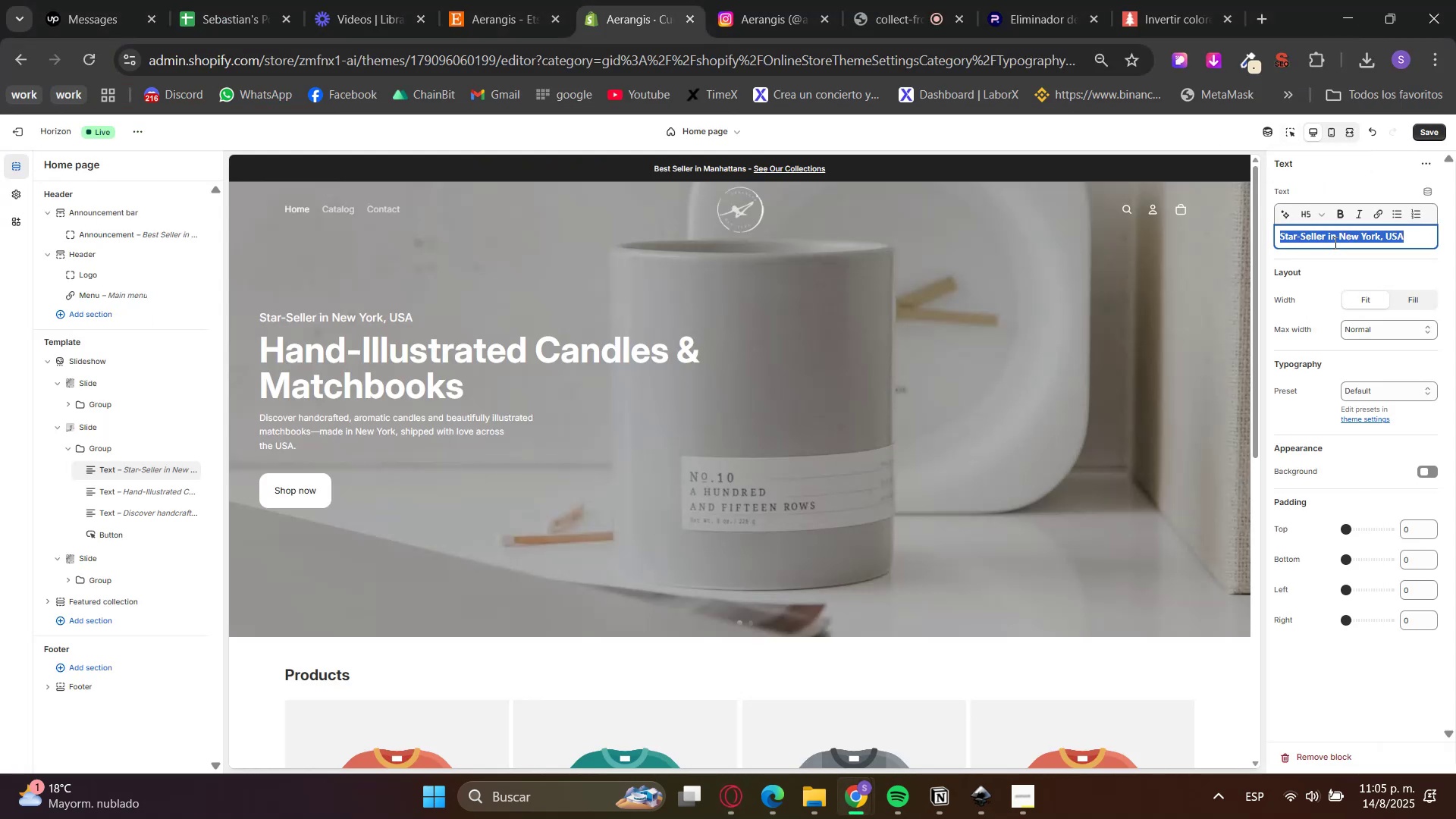 
key(Control+V)
 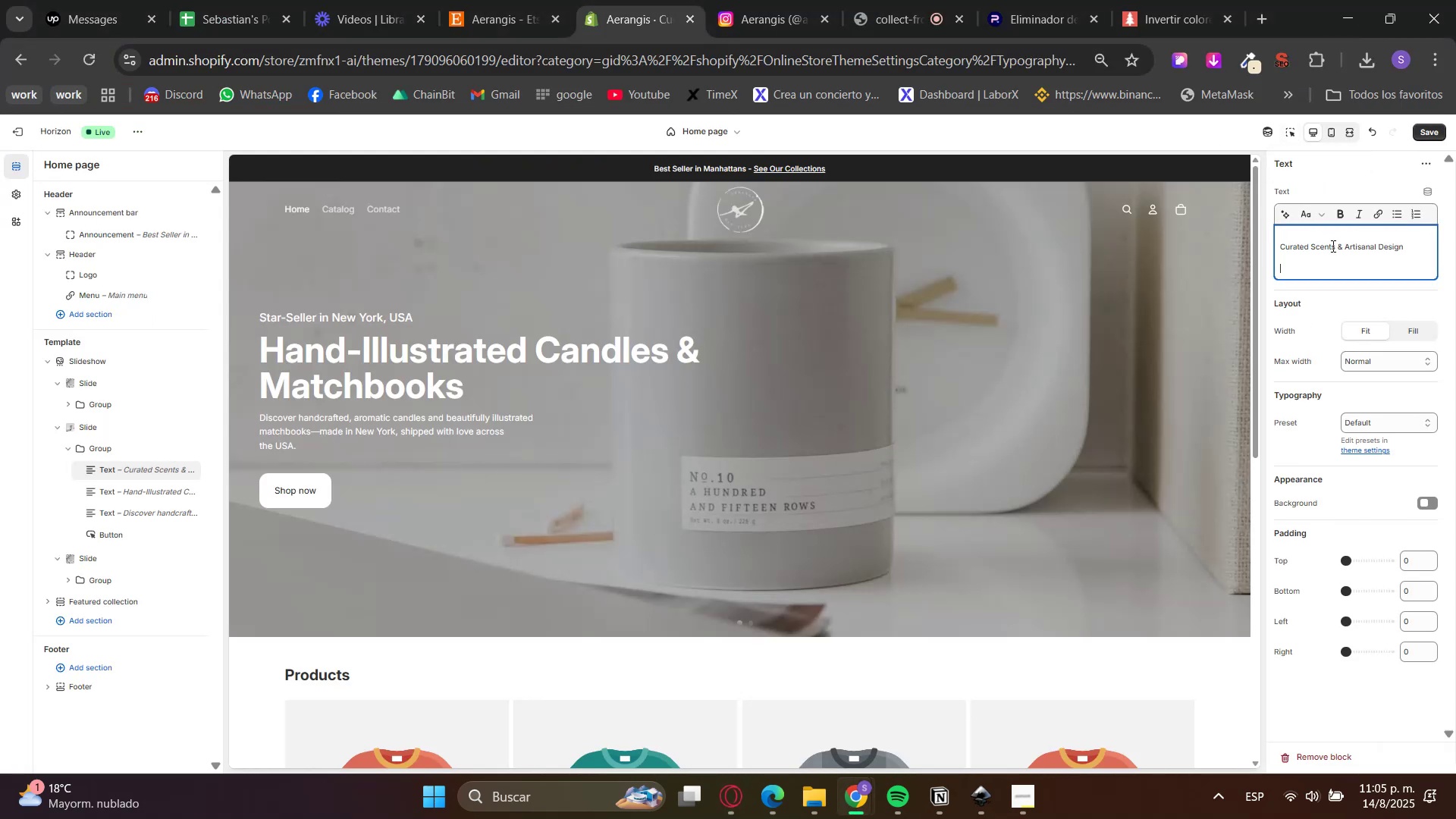 
key(Backspace)
 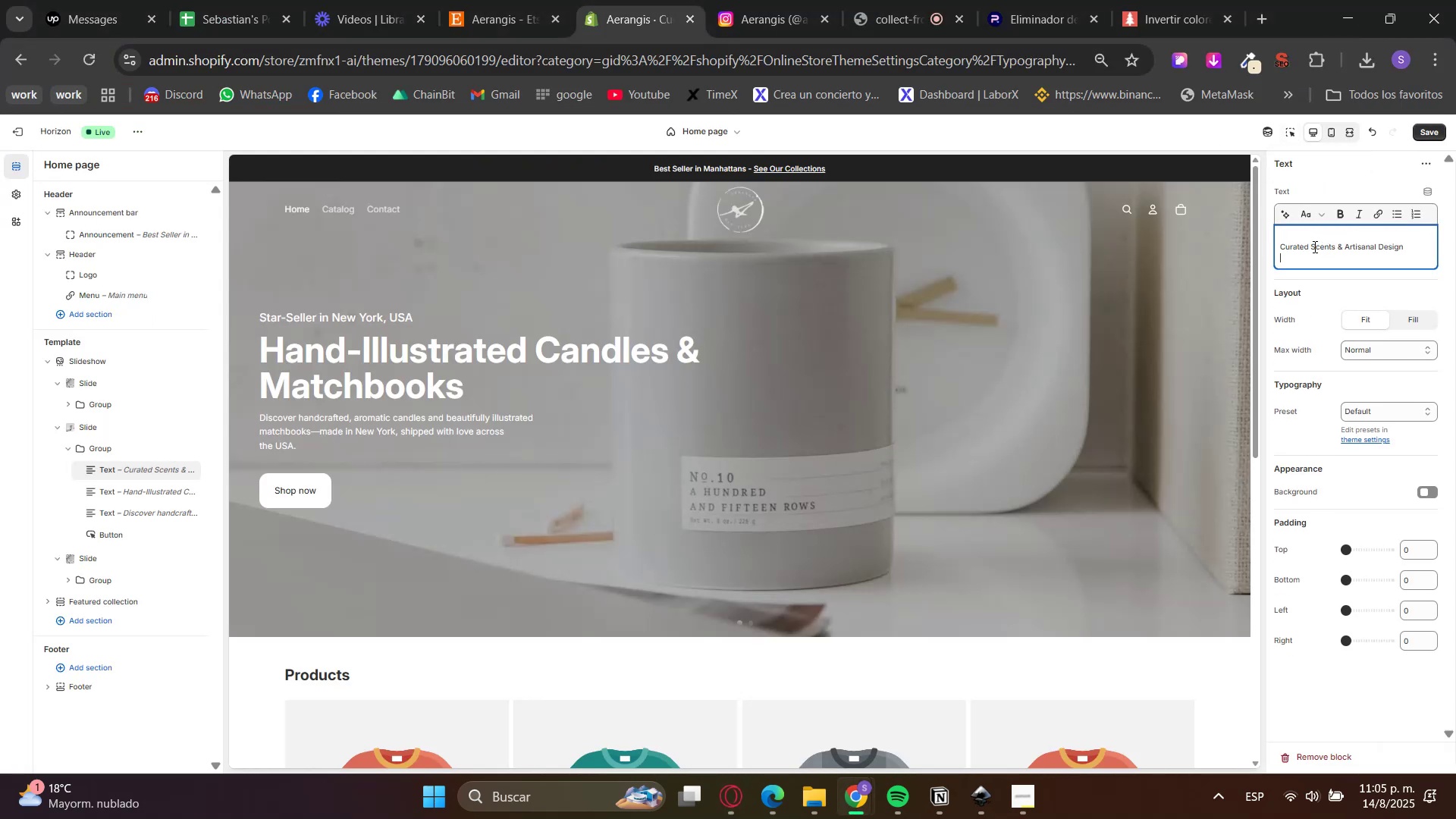 
key(Backspace)
 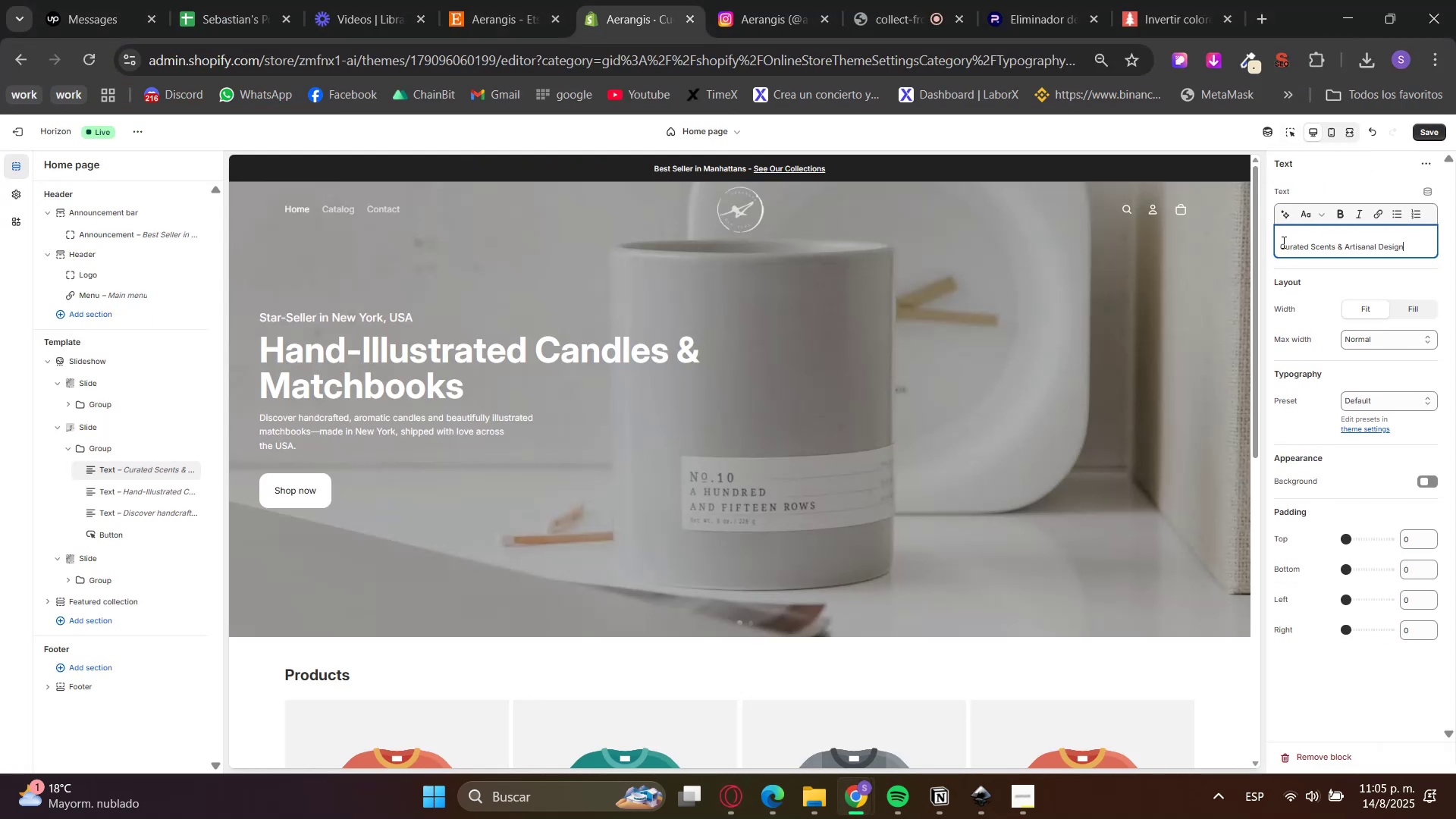 
left_click([1279, 246])
 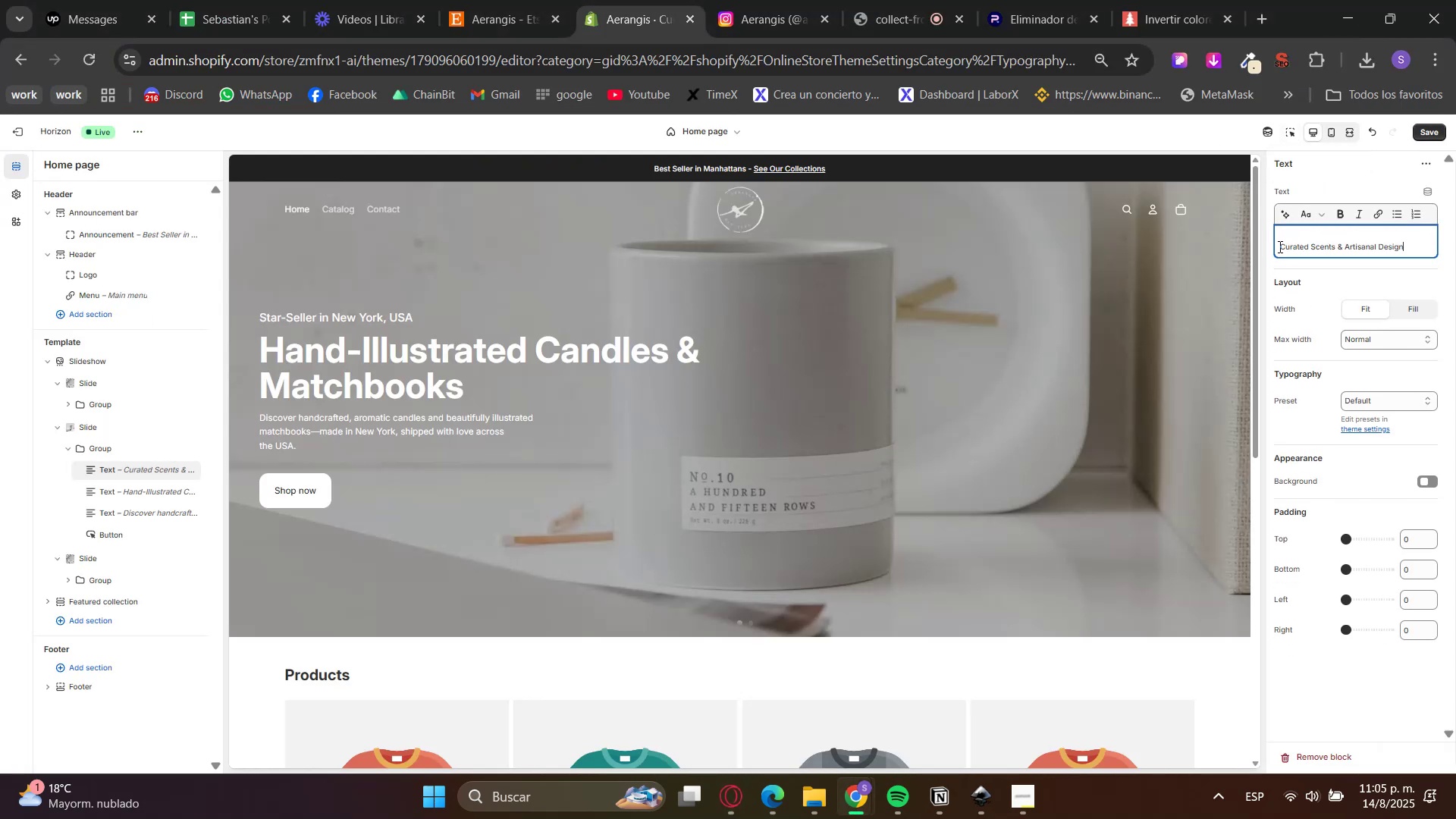 
key(Backspace)
 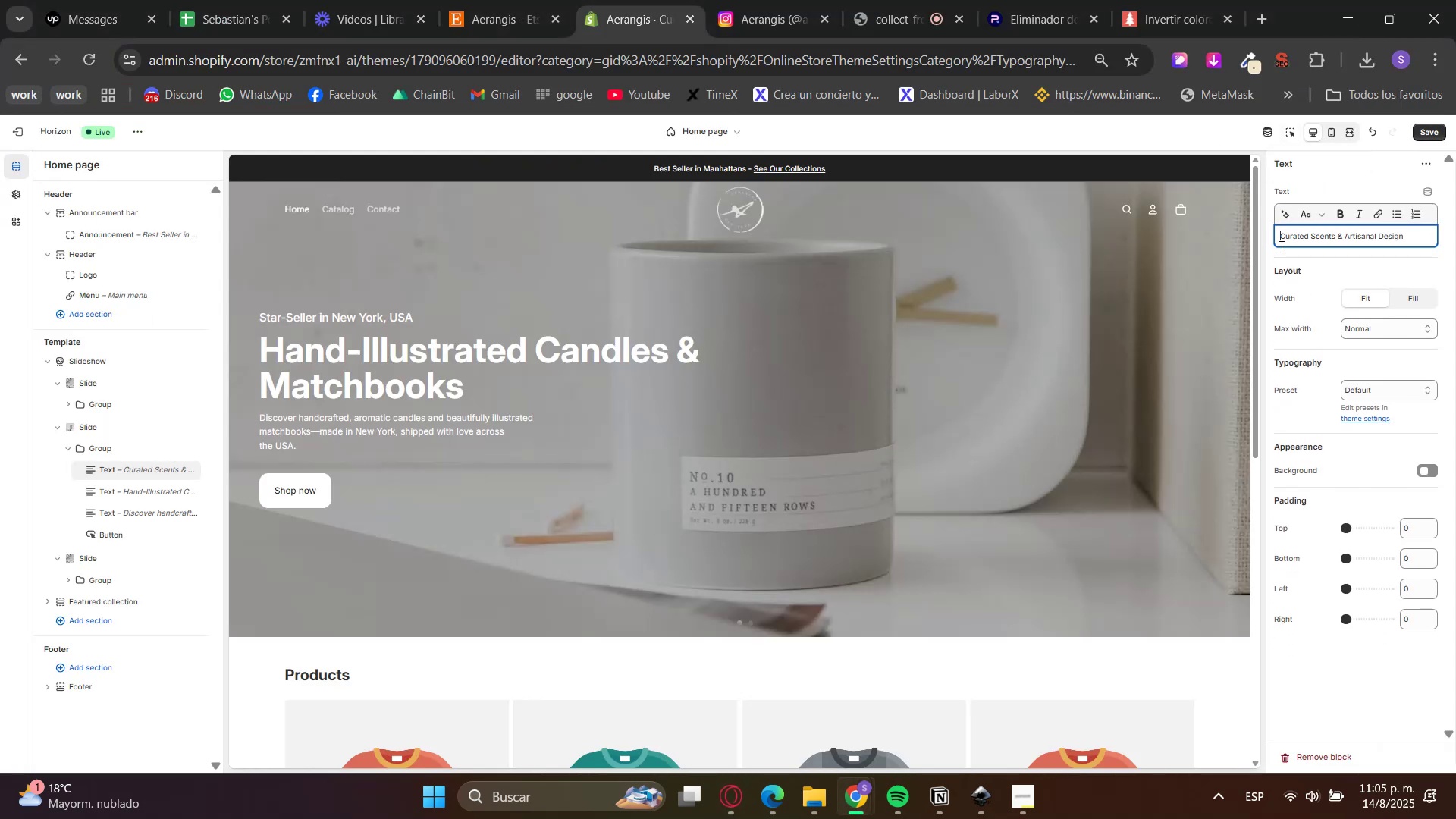 
key(Backspace)
 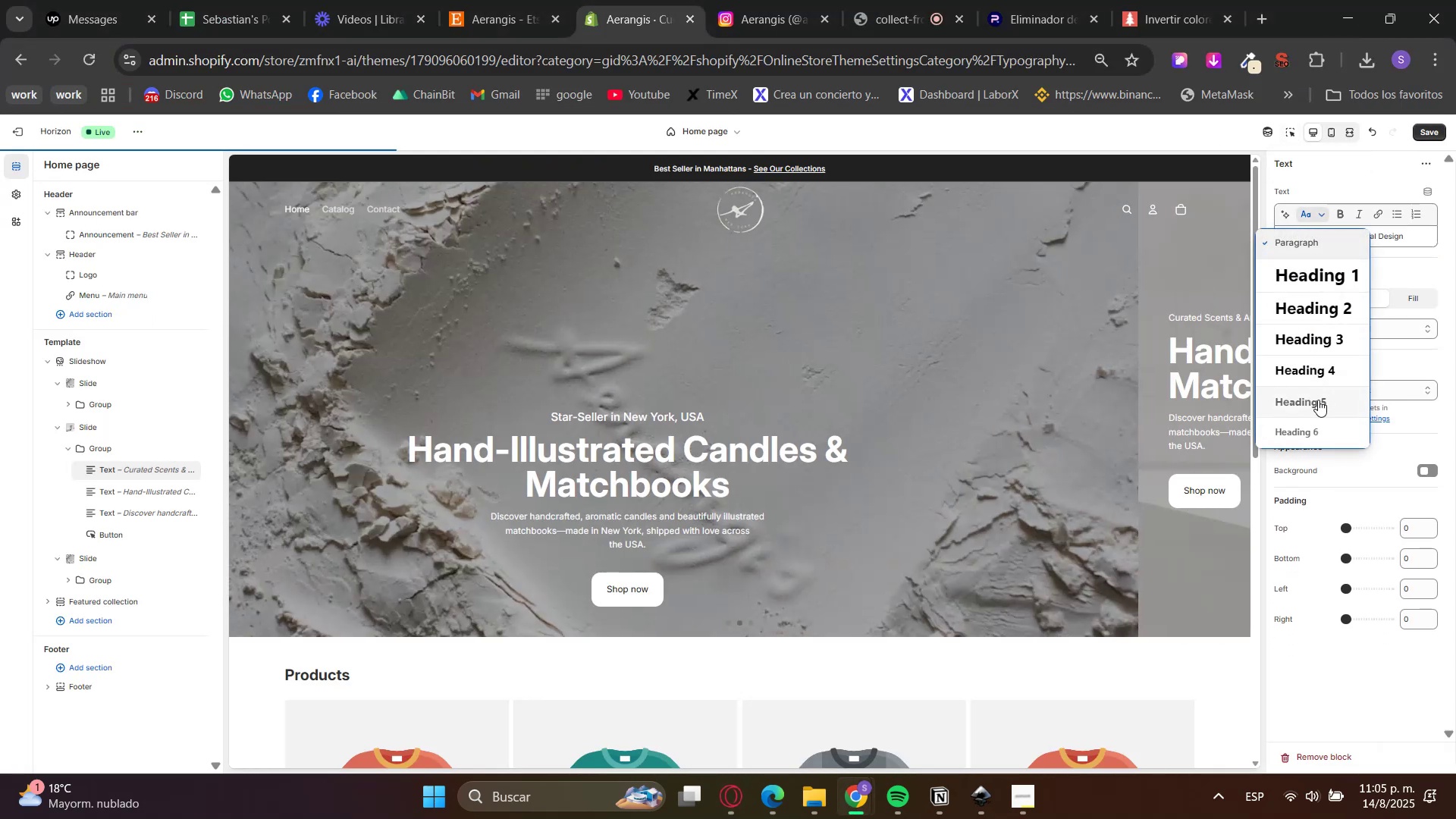 
double_click([1316, 337])
 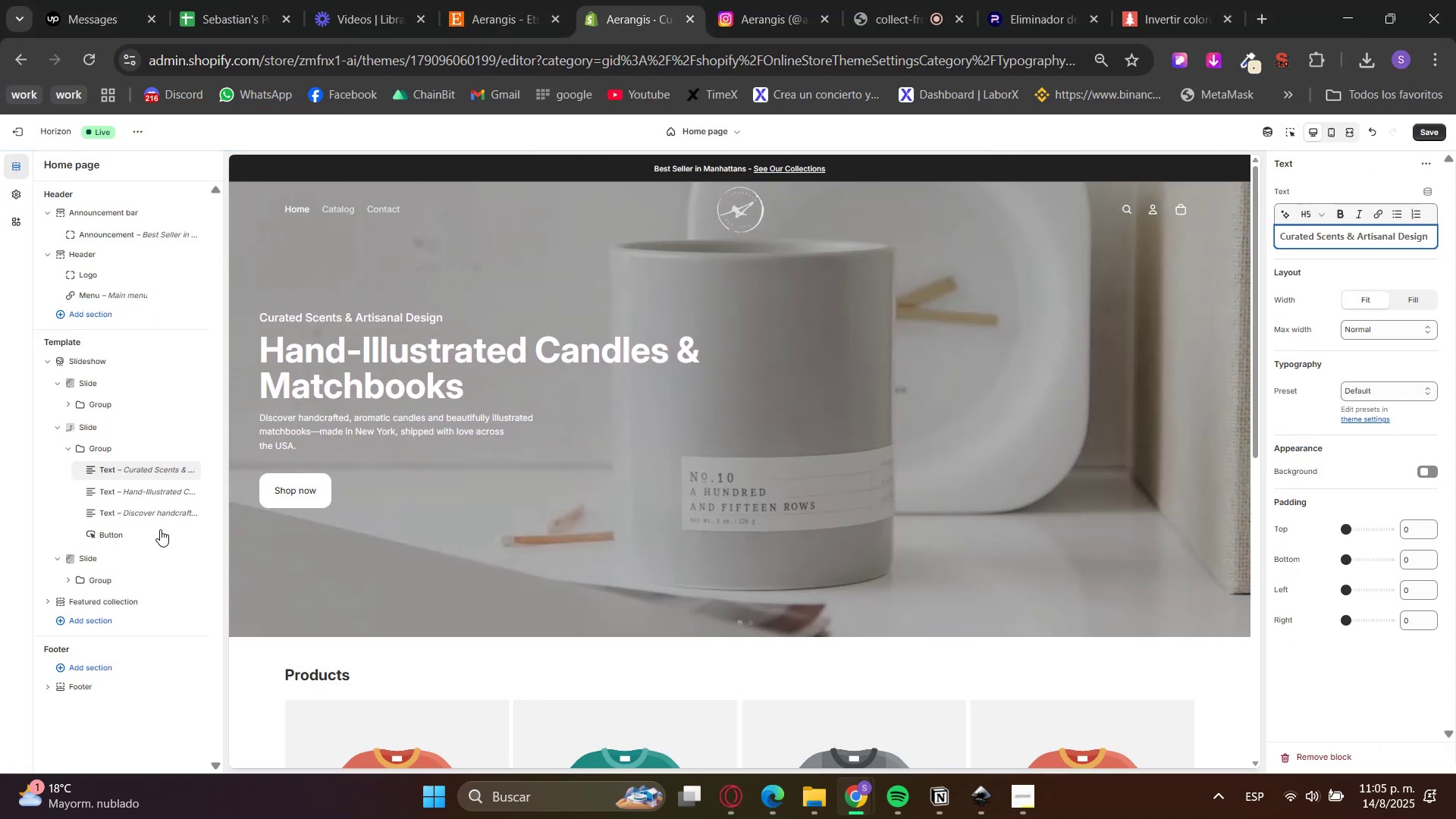 
left_click([120, 497])
 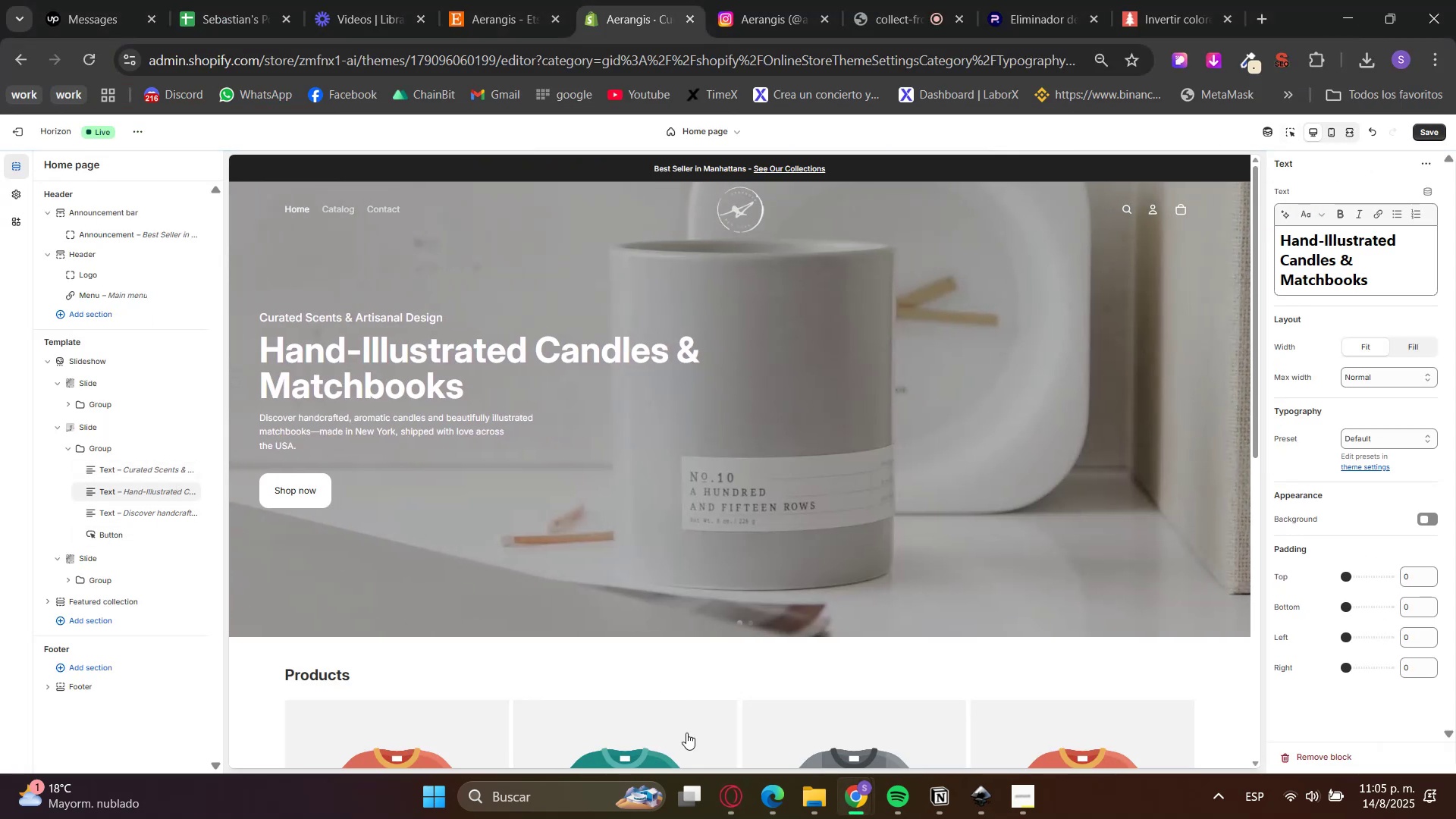 
left_click([752, 790])
 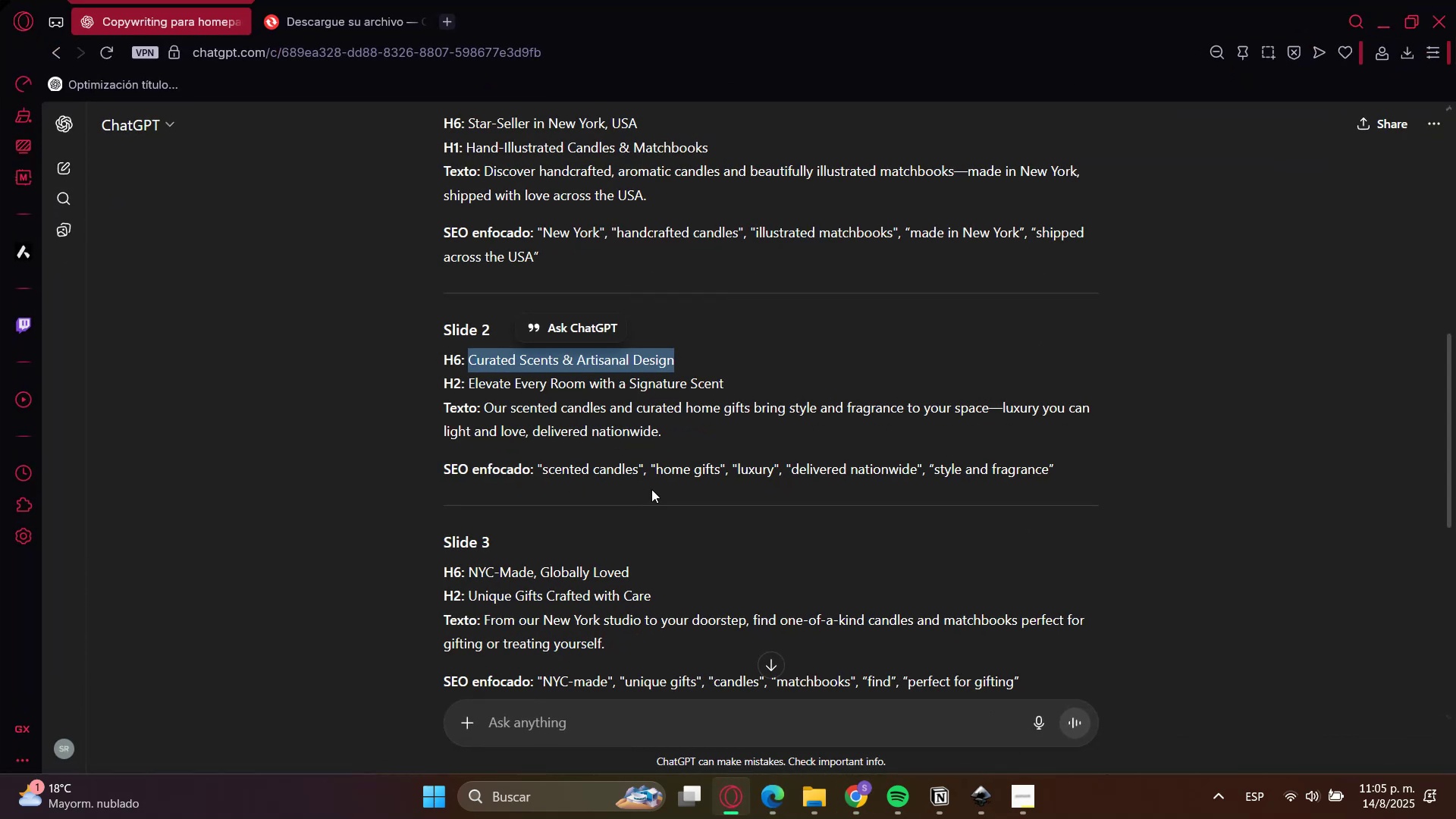 
left_click([490, 390])
 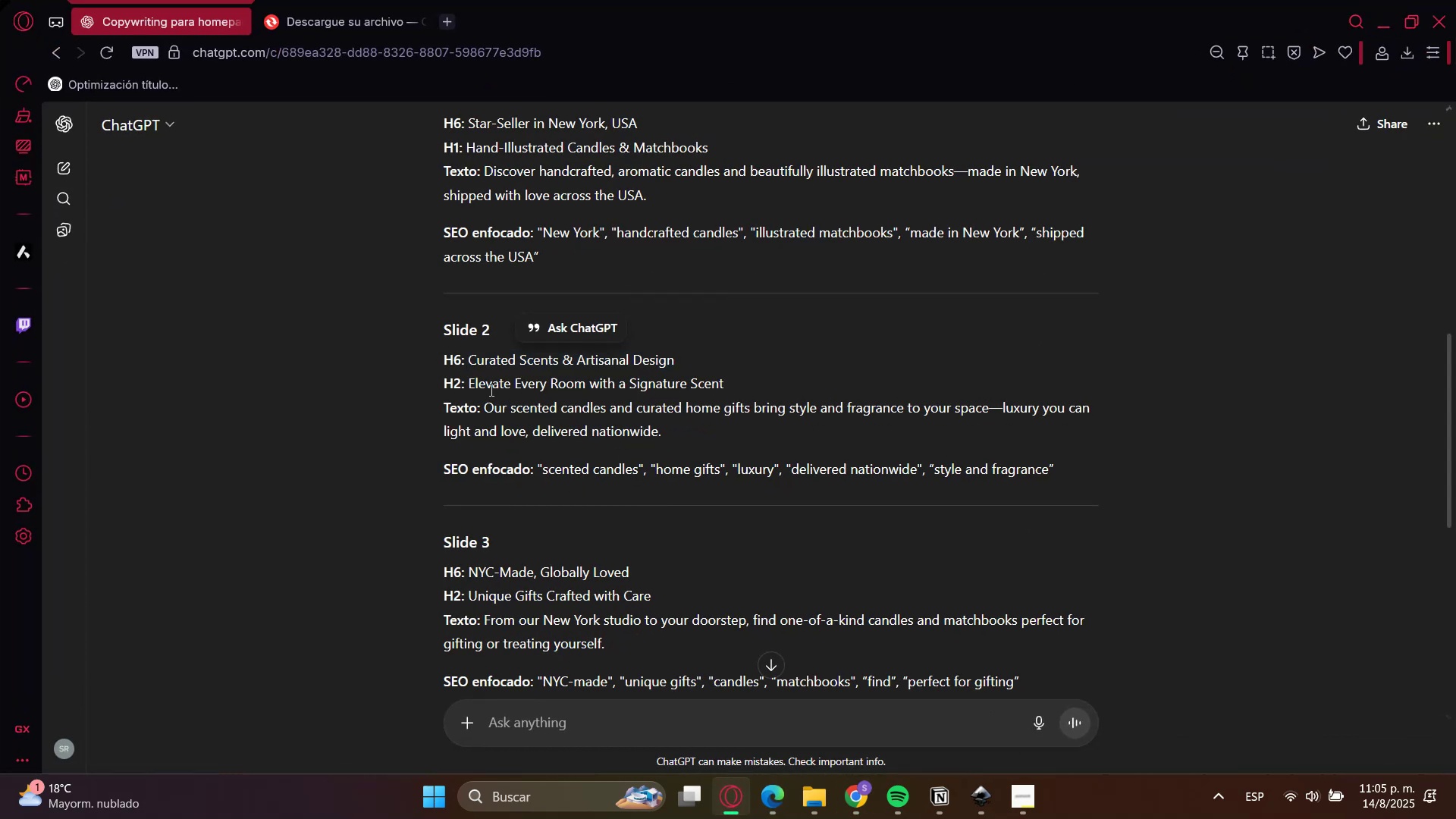 
left_click_drag(start_coordinate=[490, 390], to_coordinate=[700, 390])
 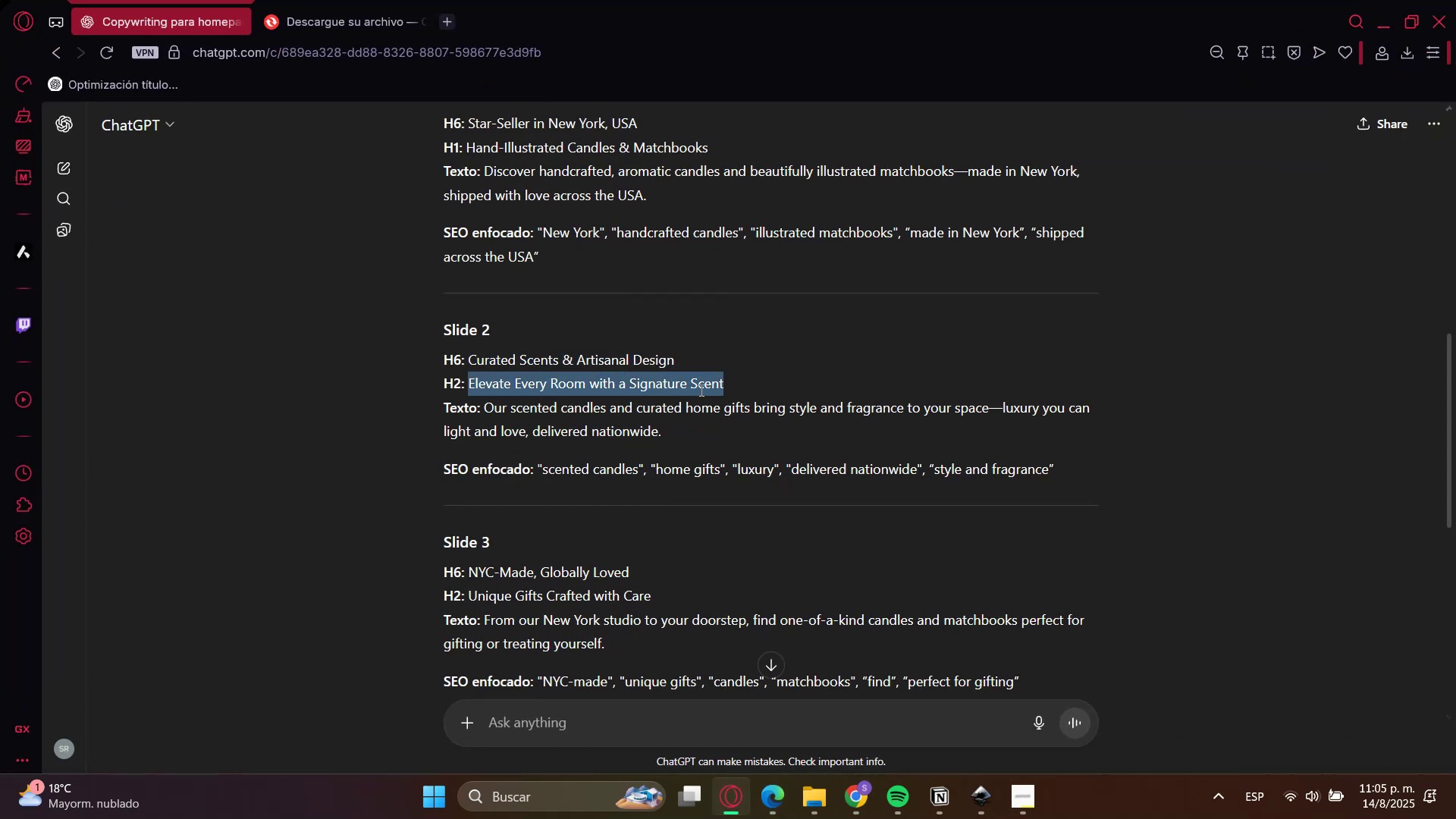 
key(Control+C)
 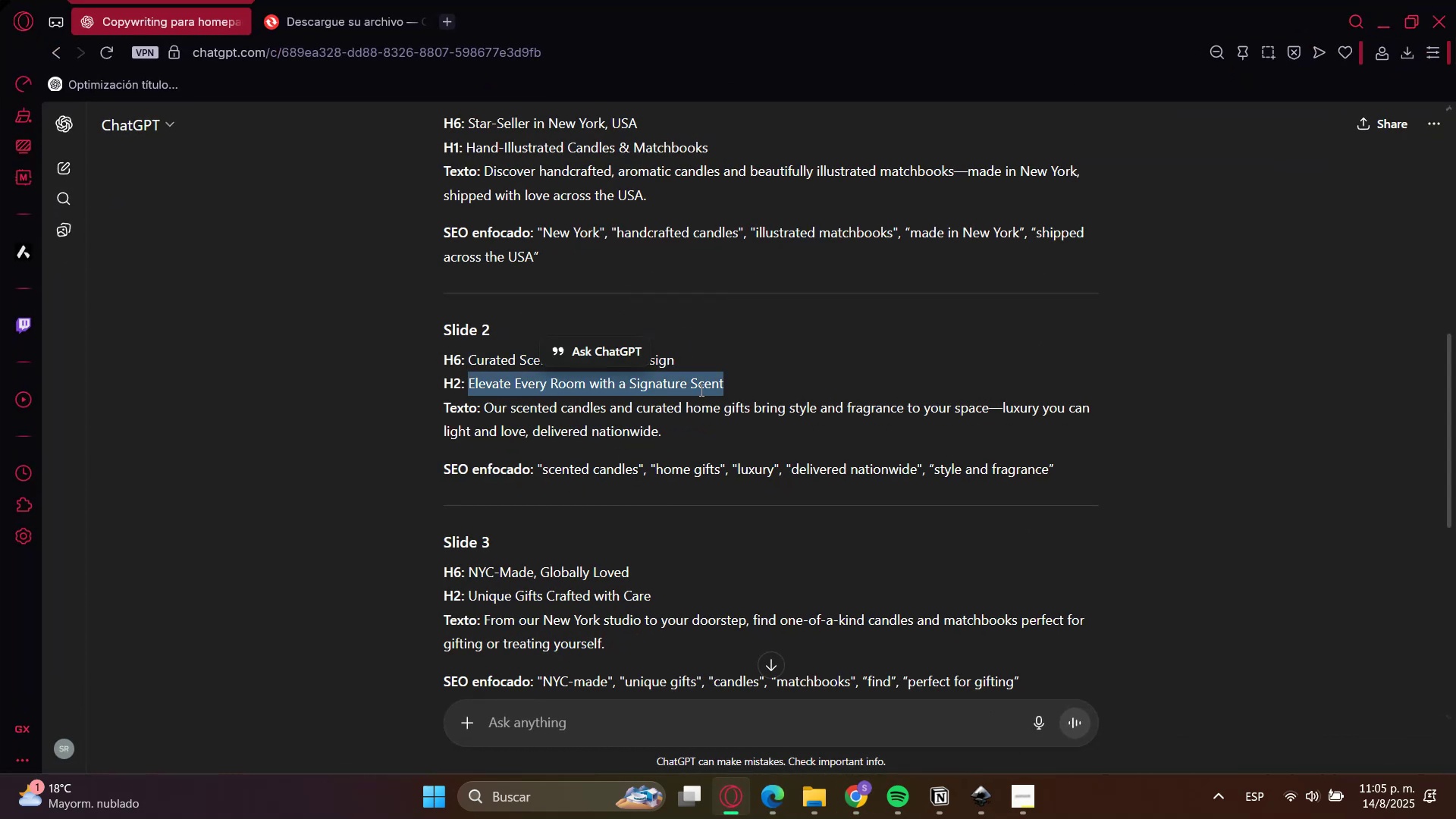 
key(Control+C)
 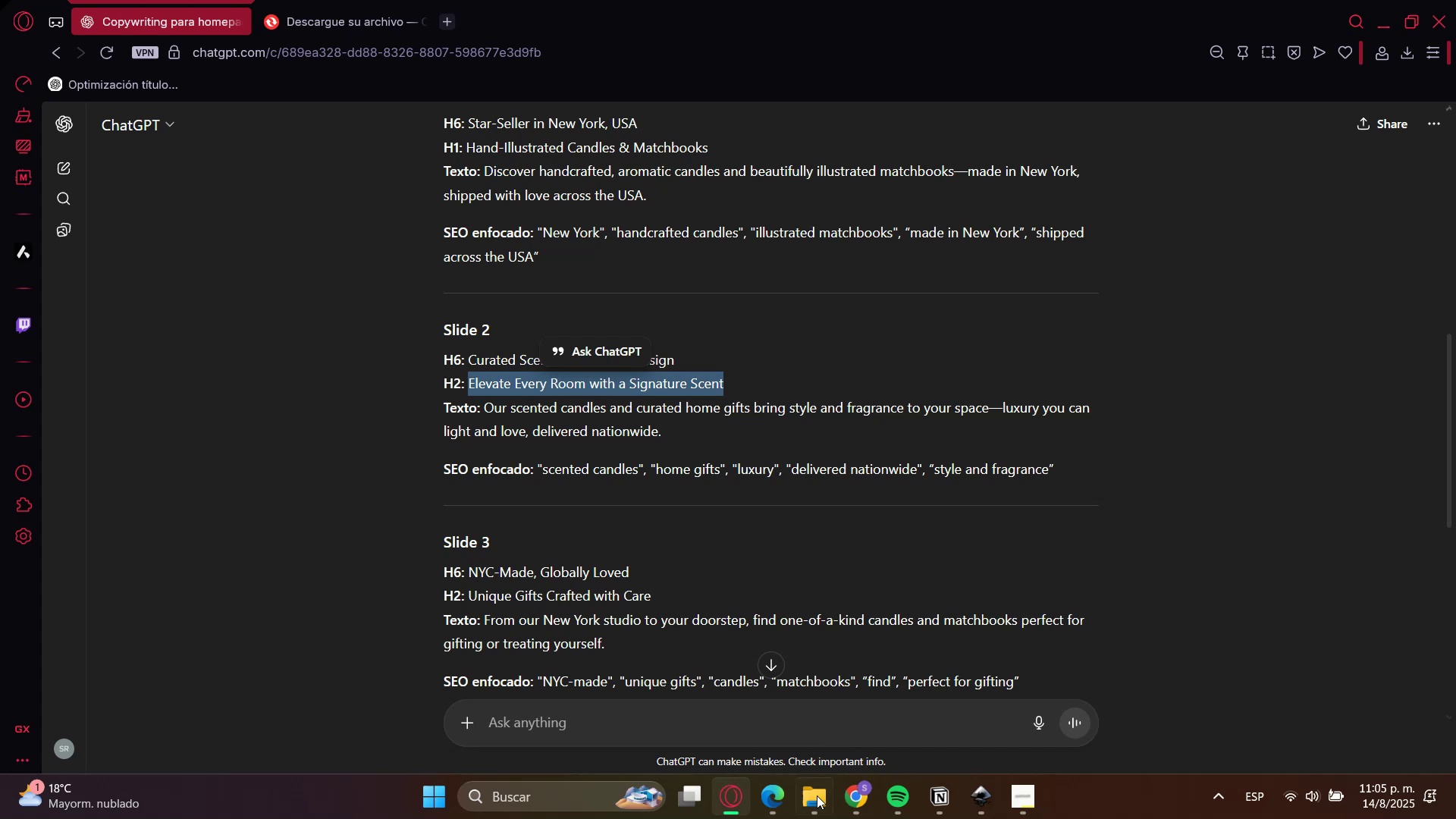 
left_click([850, 818])
 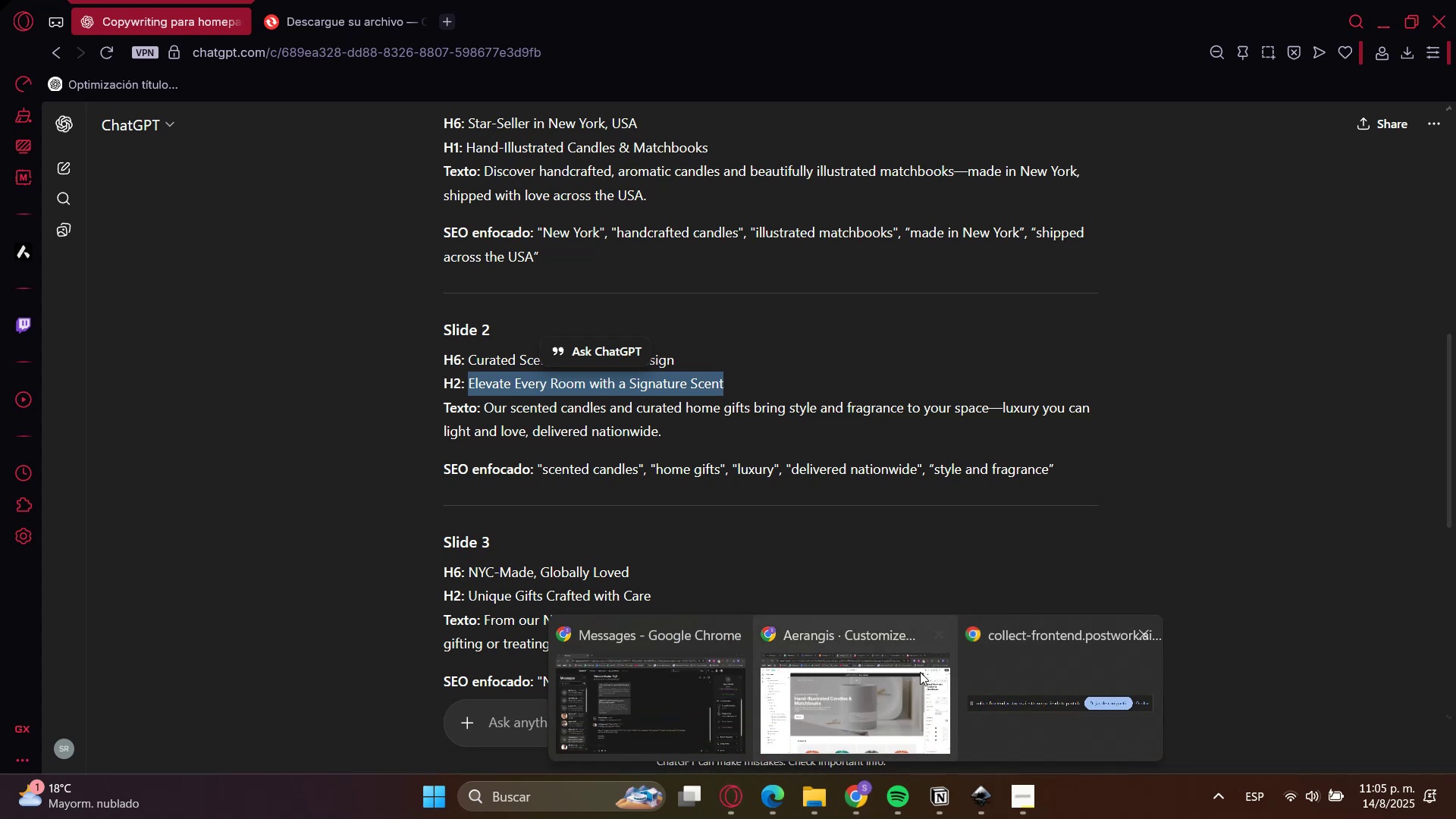 
left_click([854, 684])
 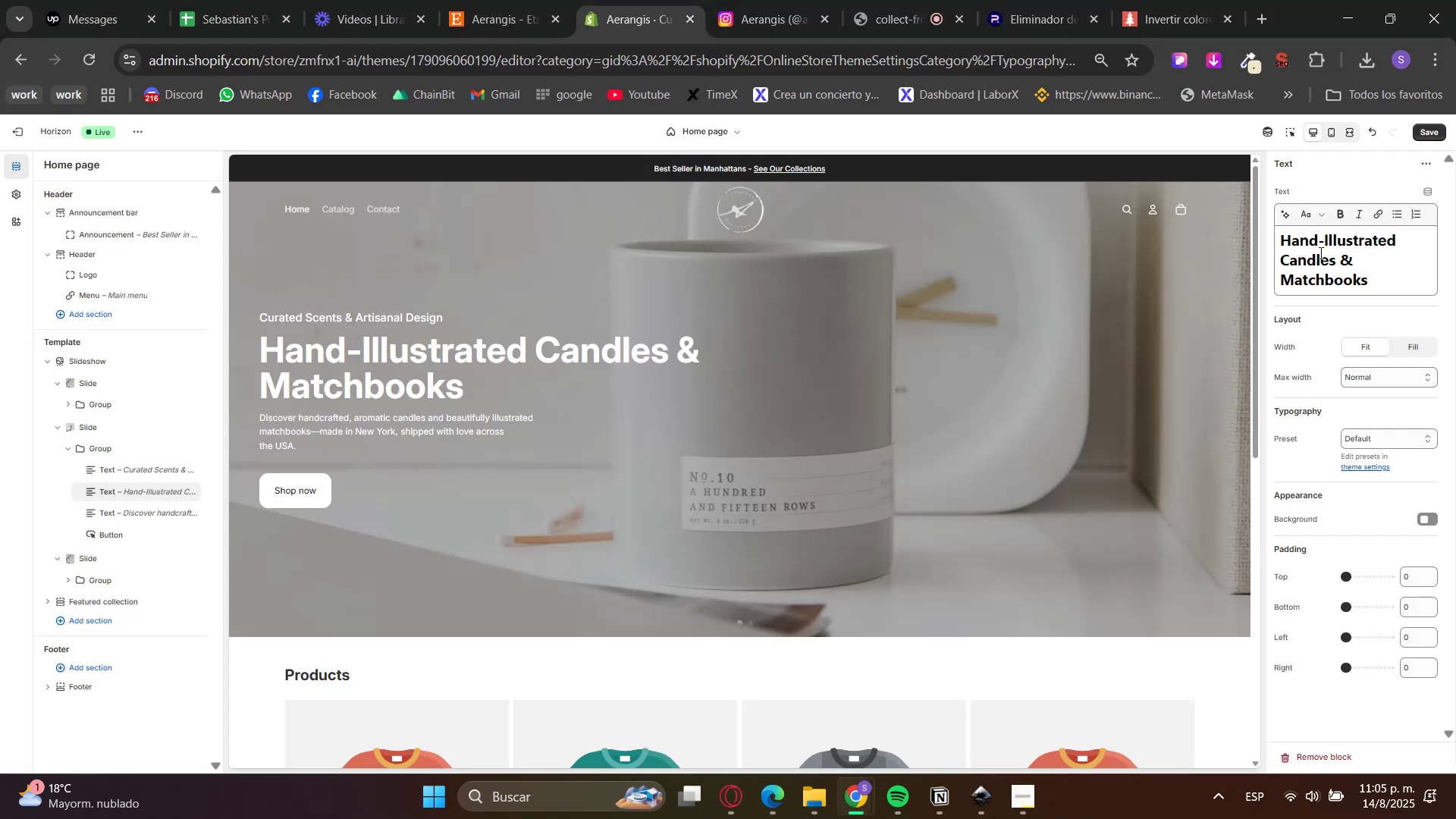 
double_click([1310, 256])
 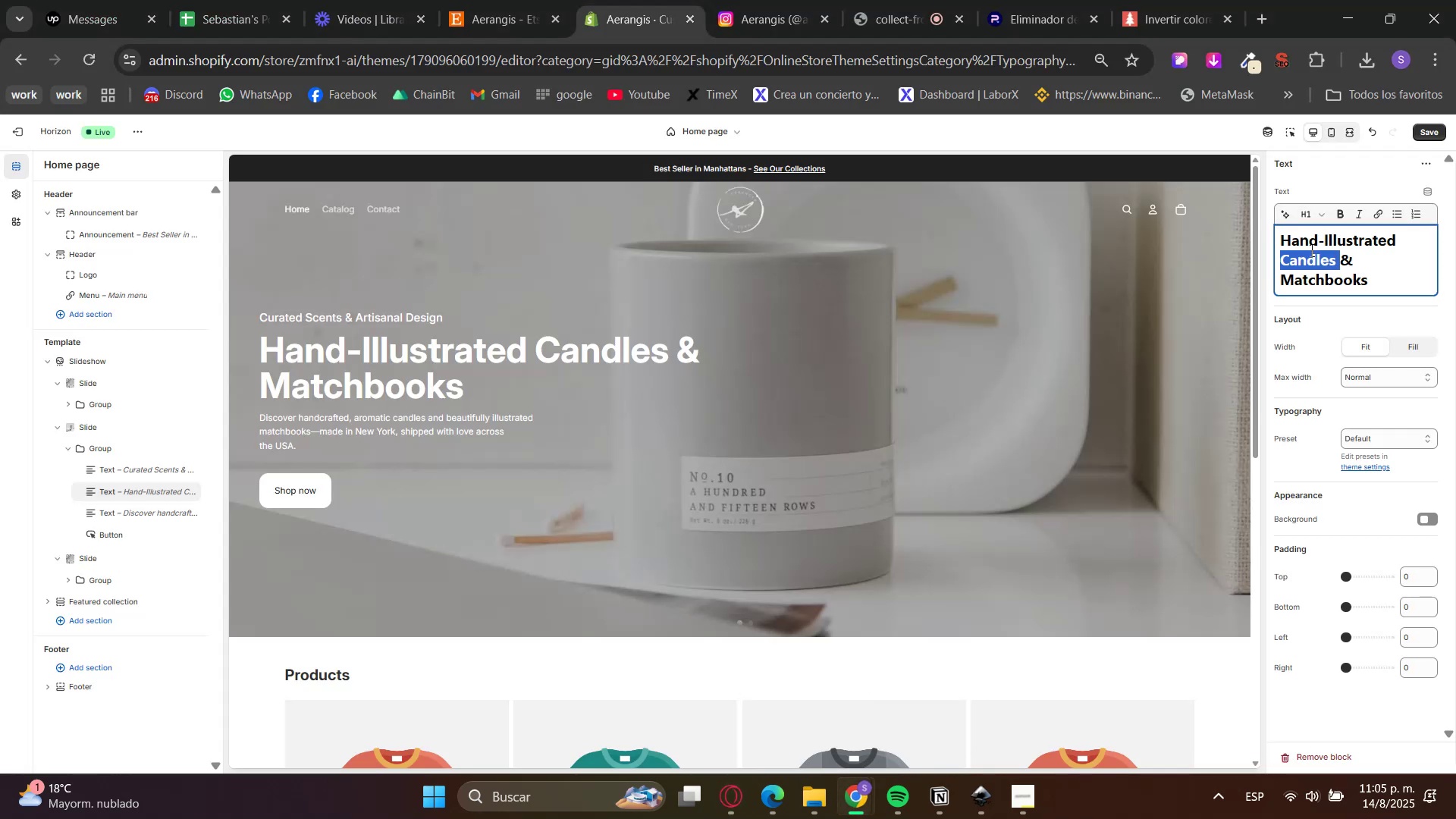 
triple_click([1313, 239])
 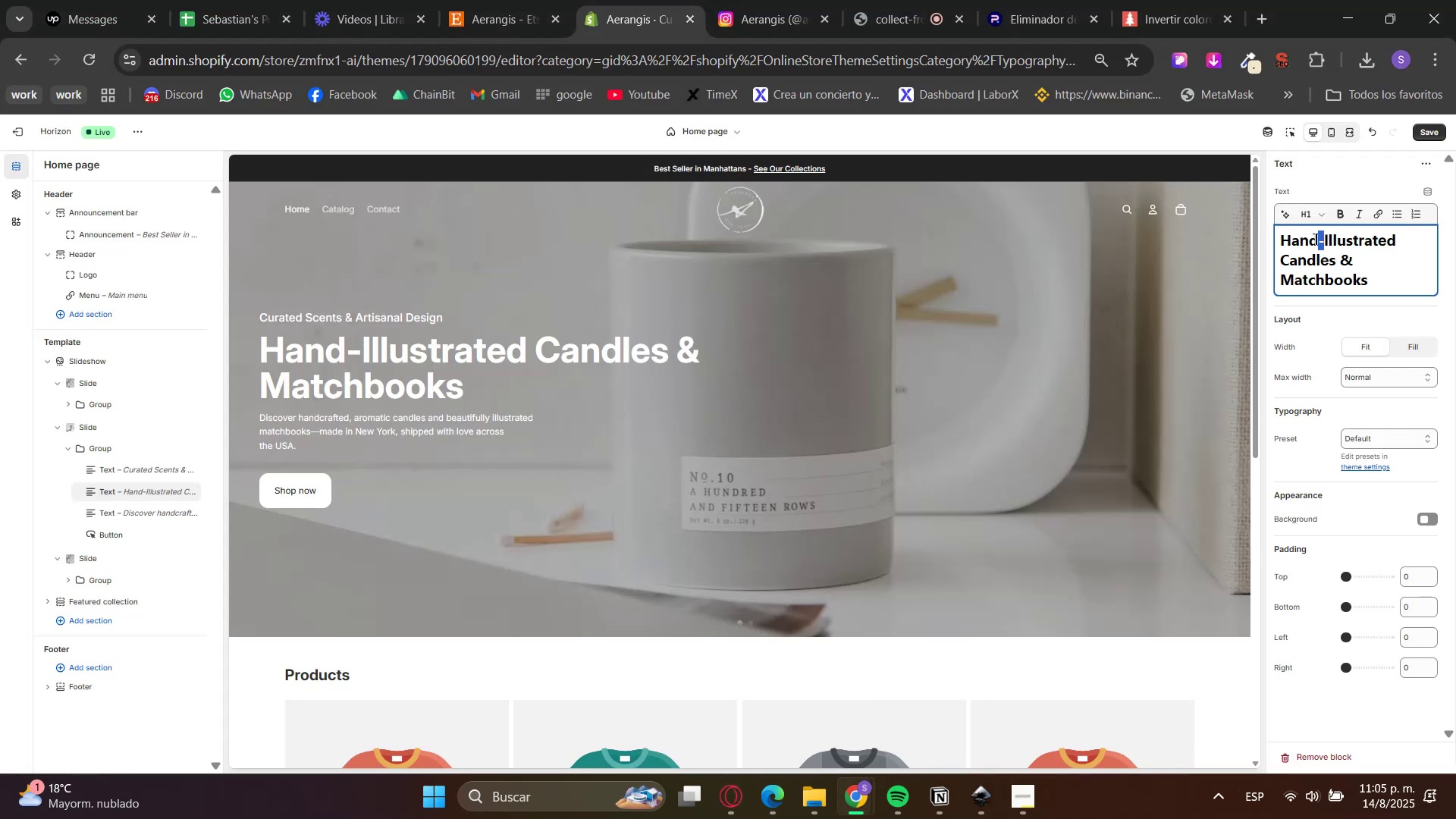 
triple_click([1313, 239])
 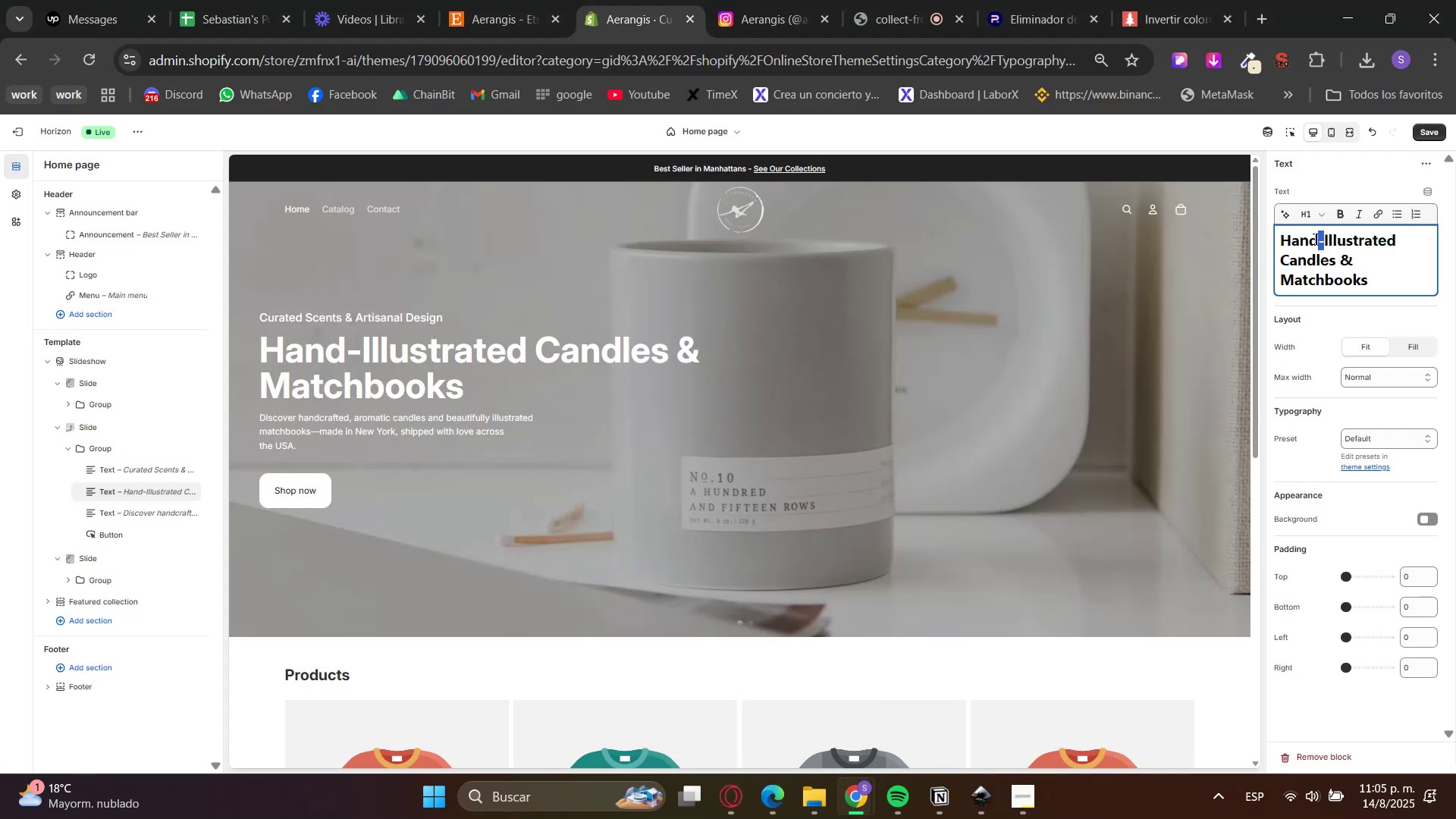 
left_click_drag(start_coordinate=[1313, 239], to_coordinate=[1343, 303])
 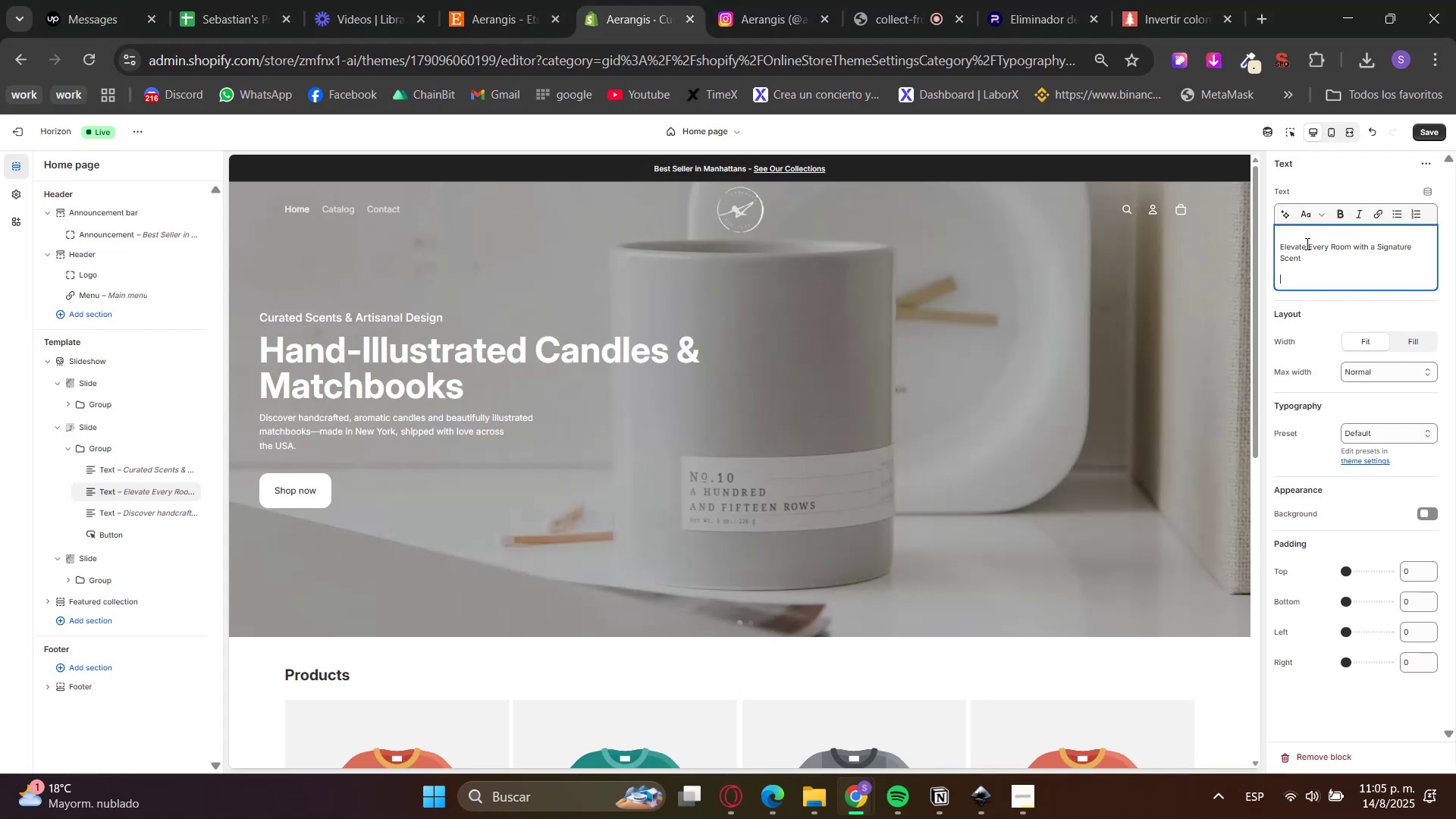 
key(Control+V)
 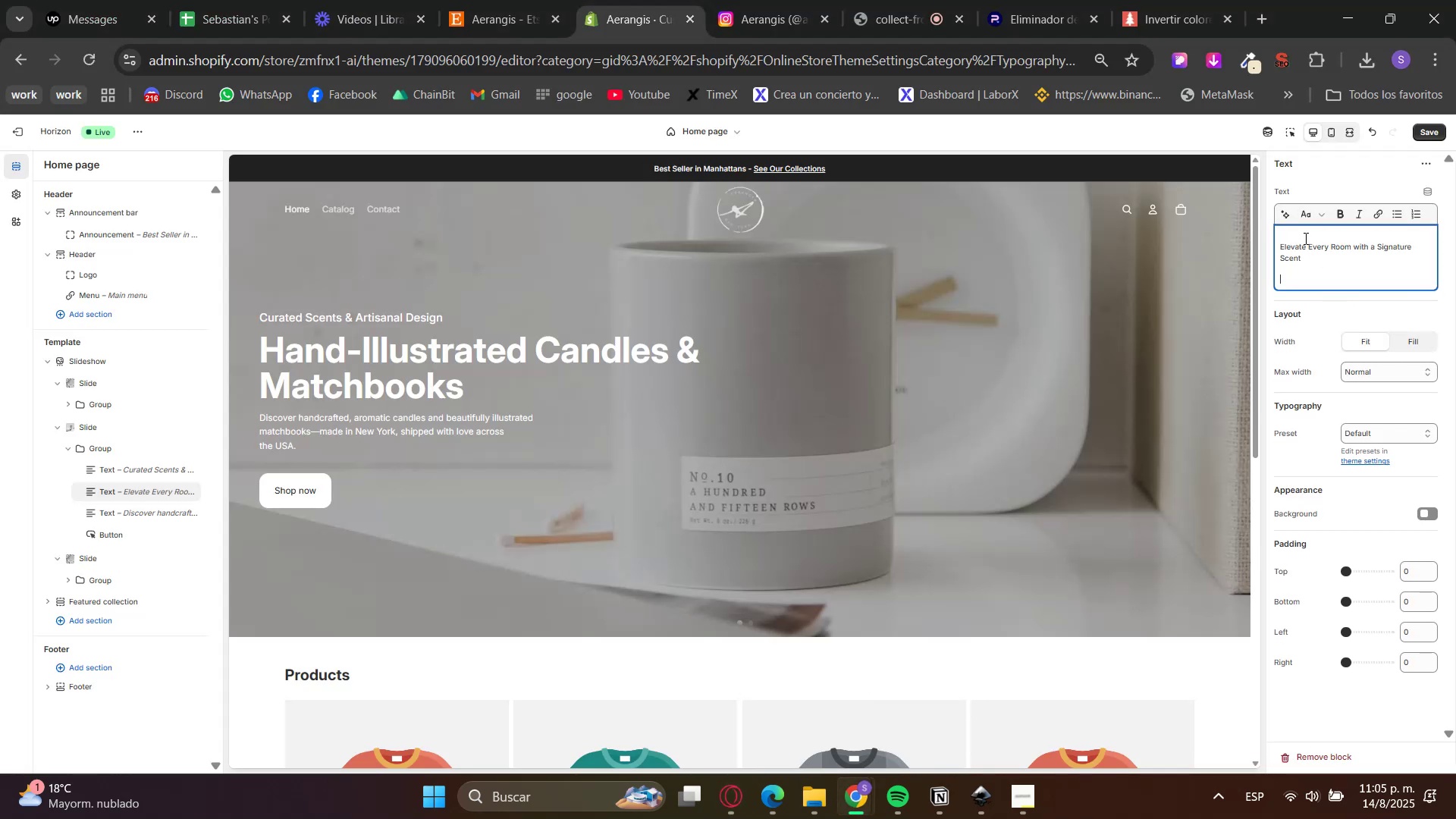 
key(Backspace)
 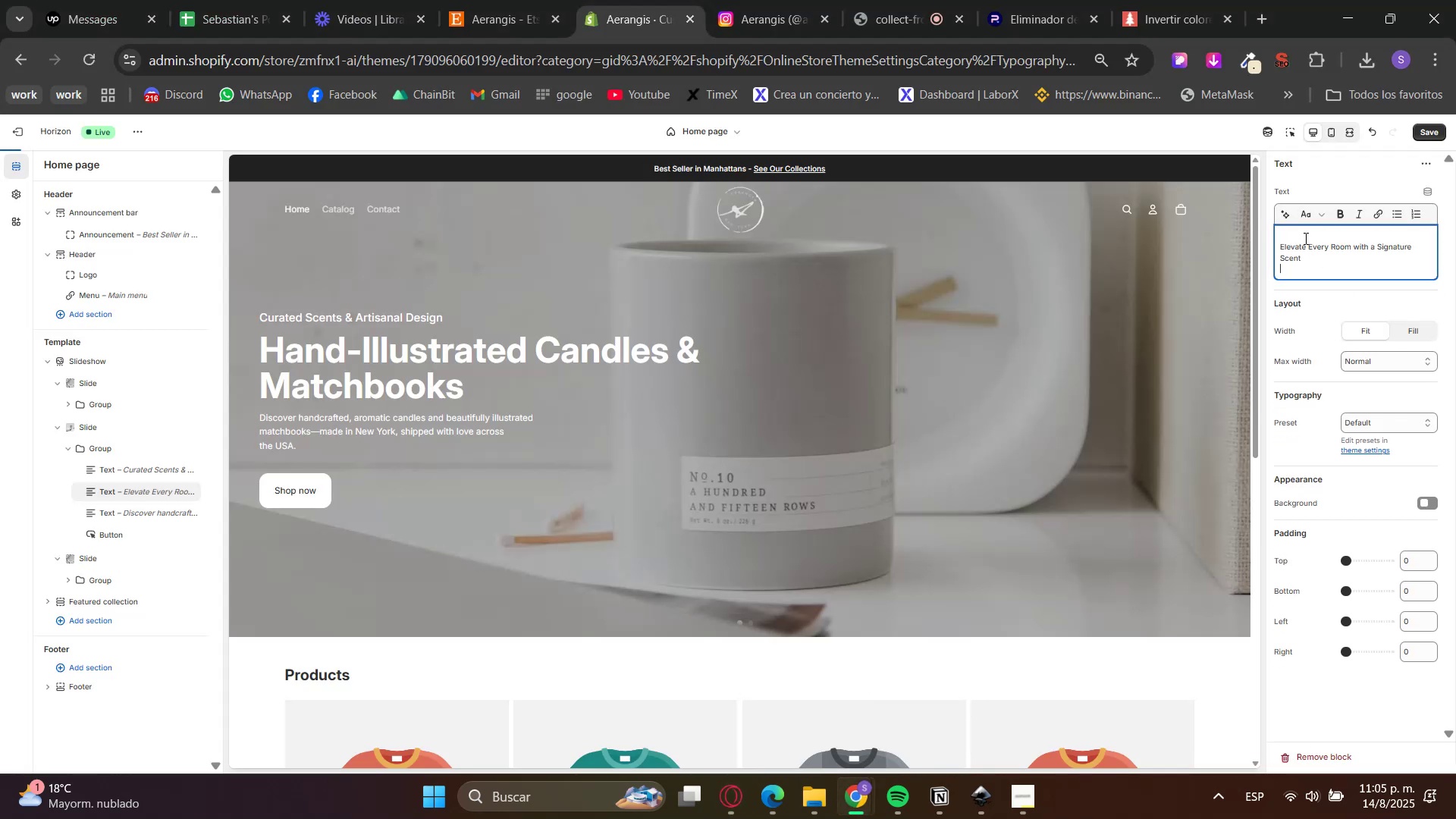 
key(Backspace)
 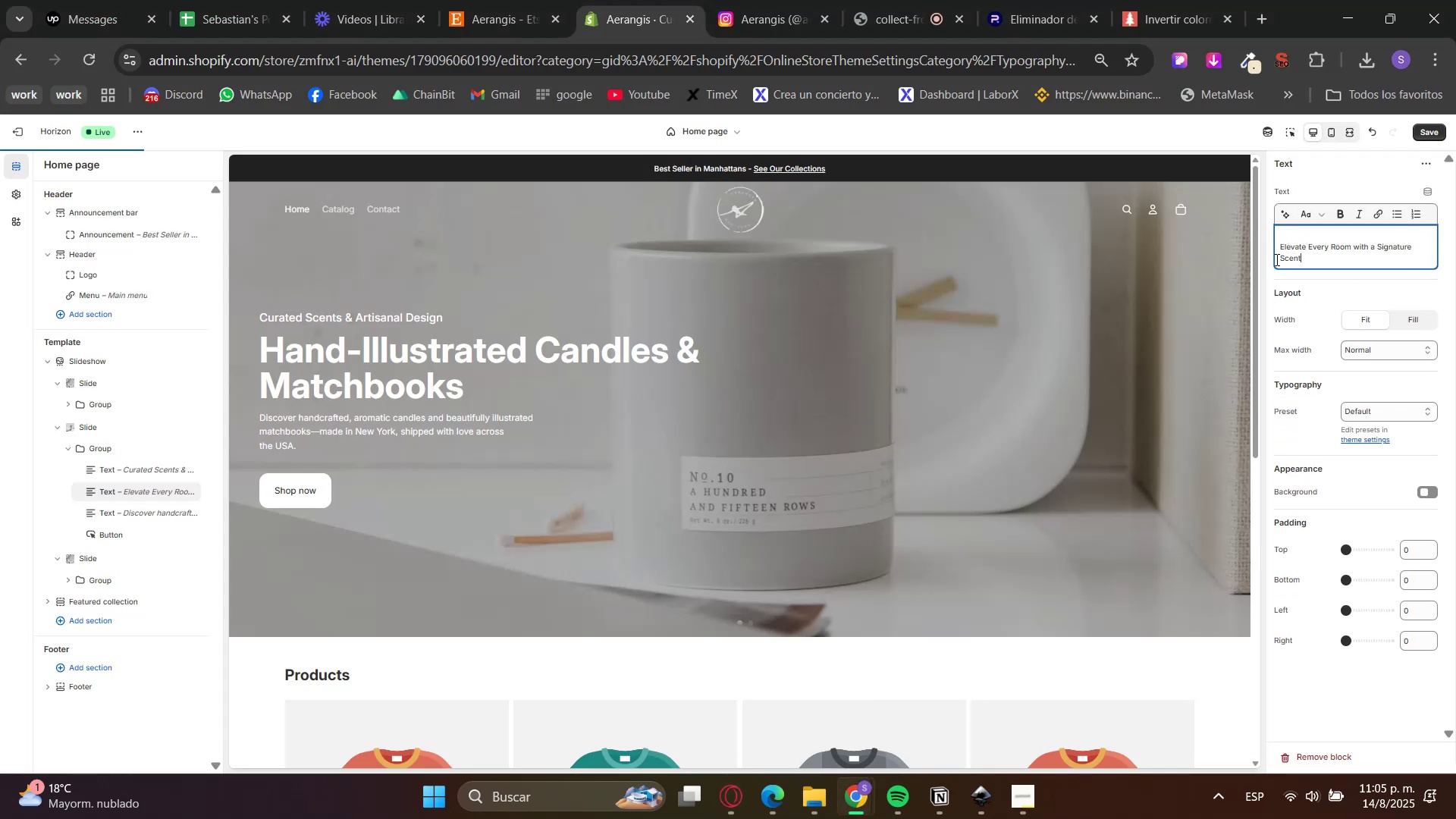 
left_click([1277, 253])
 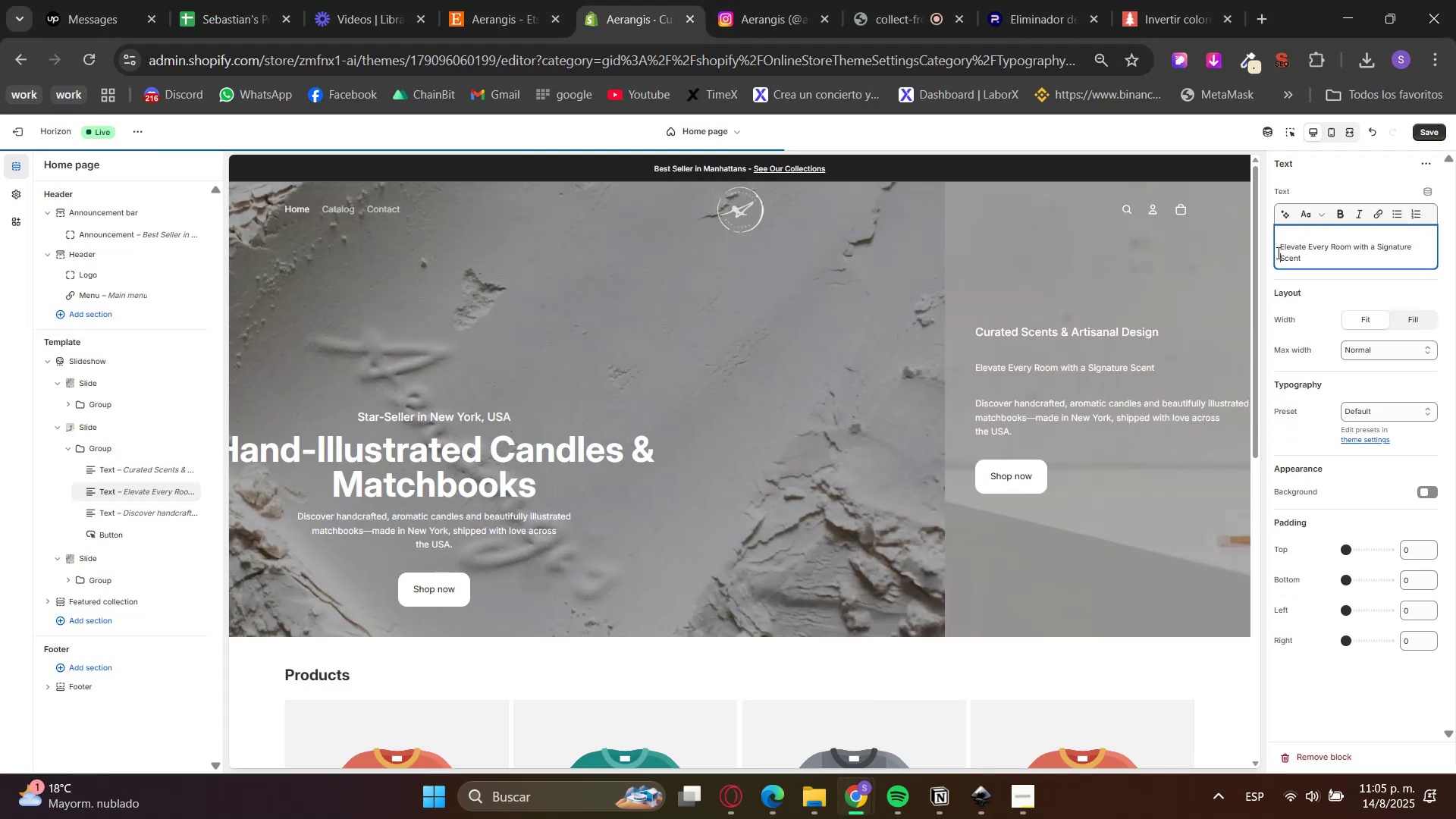 
key(Backspace)
 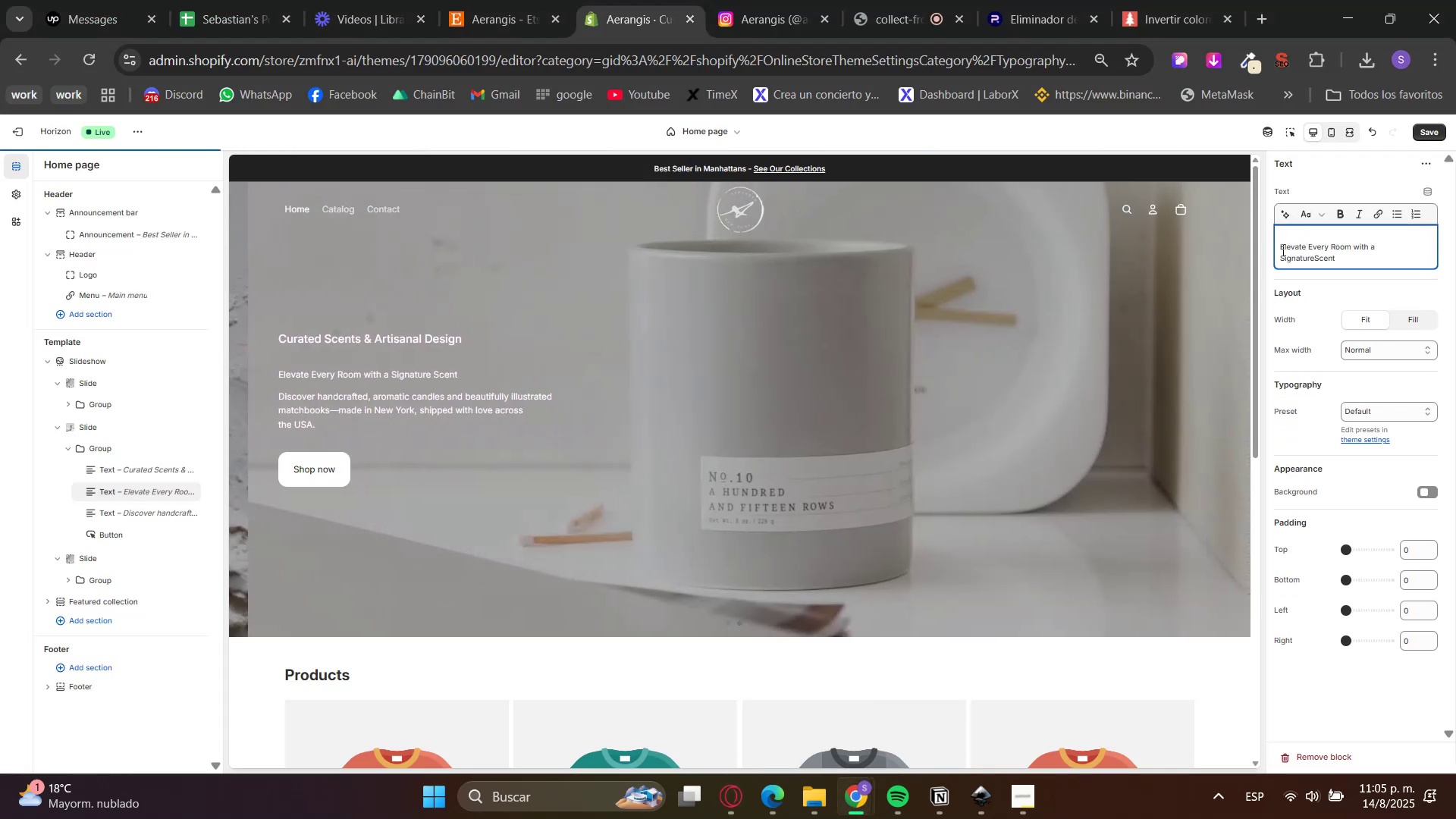 
key(Space)
 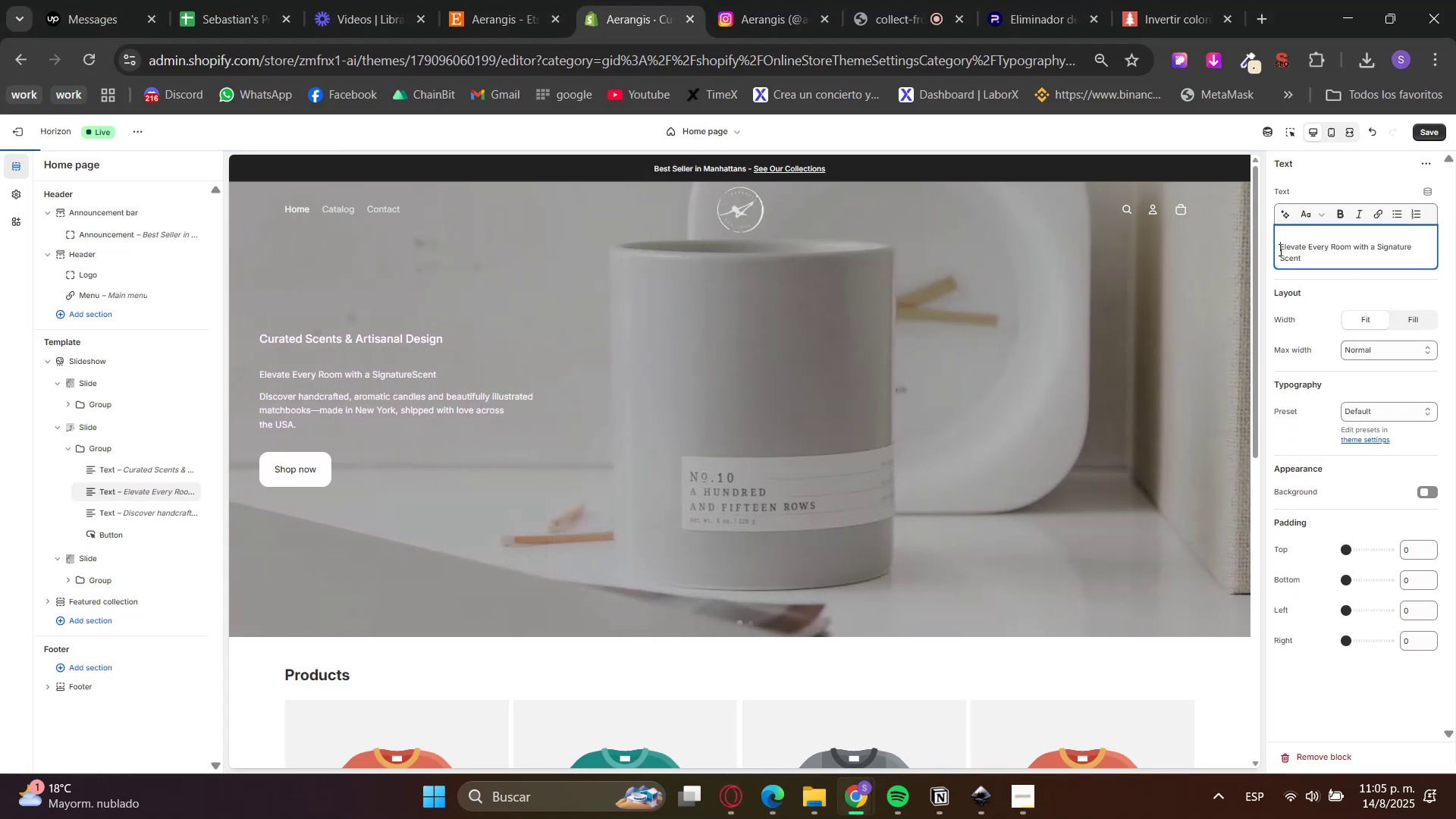 
key(NumLock)
 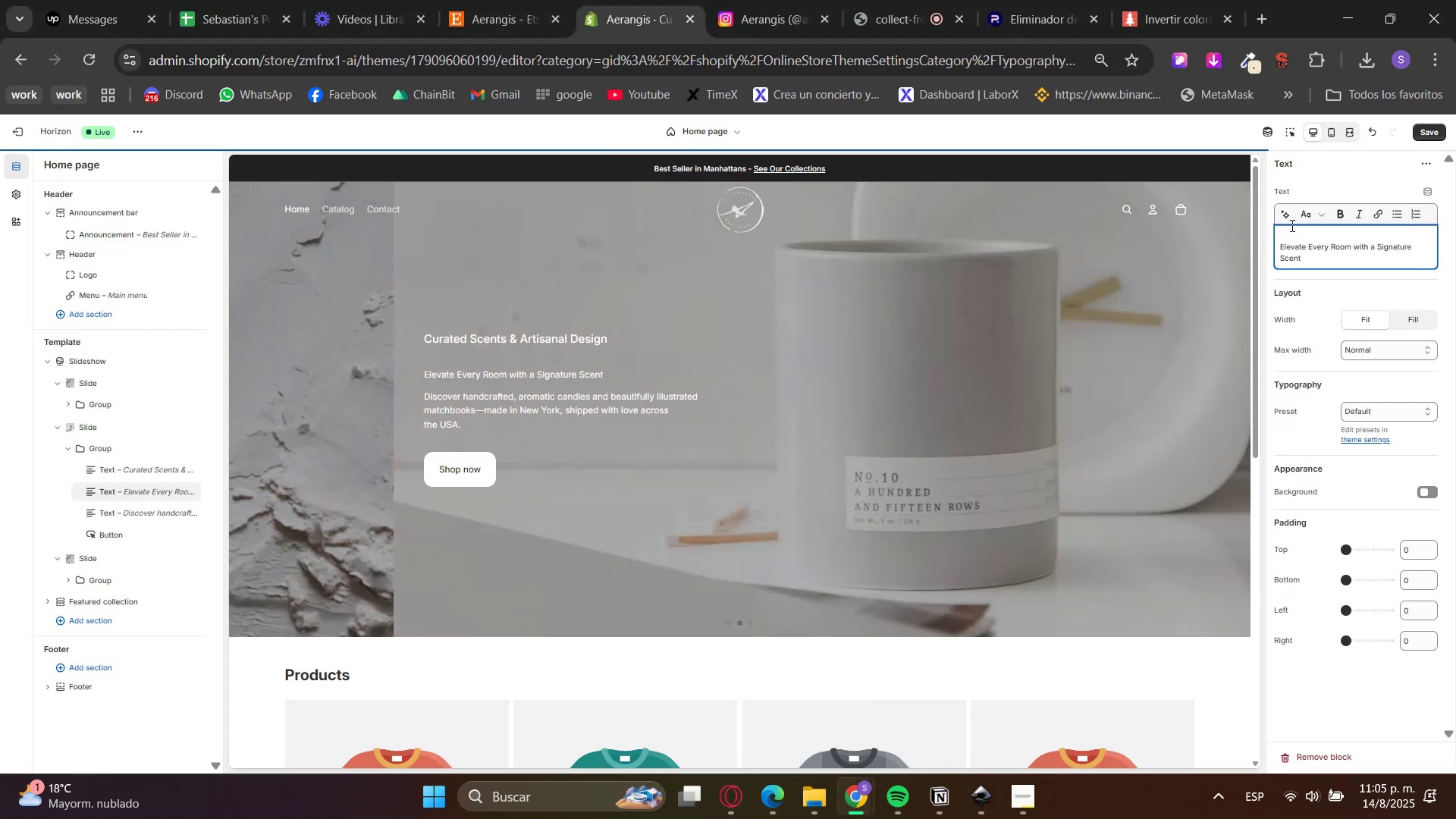 
key(Backspace)
 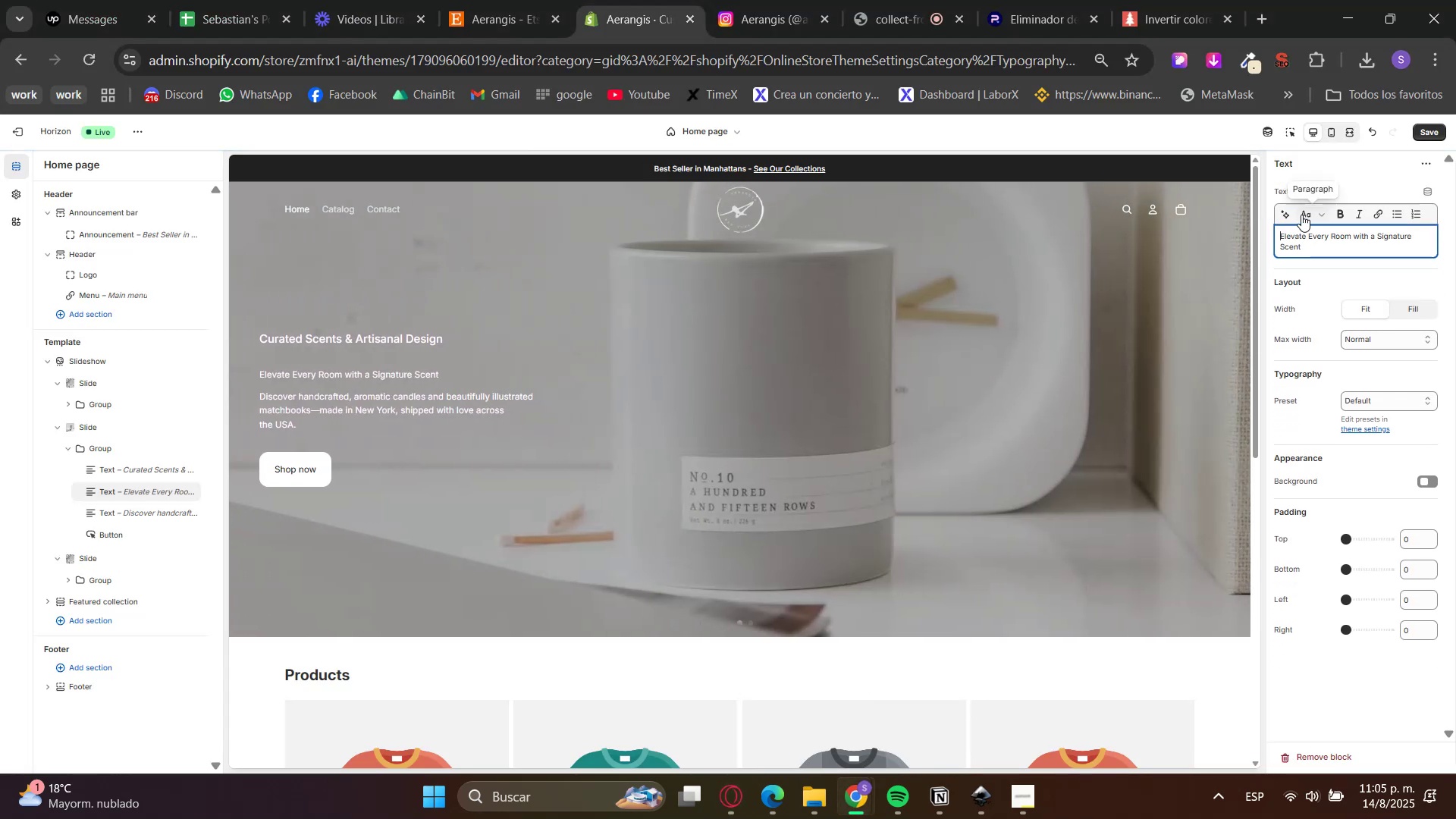 
left_click([1302, 214])
 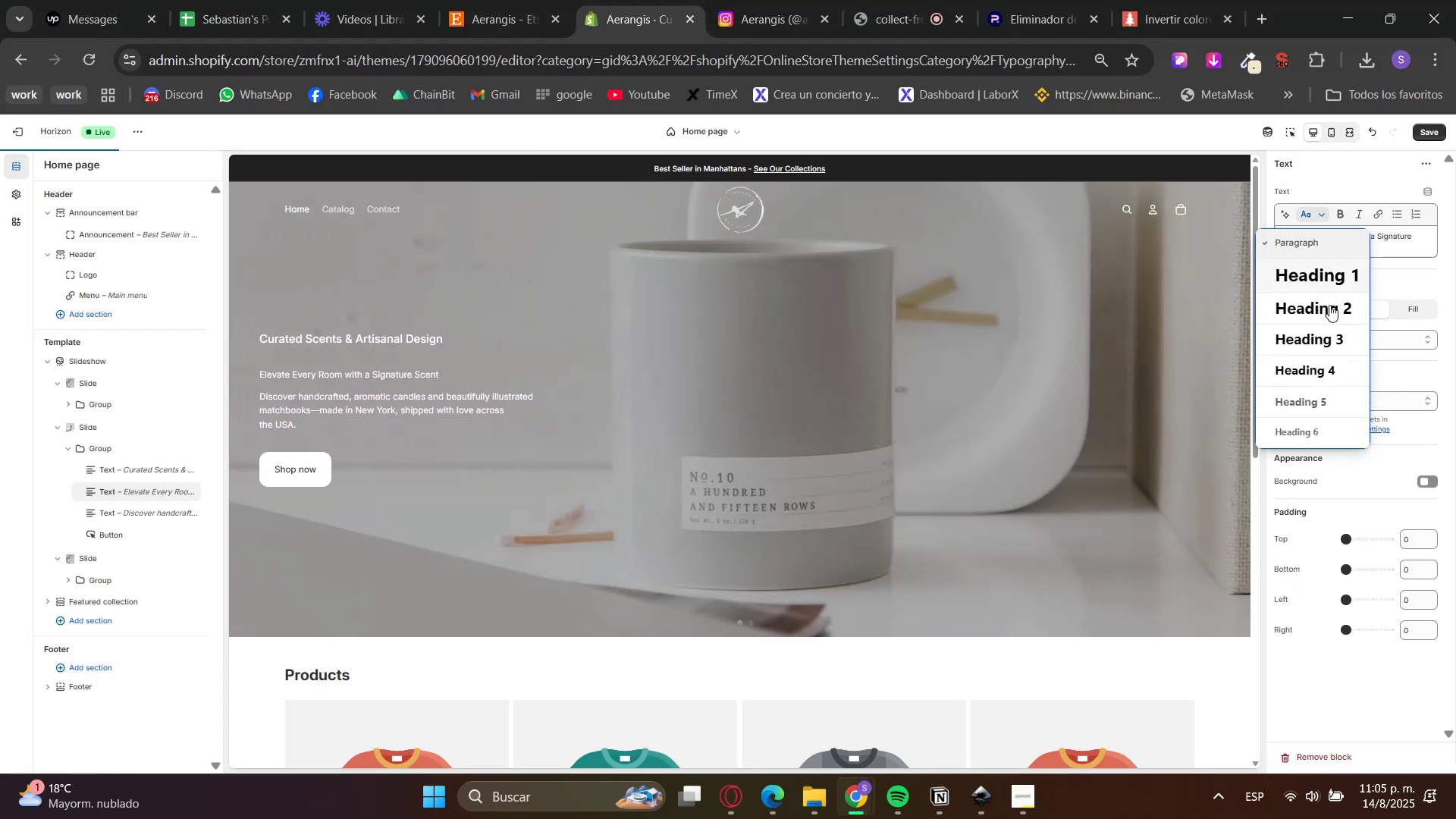 
left_click([1322, 320])
 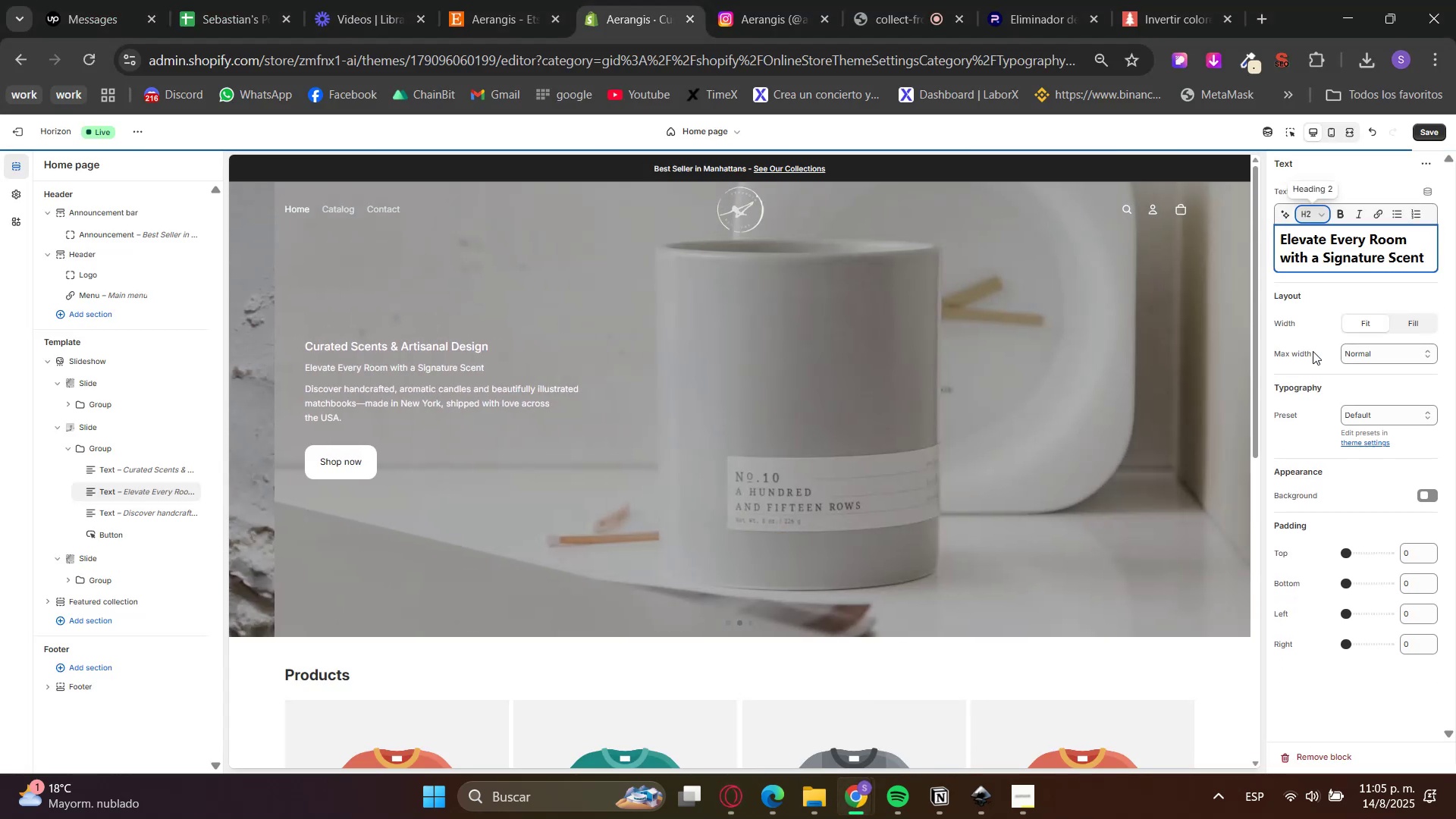 
left_click([1318, 301])
 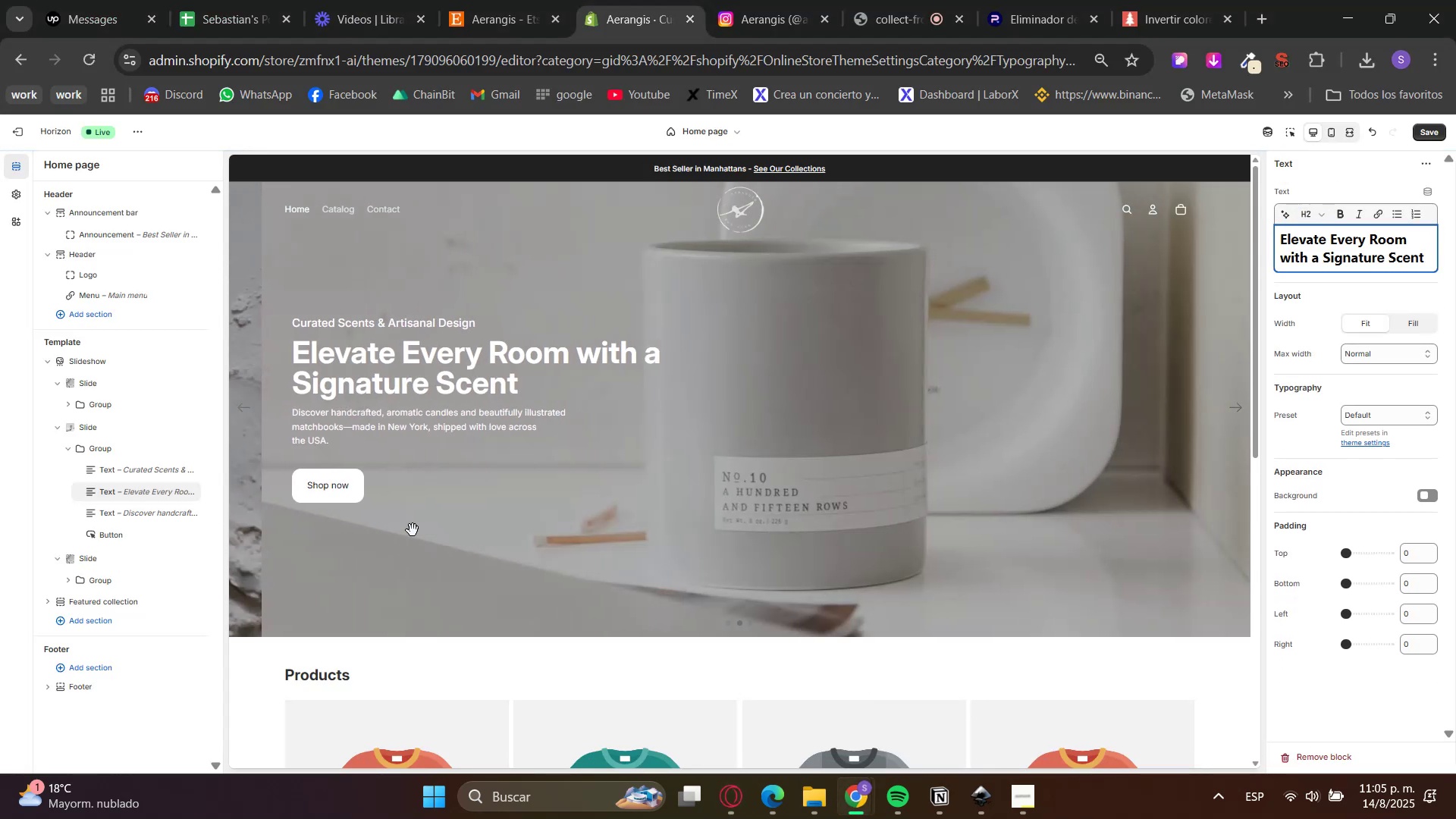 
left_click_drag(start_coordinate=[453, 505], to_coordinate=[519, 506])
 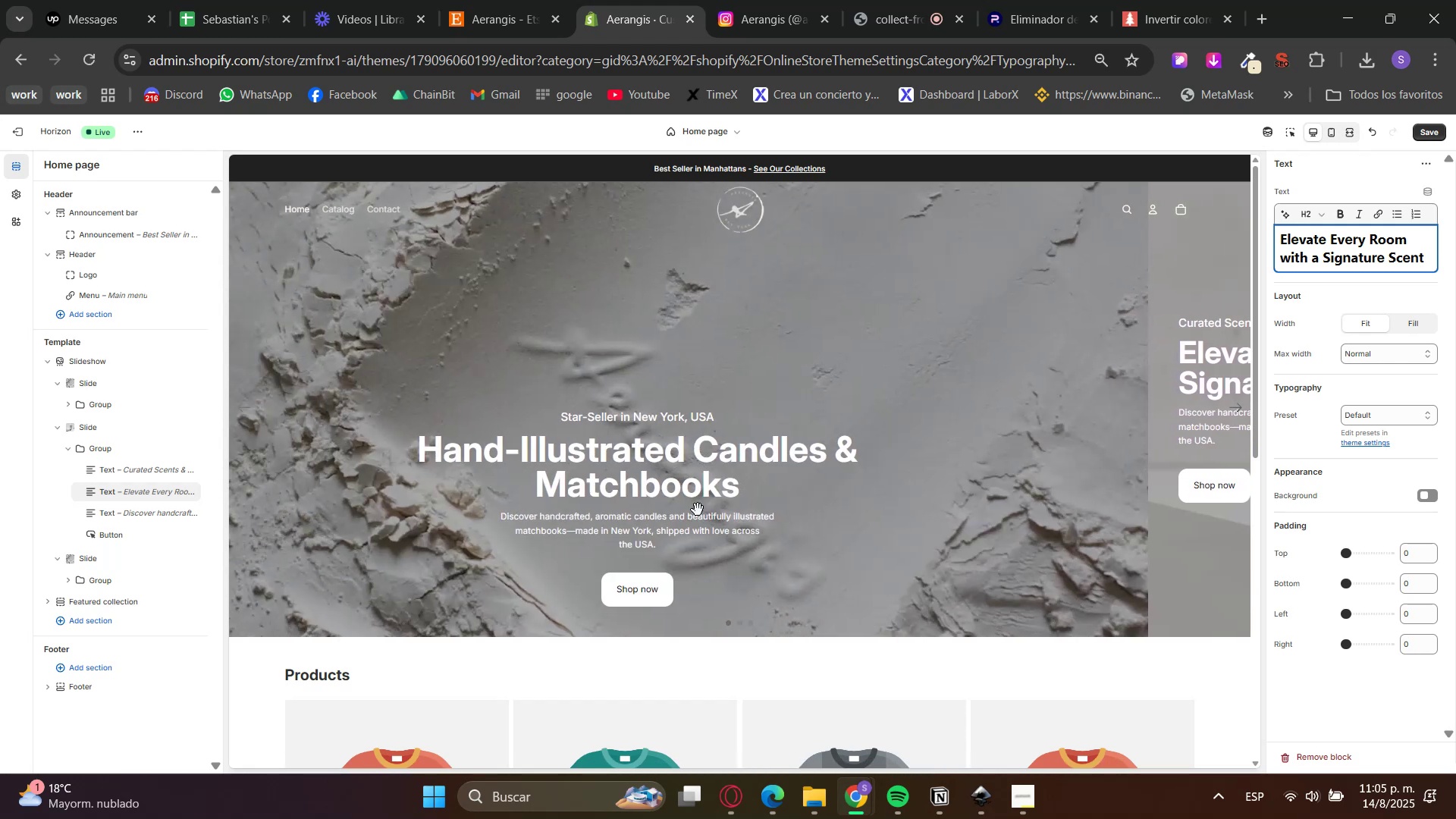 
left_click_drag(start_coordinate=[834, 490], to_coordinate=[739, 498])
 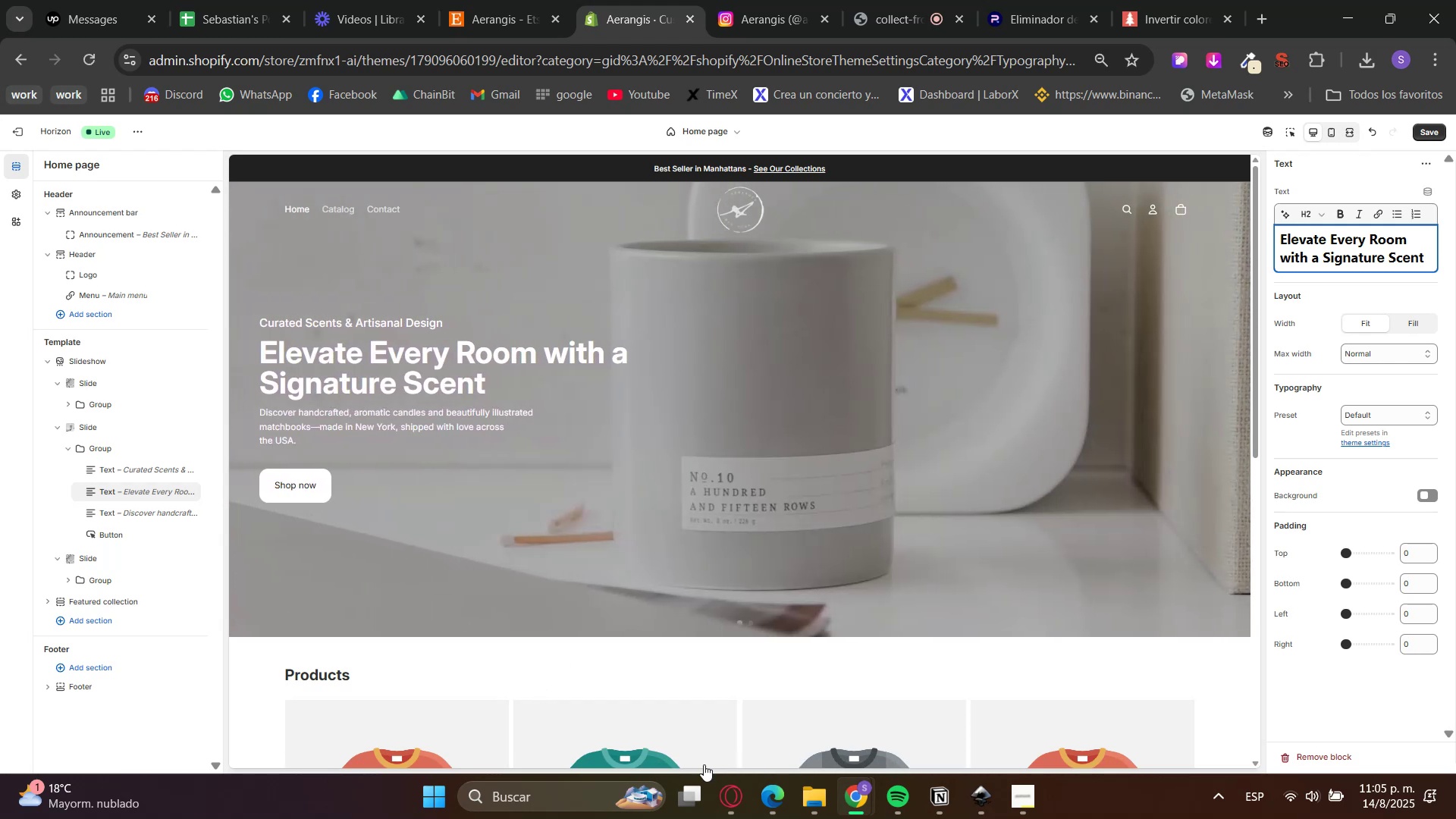 
left_click([735, 805])
 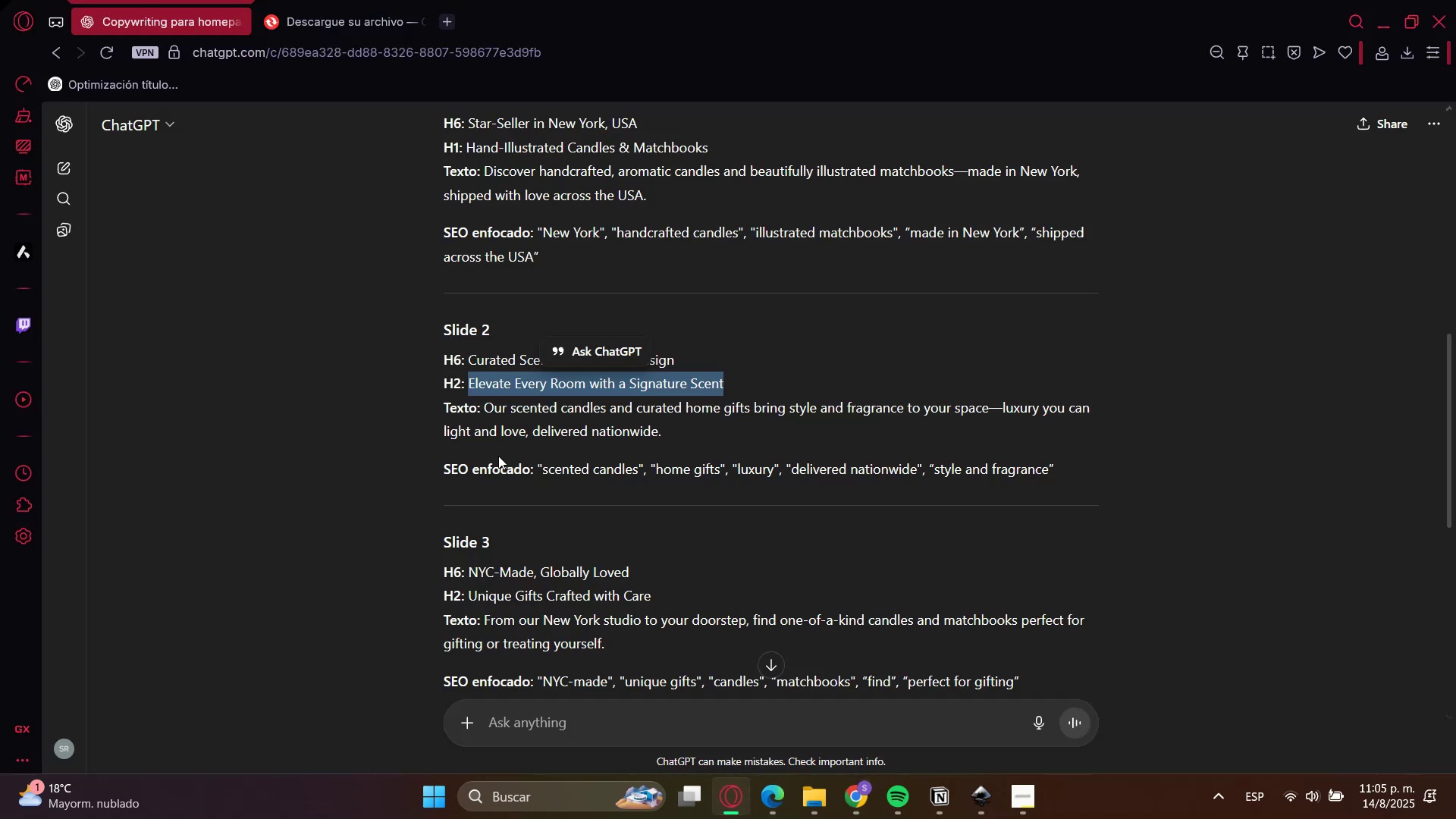 
left_click([497, 406])
 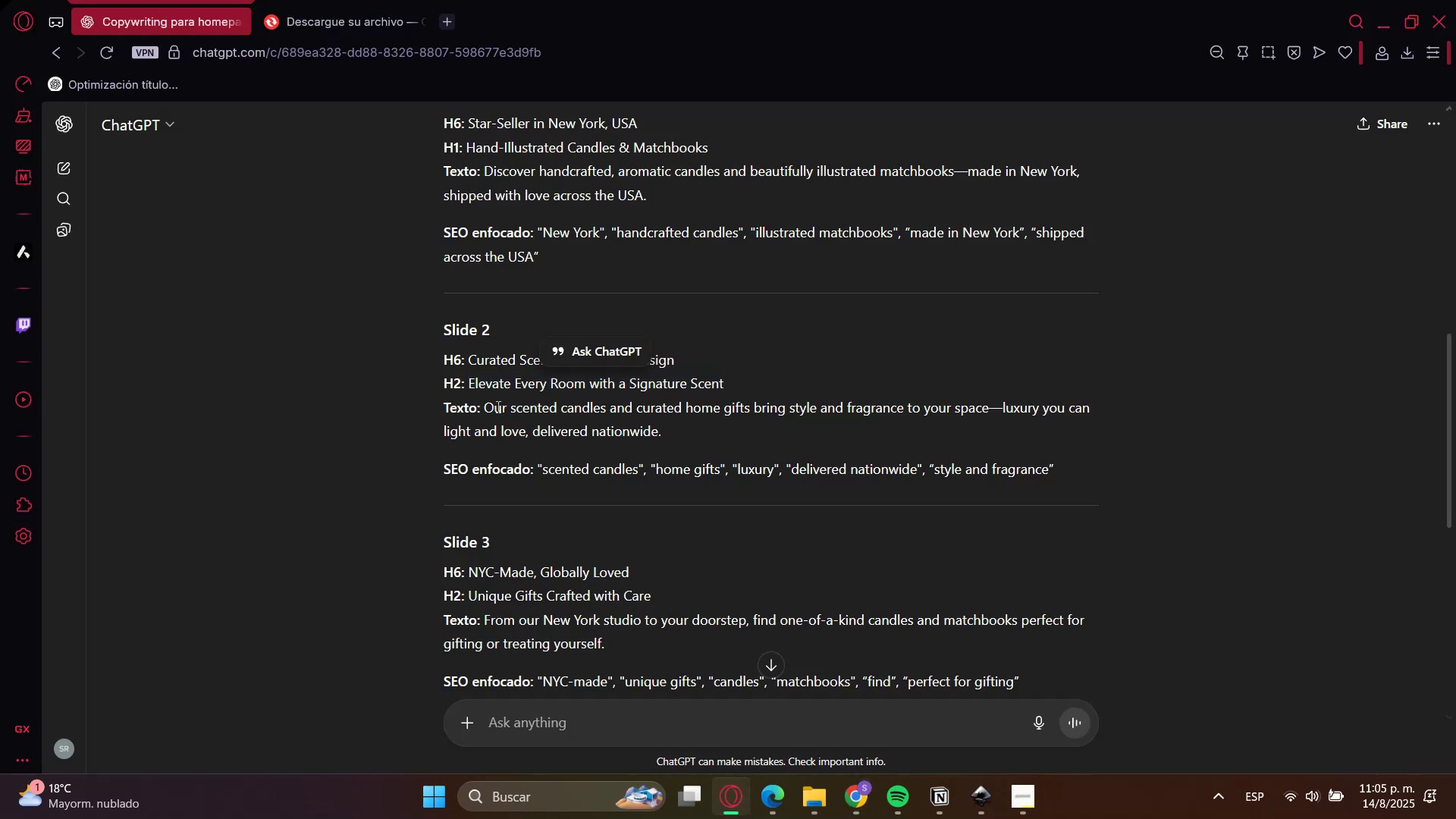 
left_click_drag(start_coordinate=[497, 406], to_coordinate=[657, 428])
 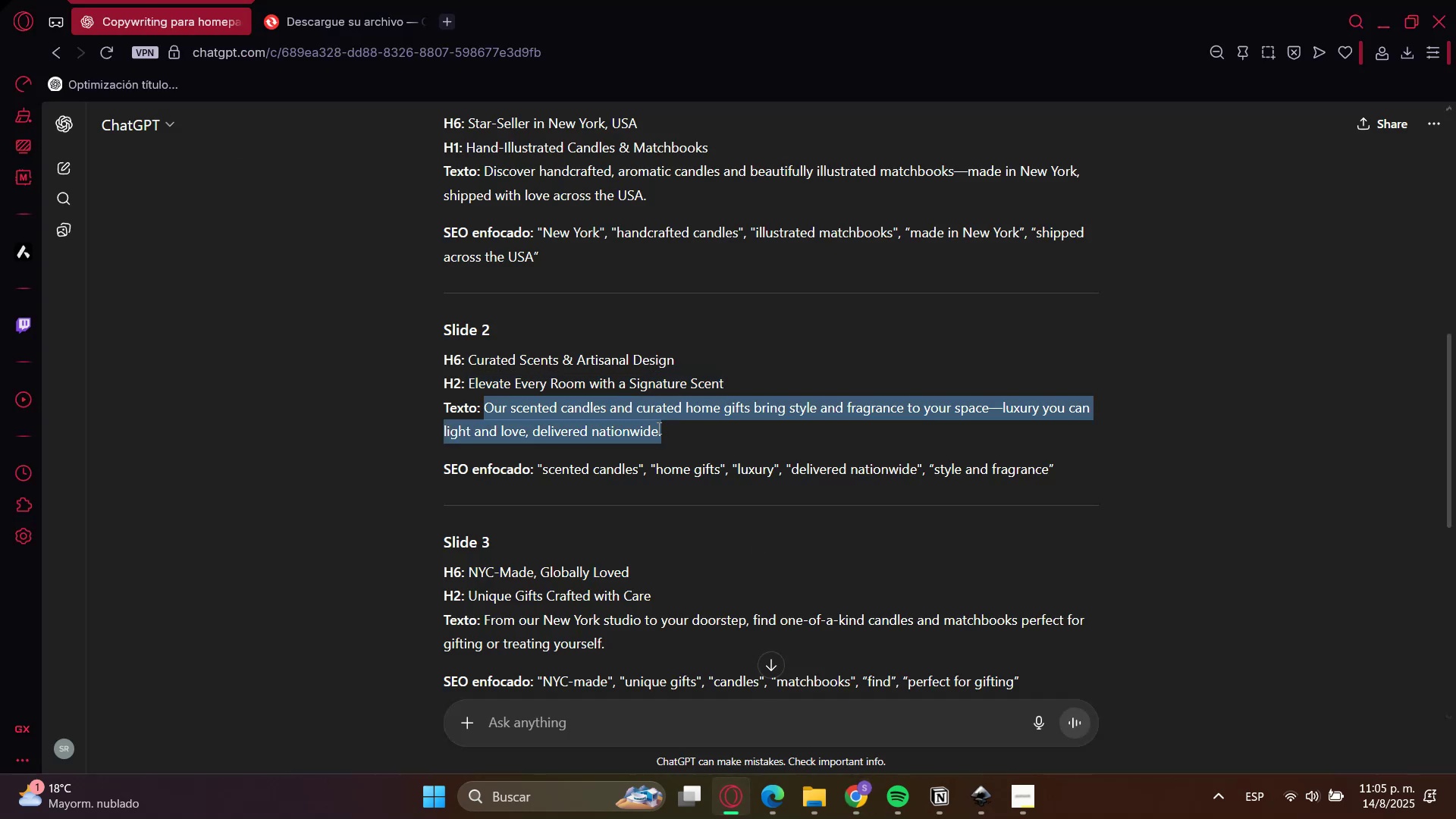 
key(Control+C)
 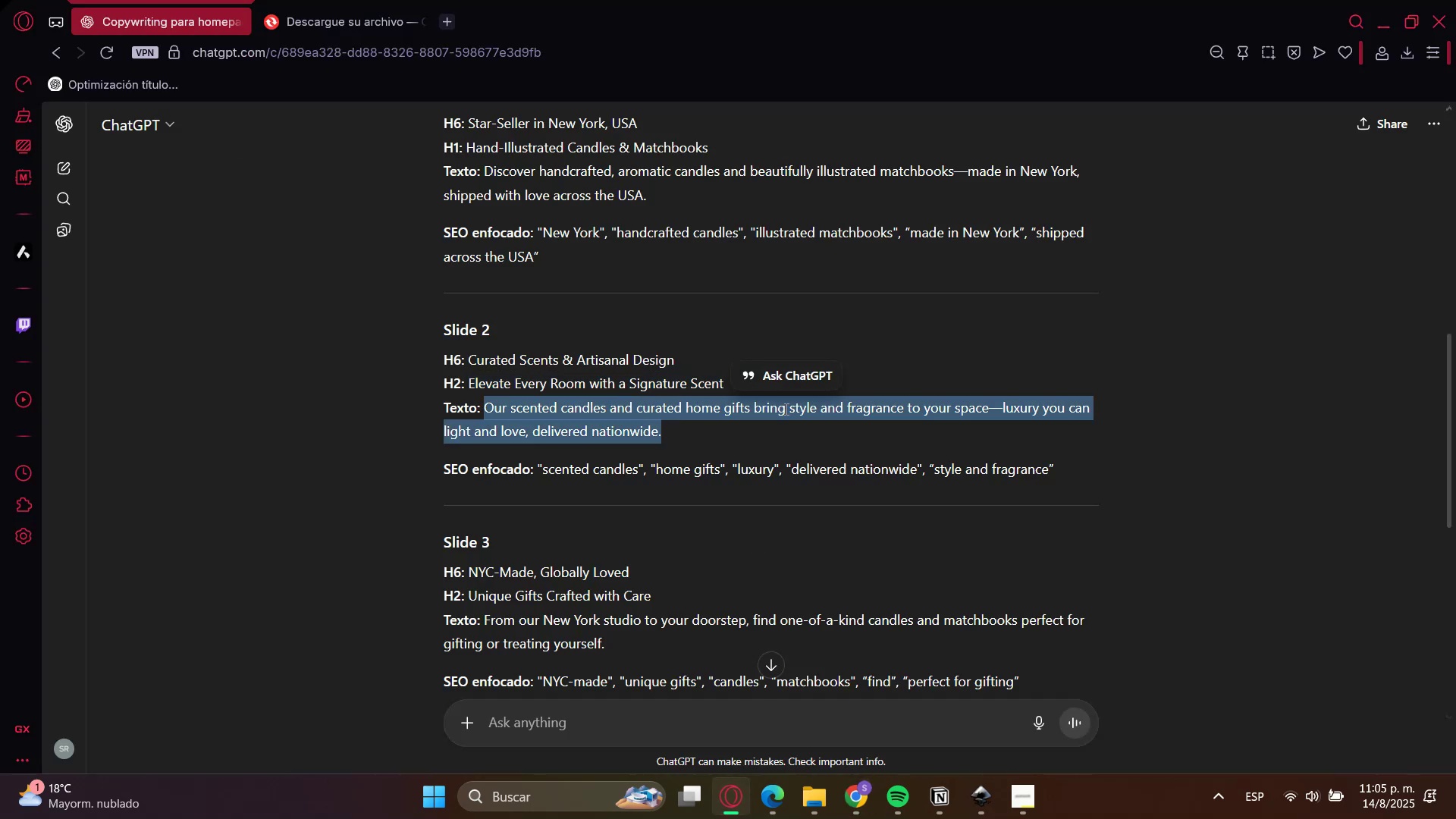 
key(Control+C)
 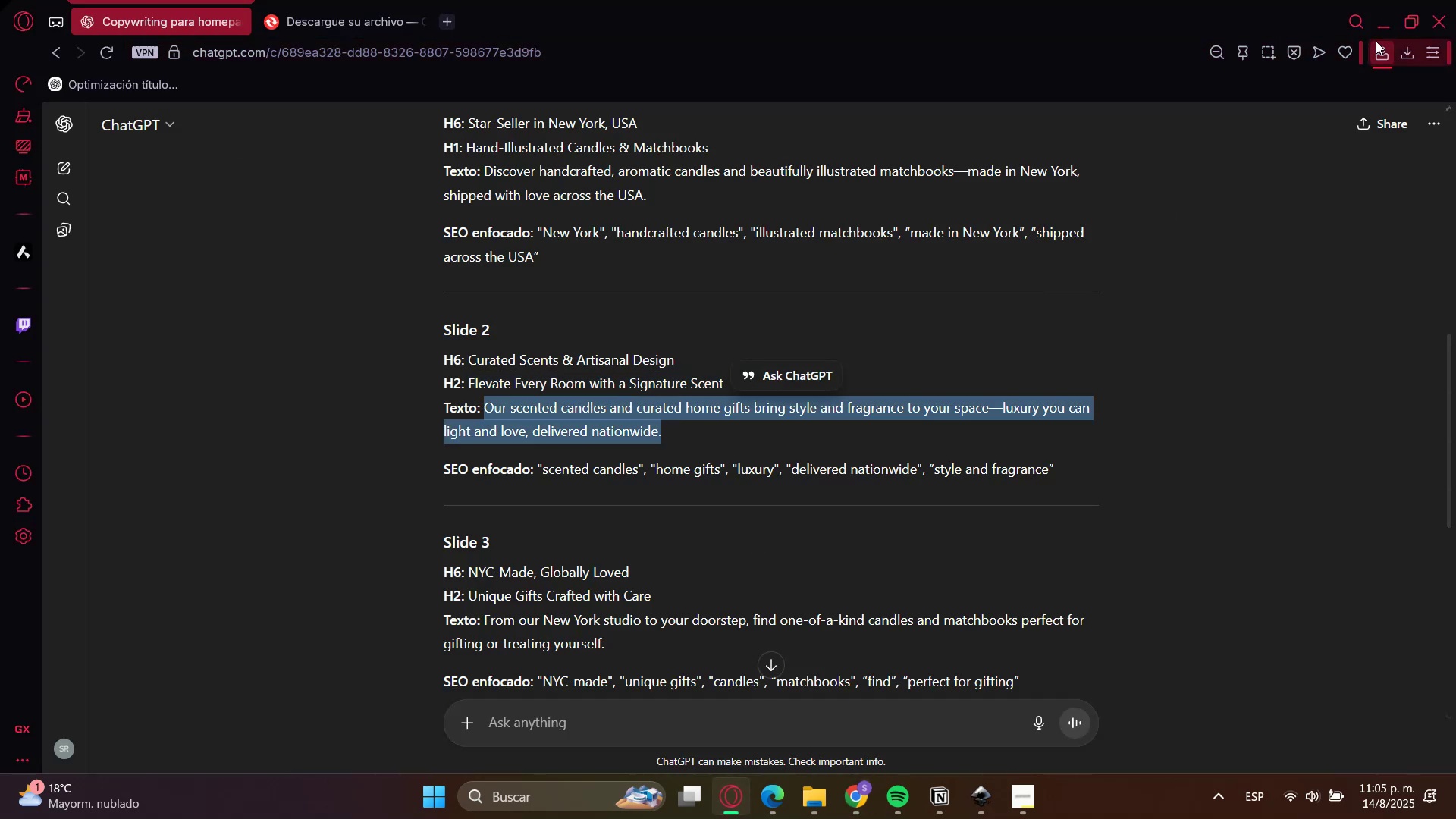 
left_click([1384, 33])
 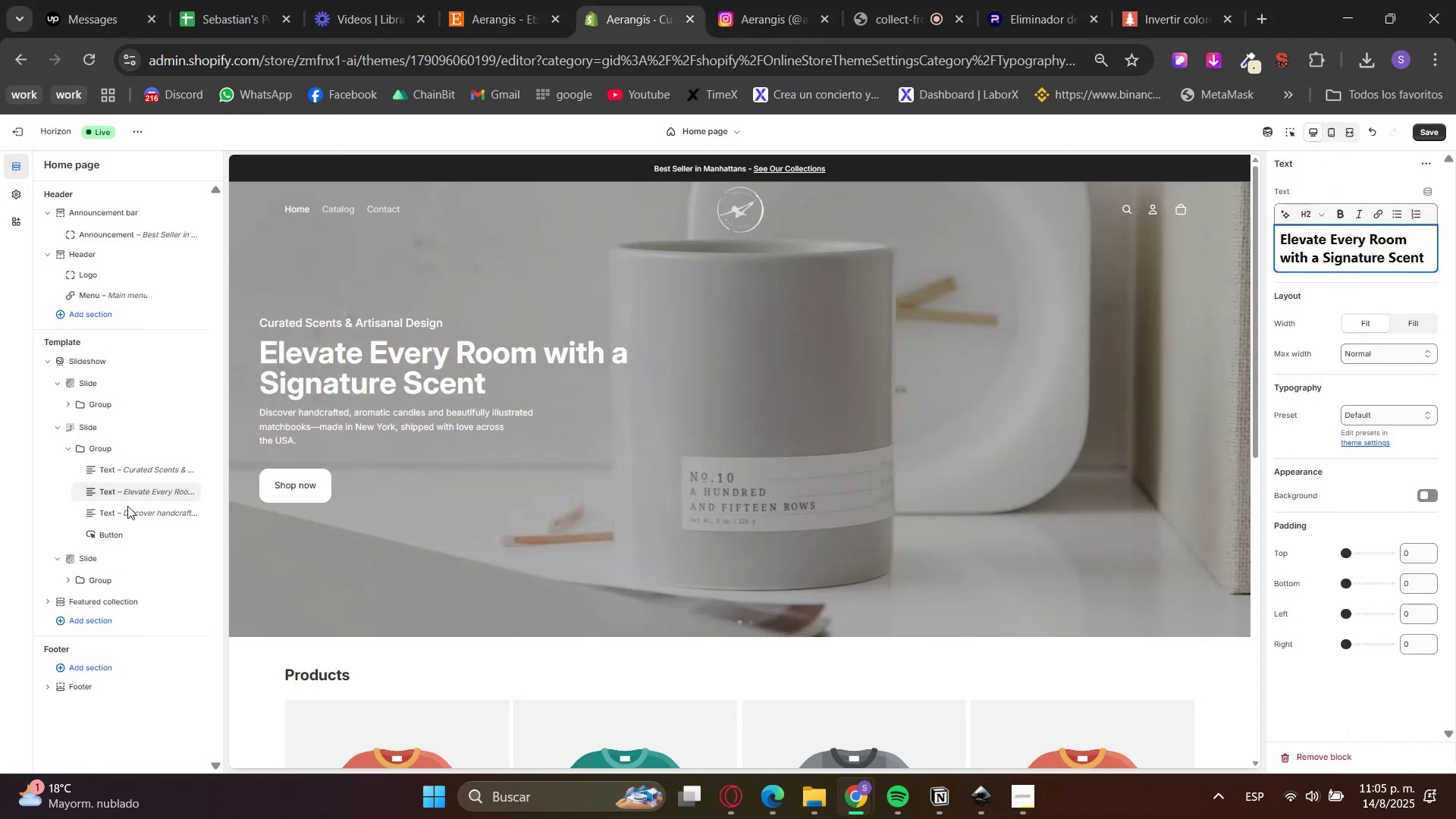 
left_click([122, 514])
 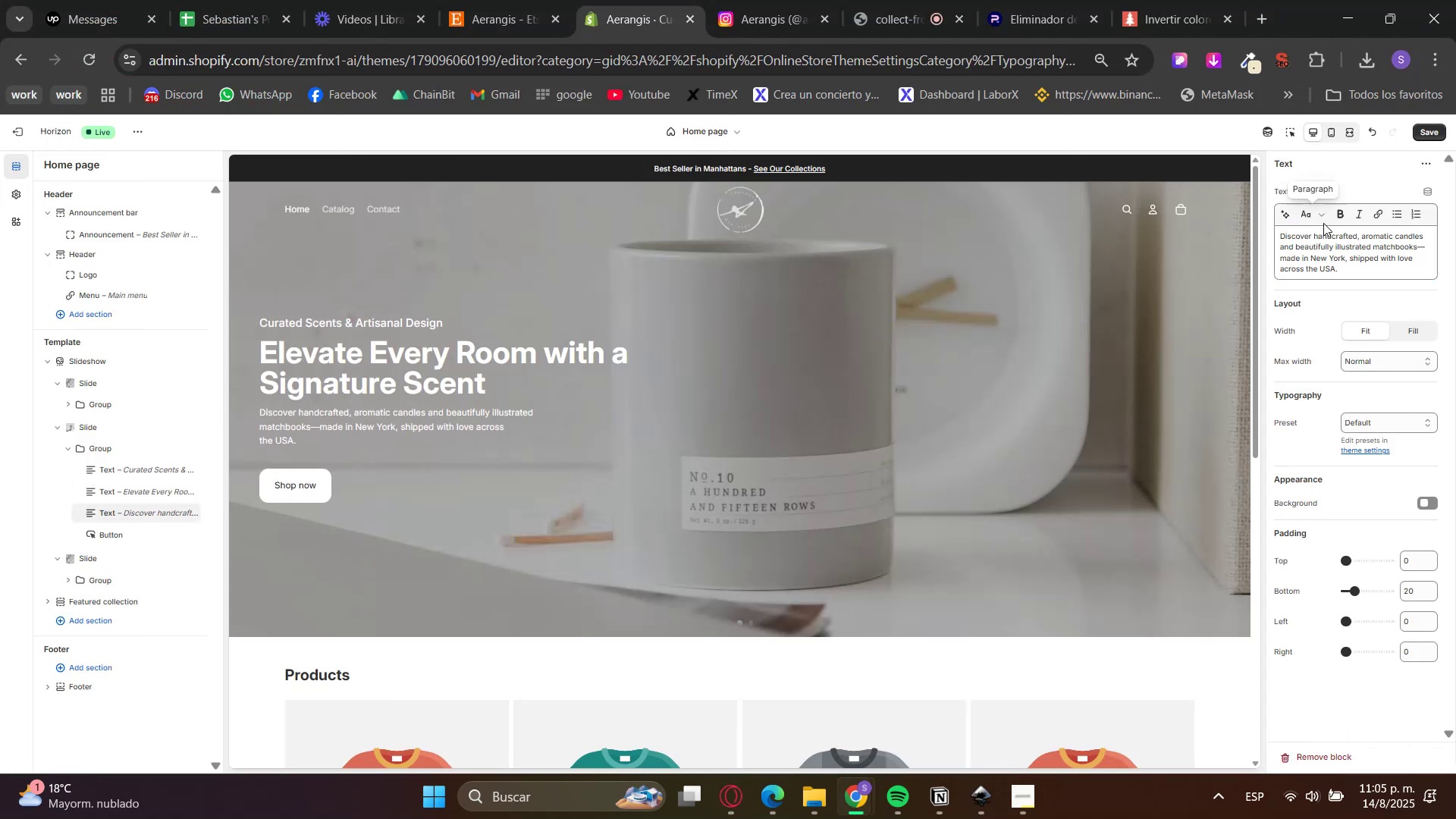 
double_click([1320, 232])
 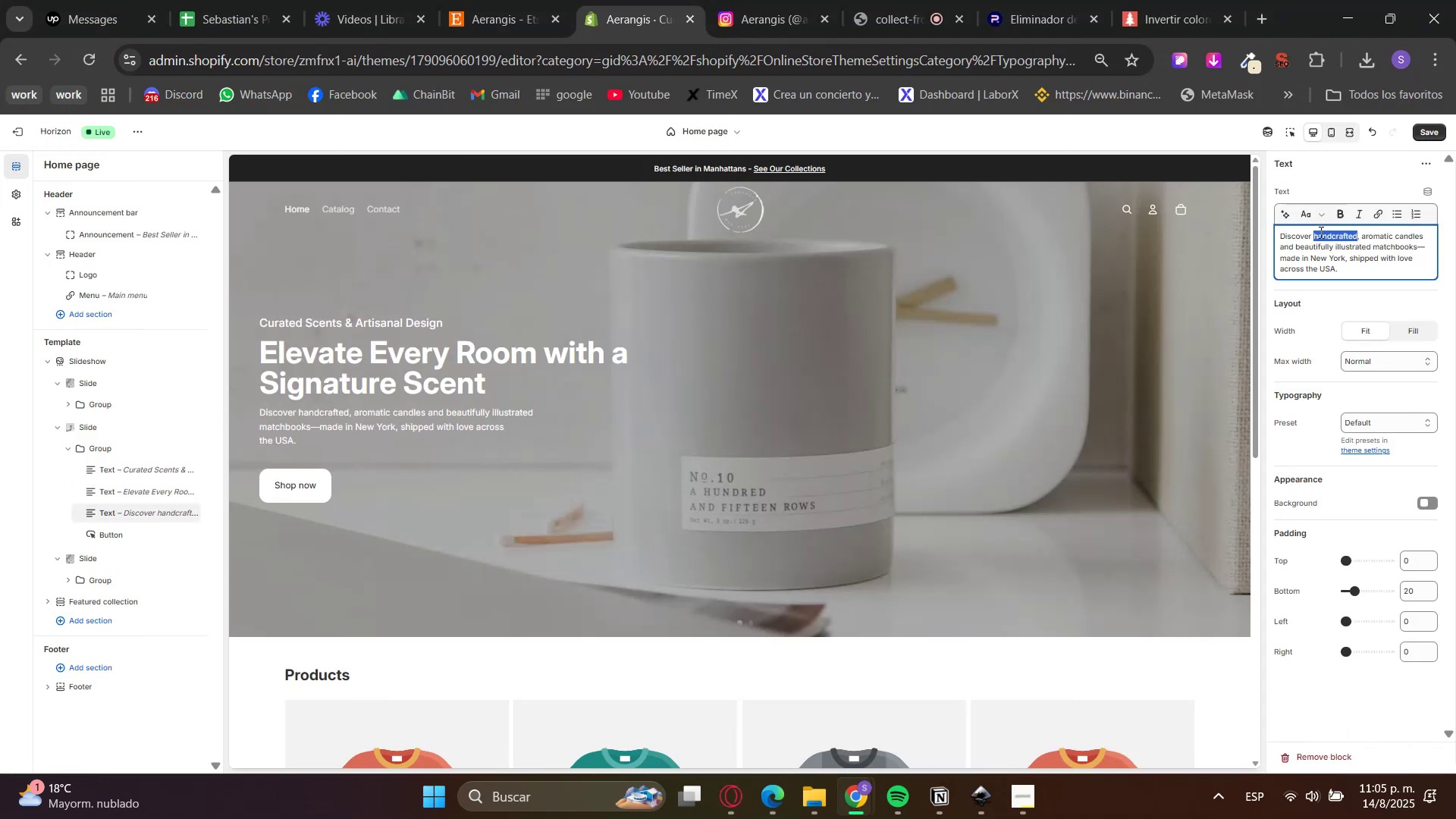 
key(Control+ControlLeft)
 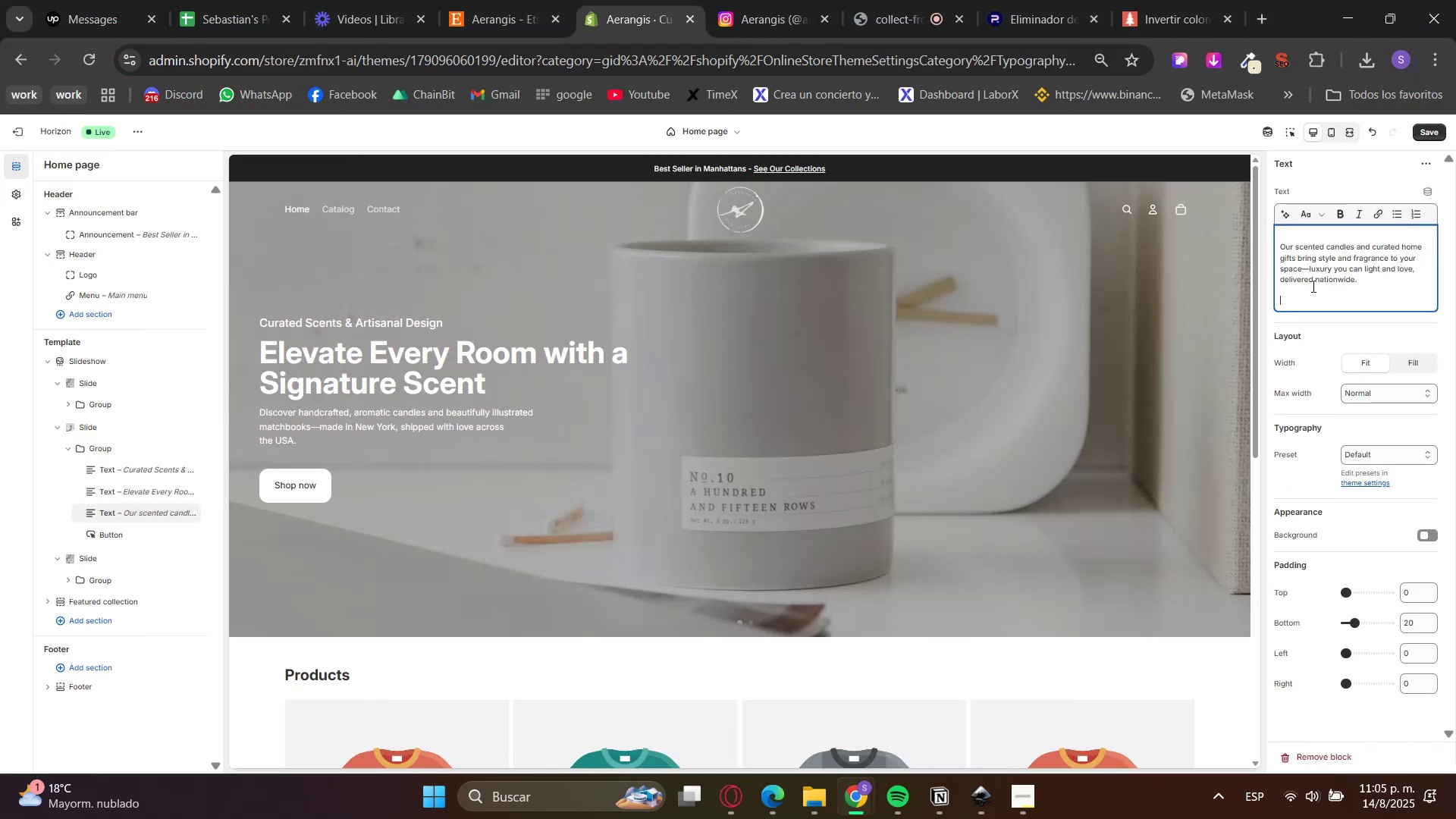 
triple_click([1320, 232])
 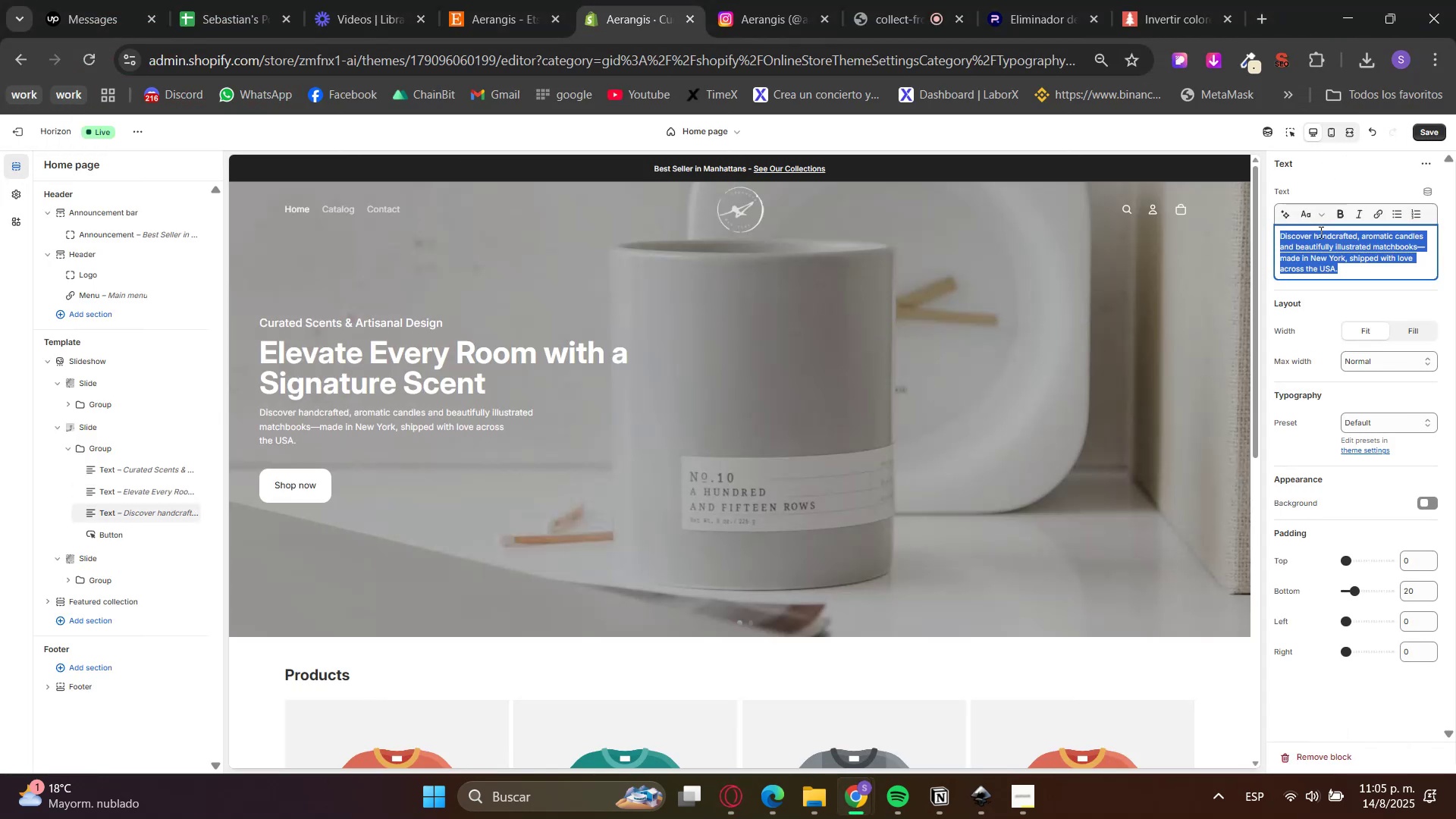 
key(Control+V)
 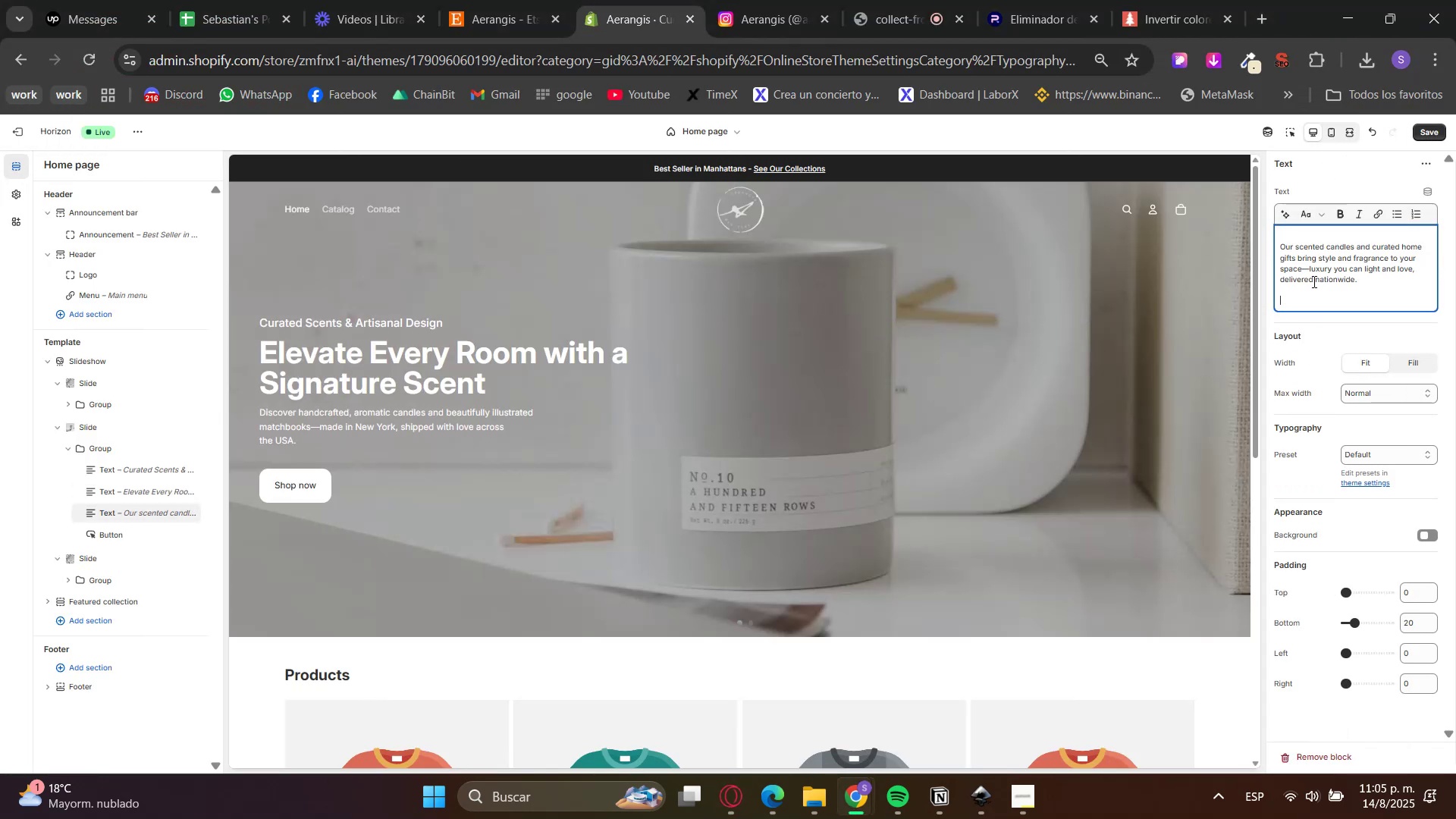 
key(BracketRight)
 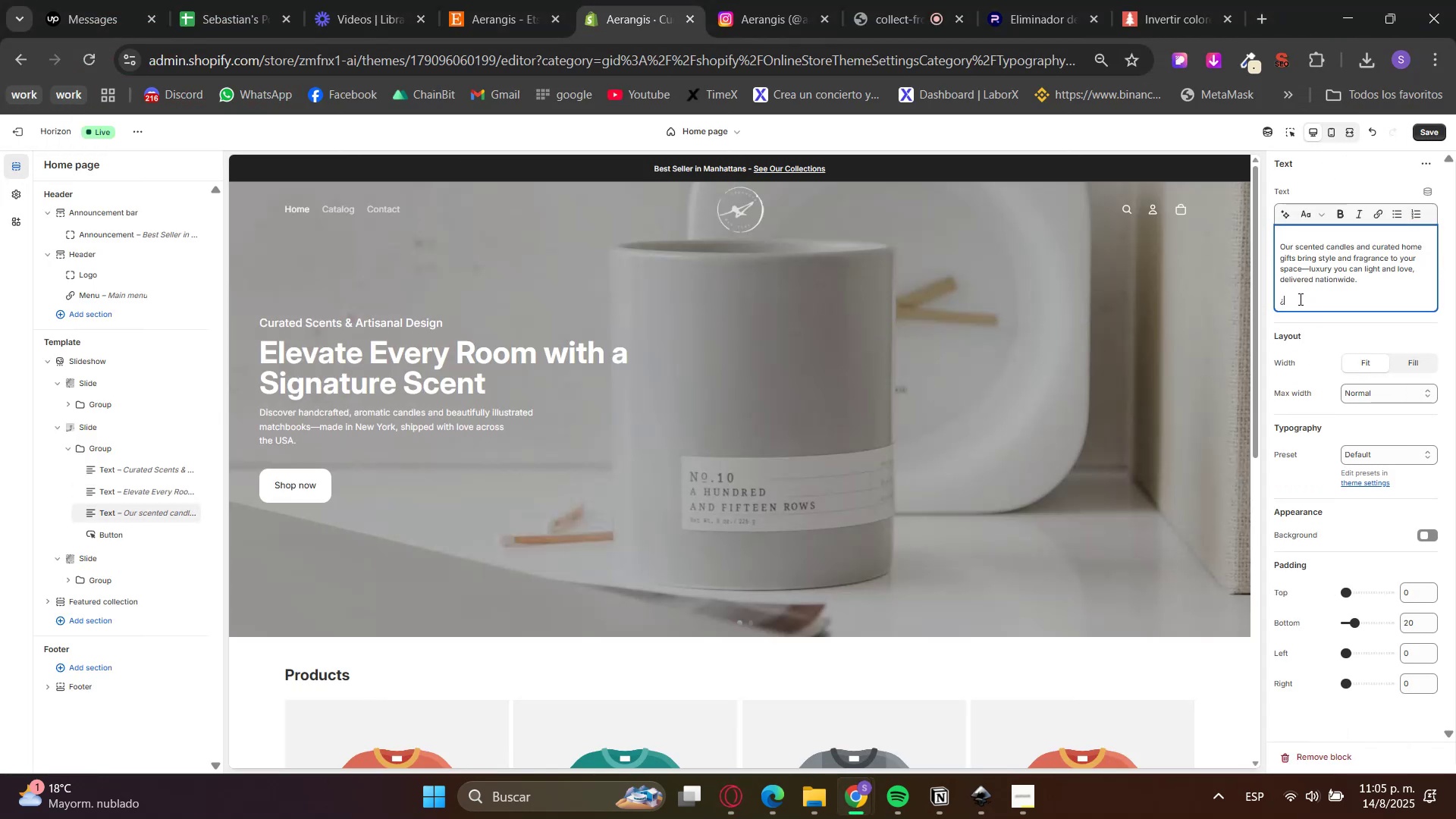 
key(Backspace)
 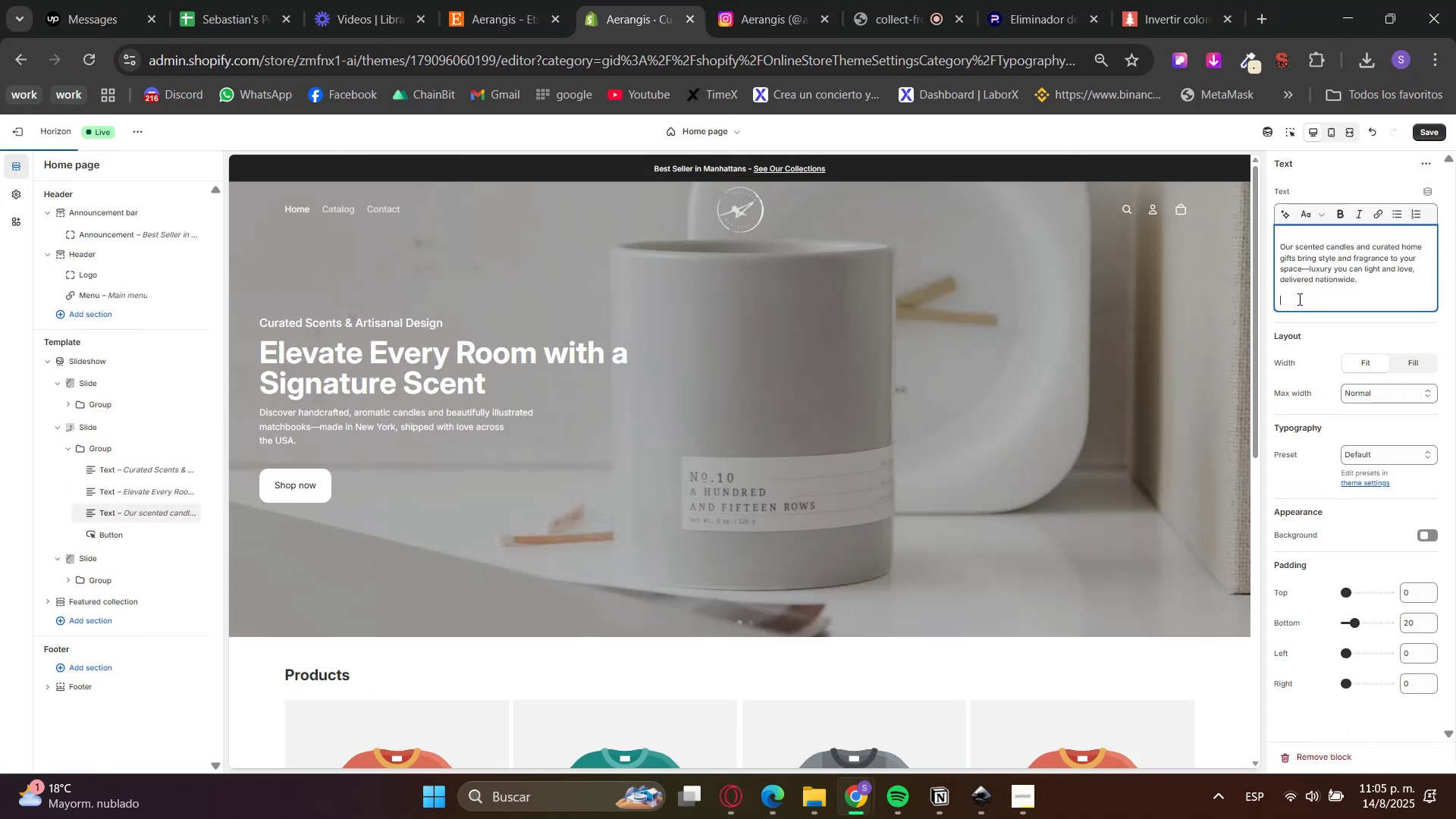 
key(Backspace)
 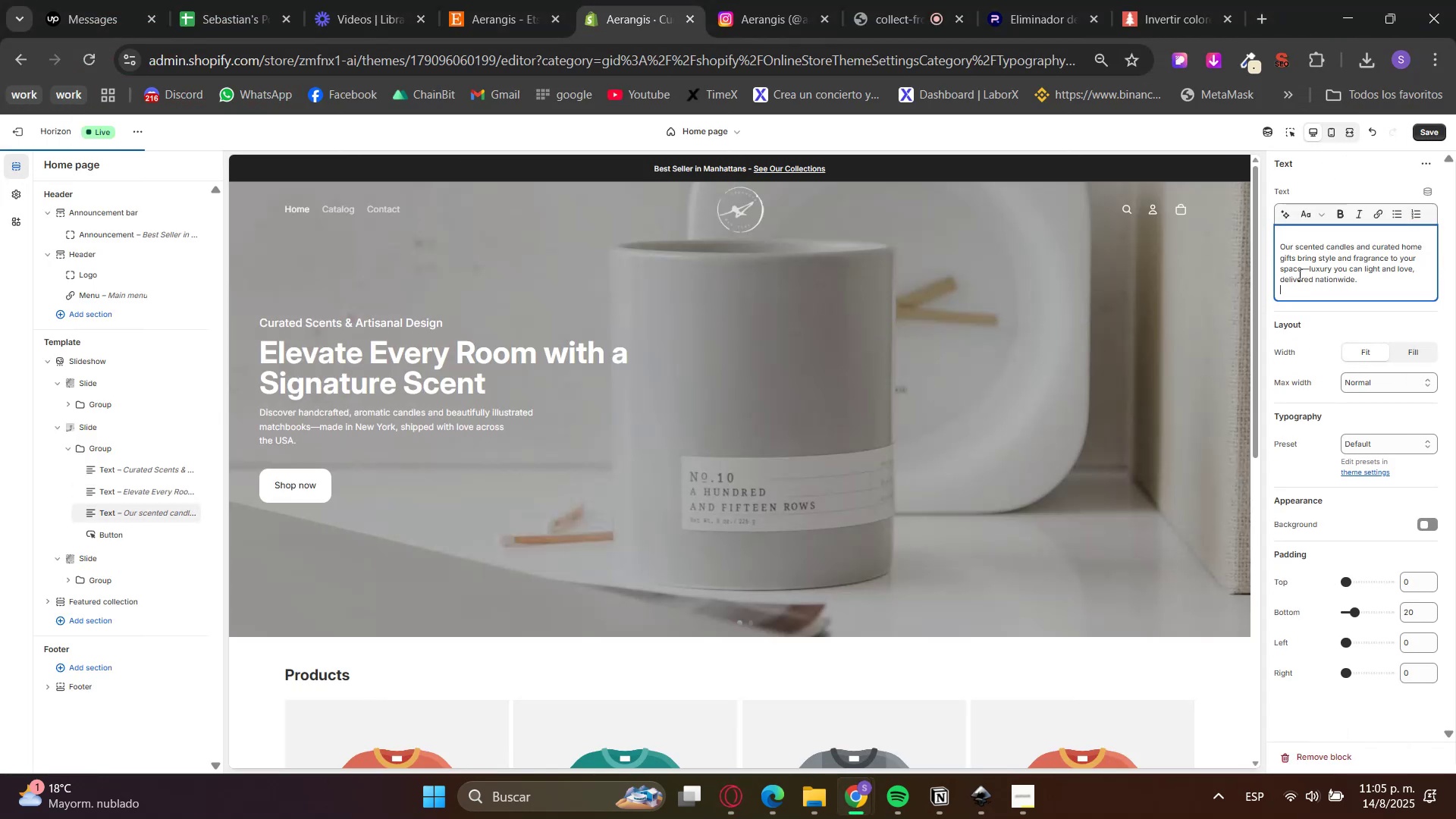 
key(Backspace)
 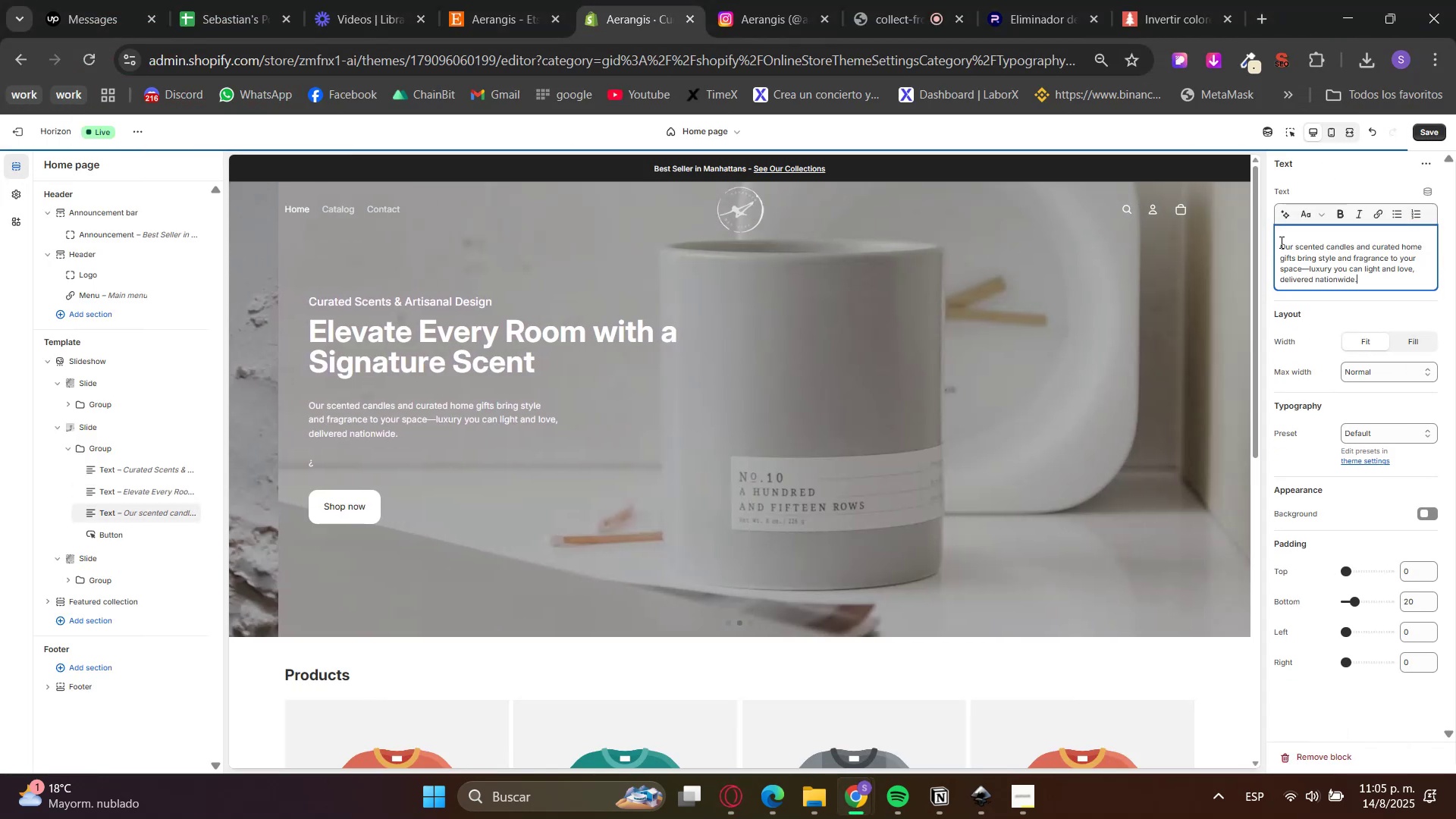 
left_click([1279, 246])
 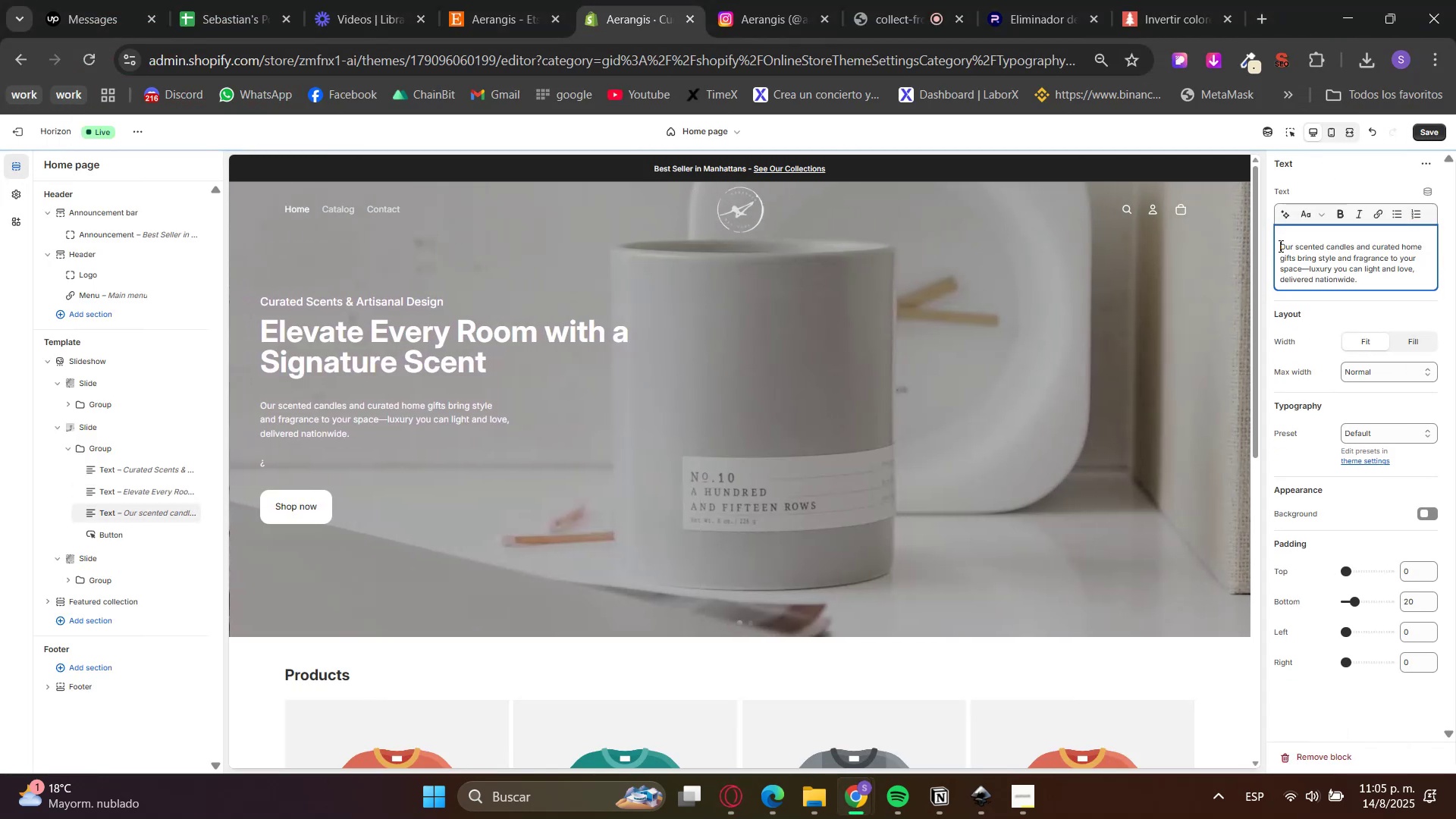 
key(Backspace)
 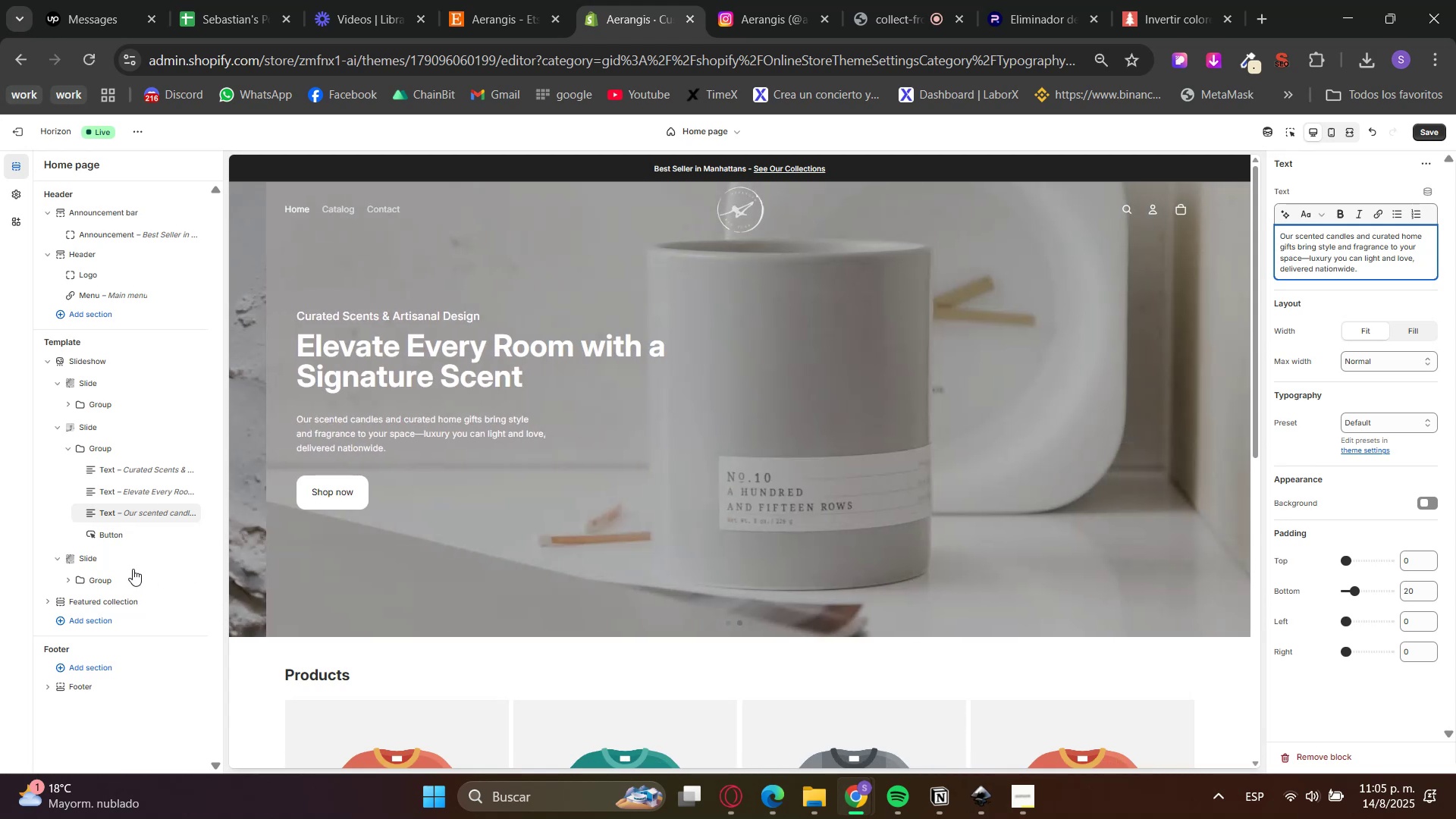 
left_click([105, 533])
 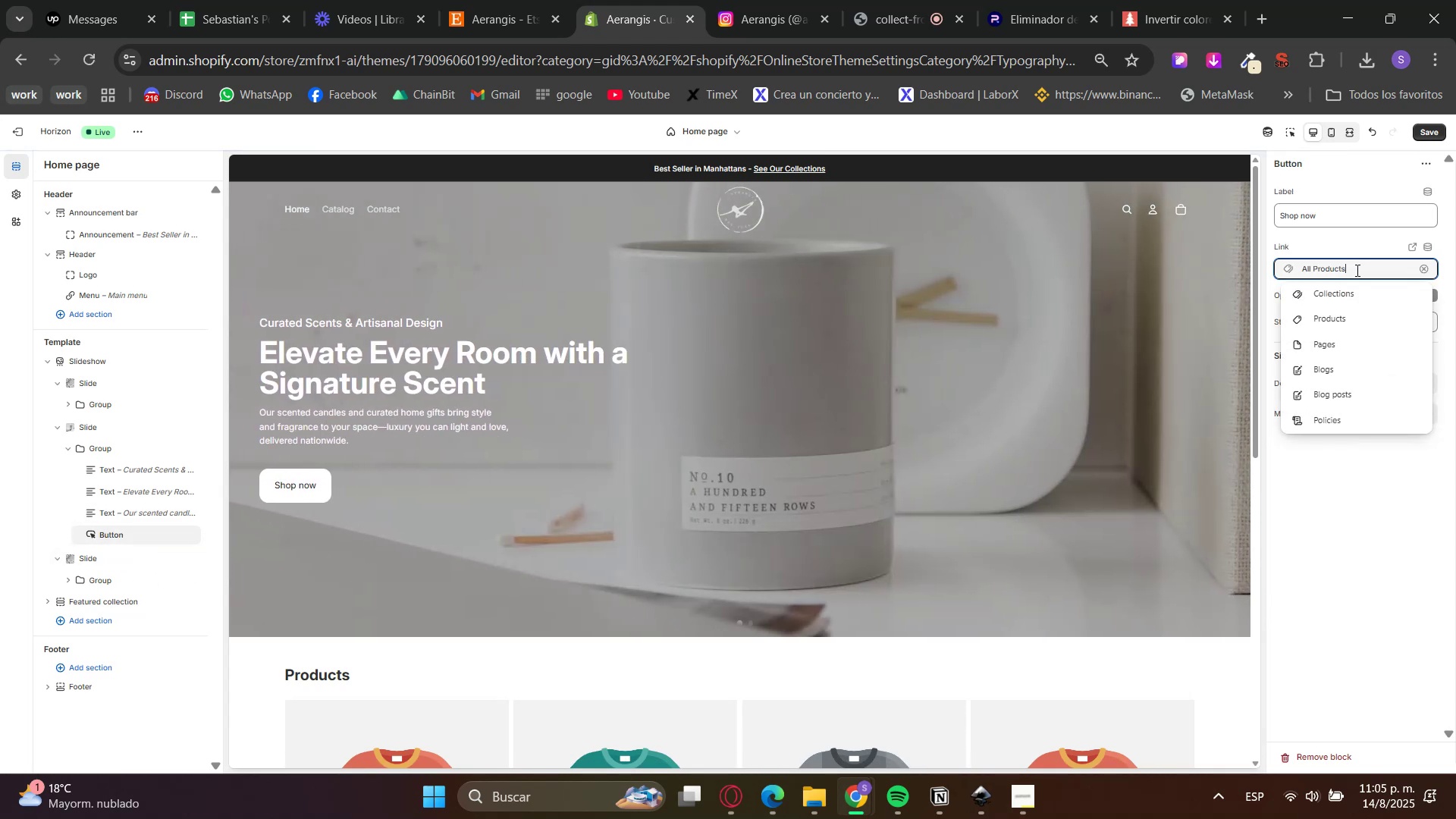 
left_click([1332, 292])
 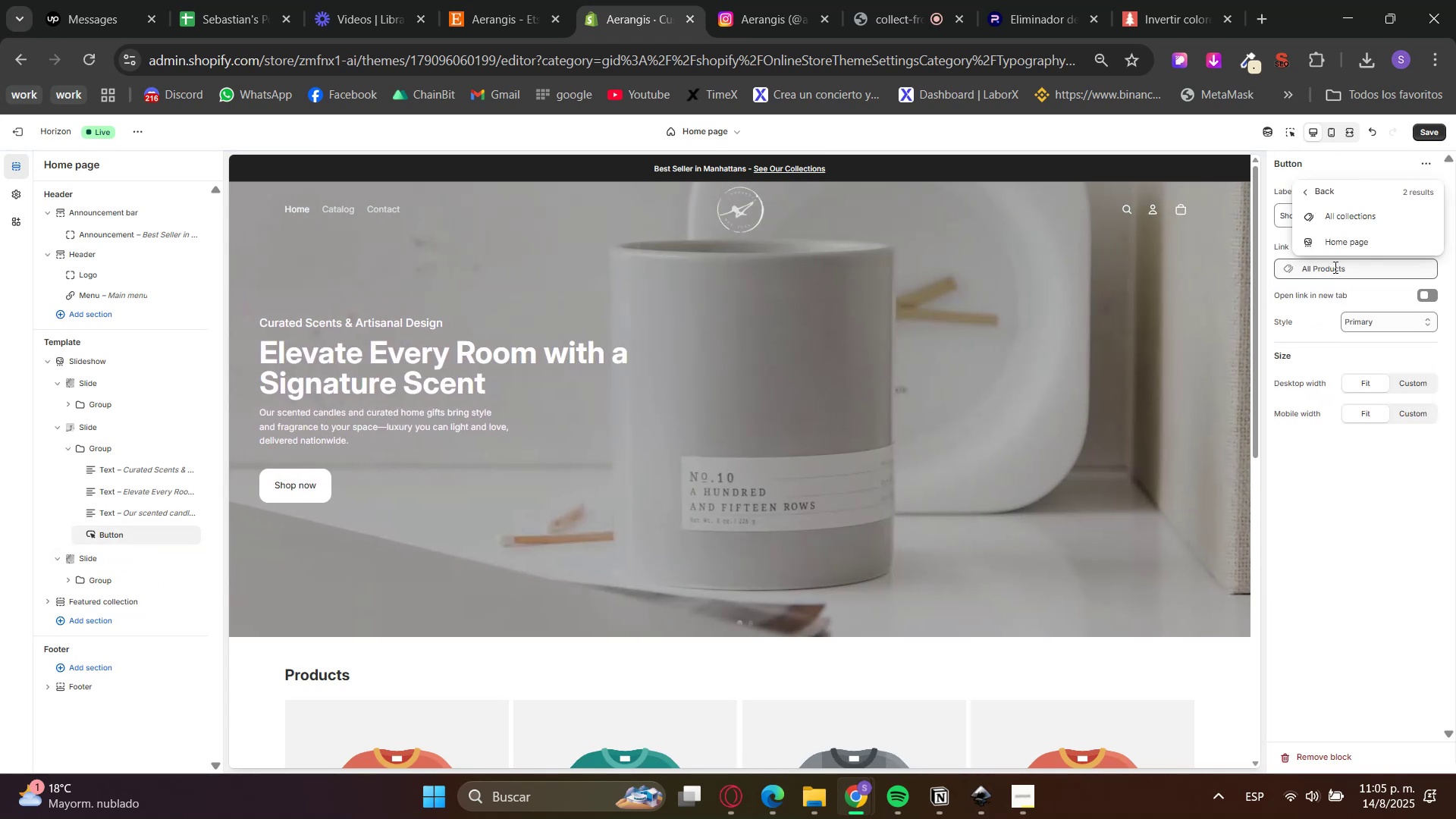 
left_click([1335, 212])
 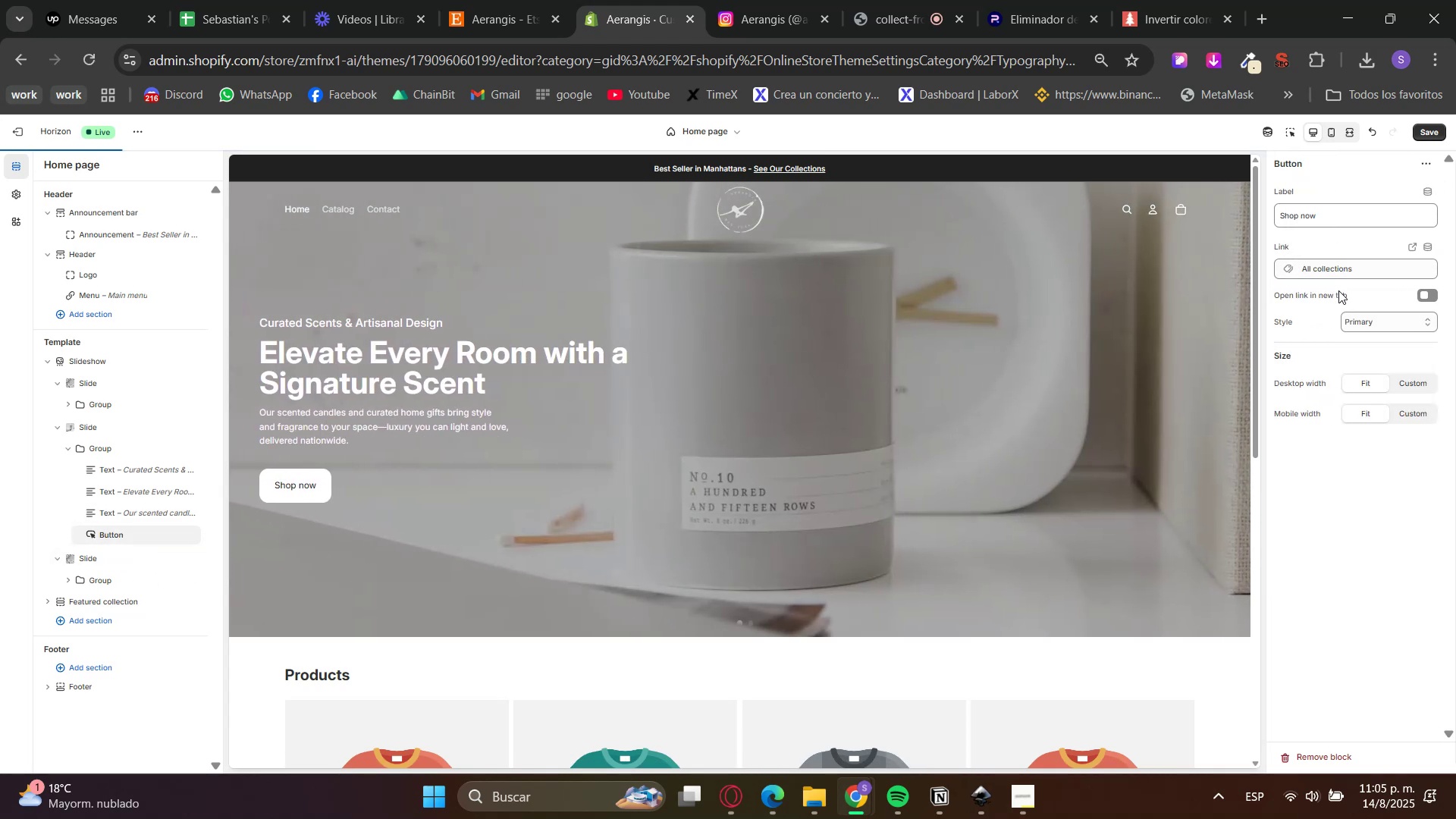 
left_click([1342, 311])
 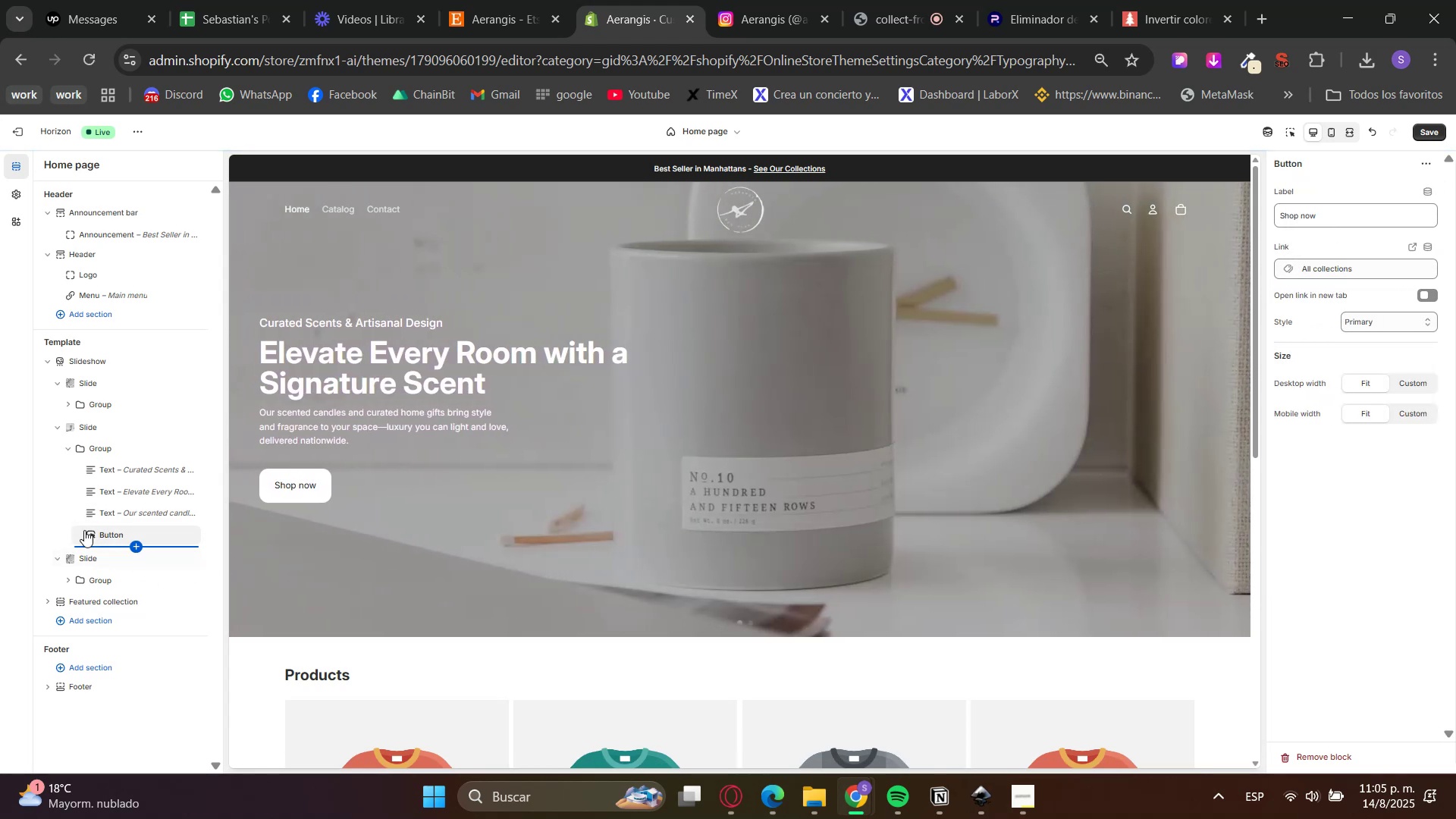 
left_click([57, 432])
 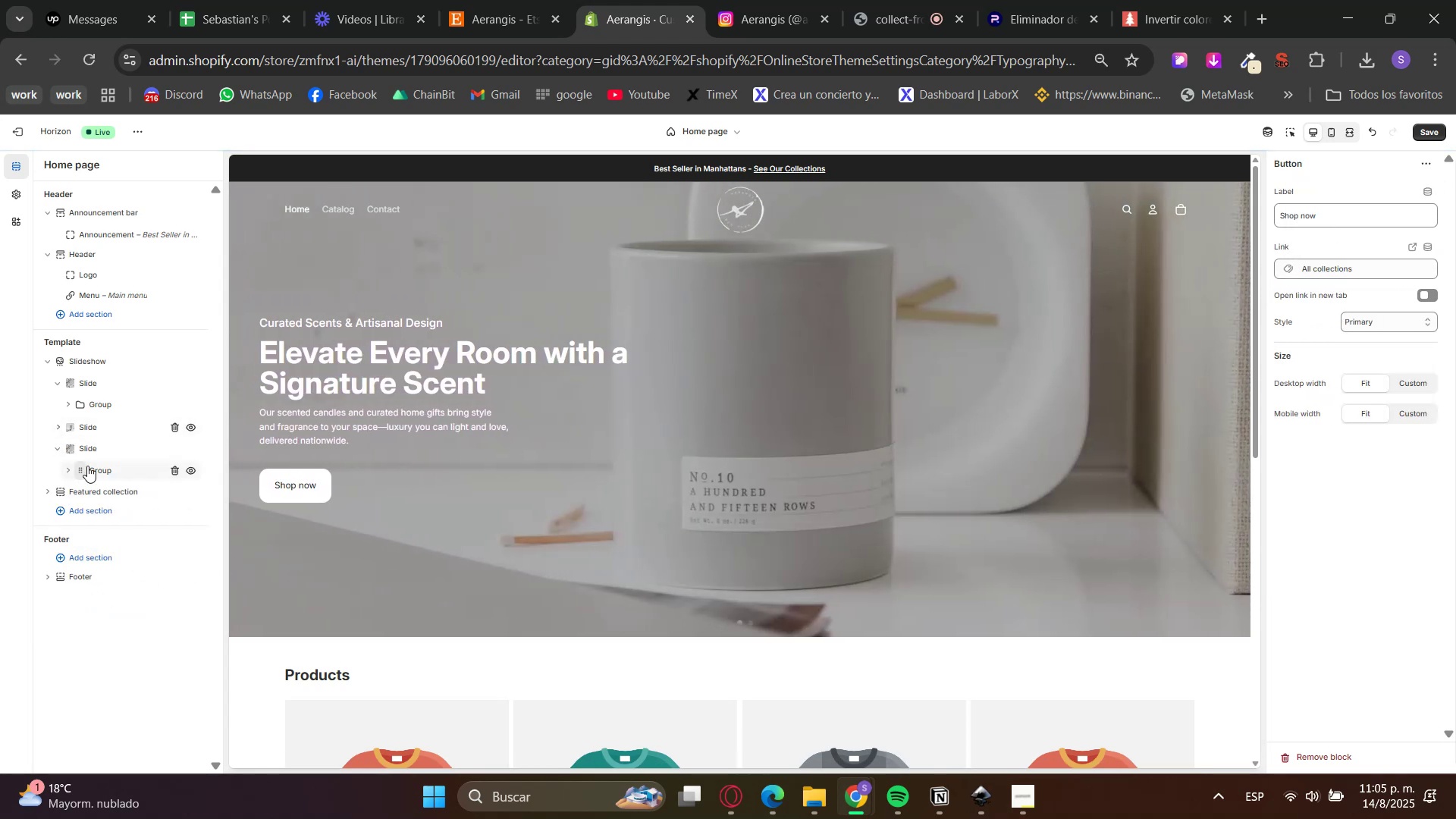 
left_click([93, 450])
 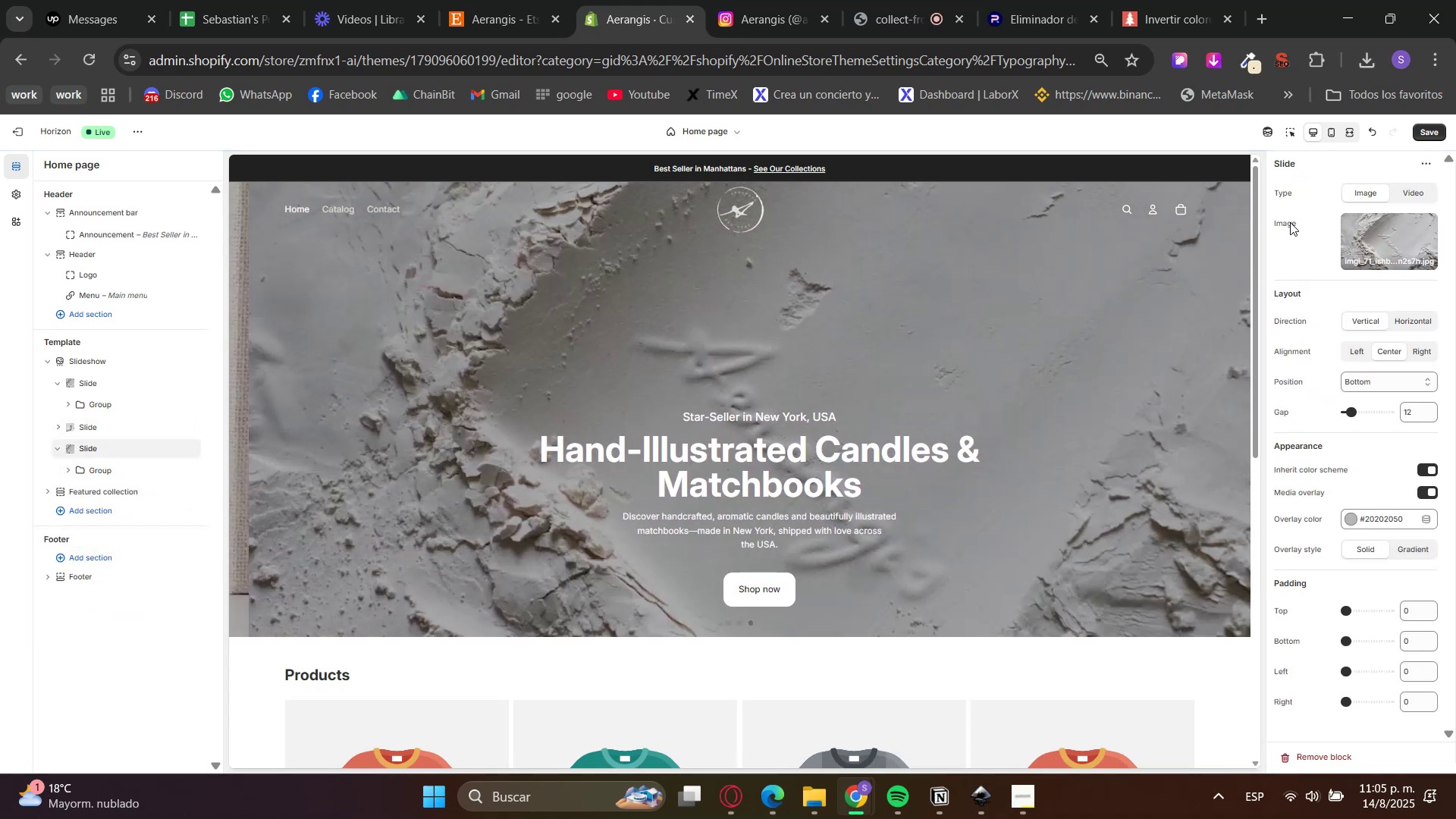 
left_click([1390, 234])
 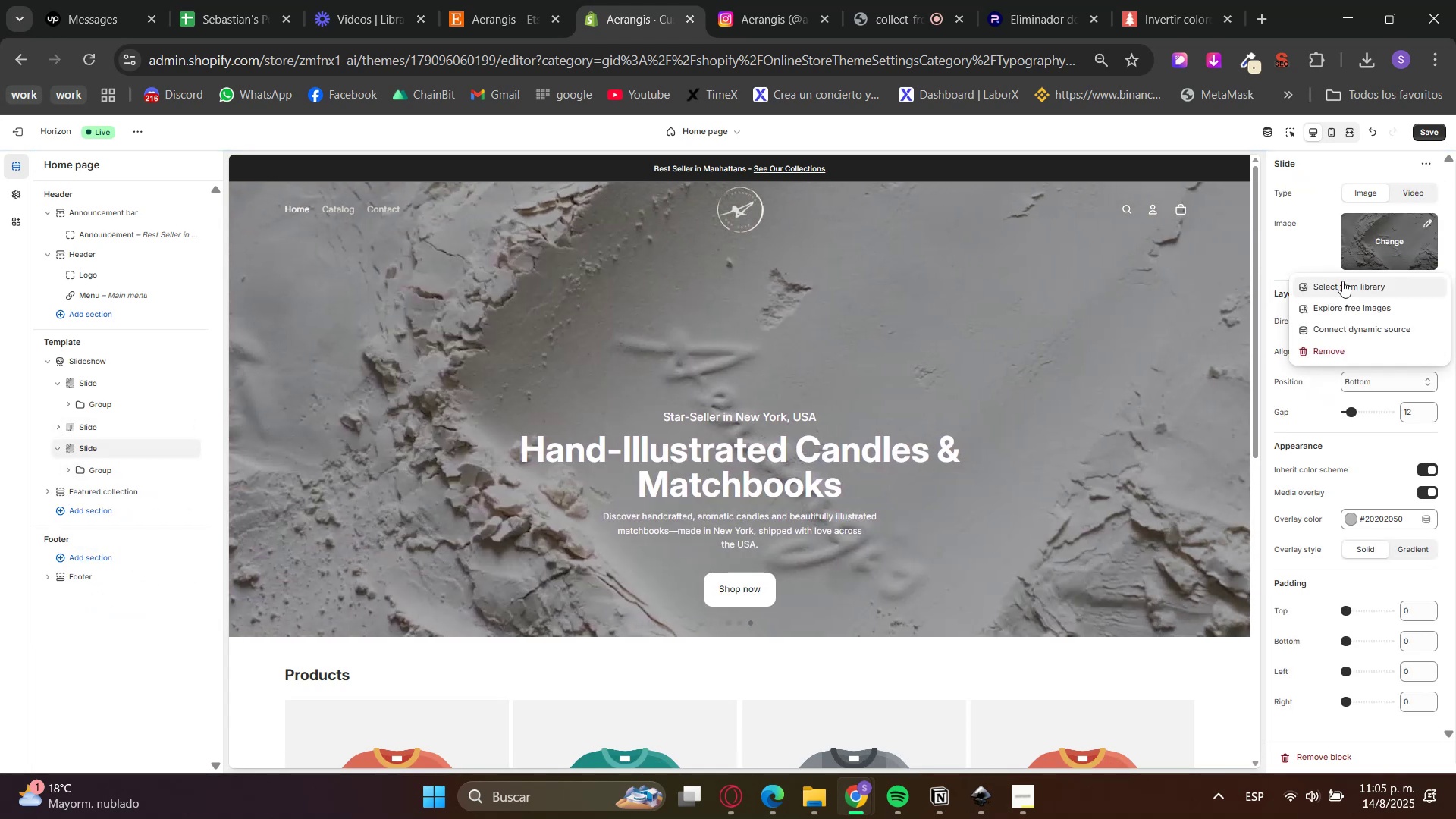 
left_click([1342, 284])
 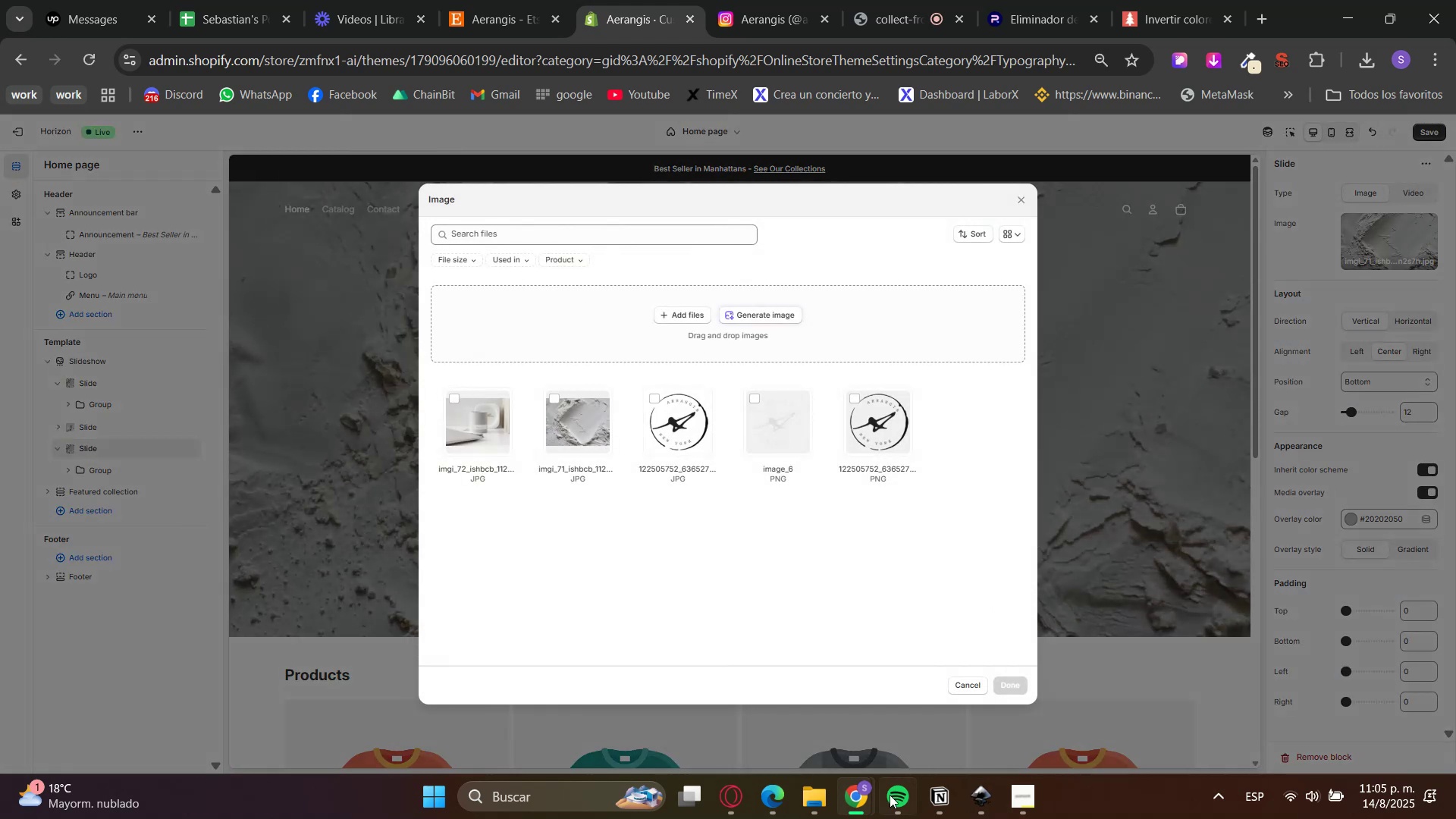 
left_click([794, 809])
 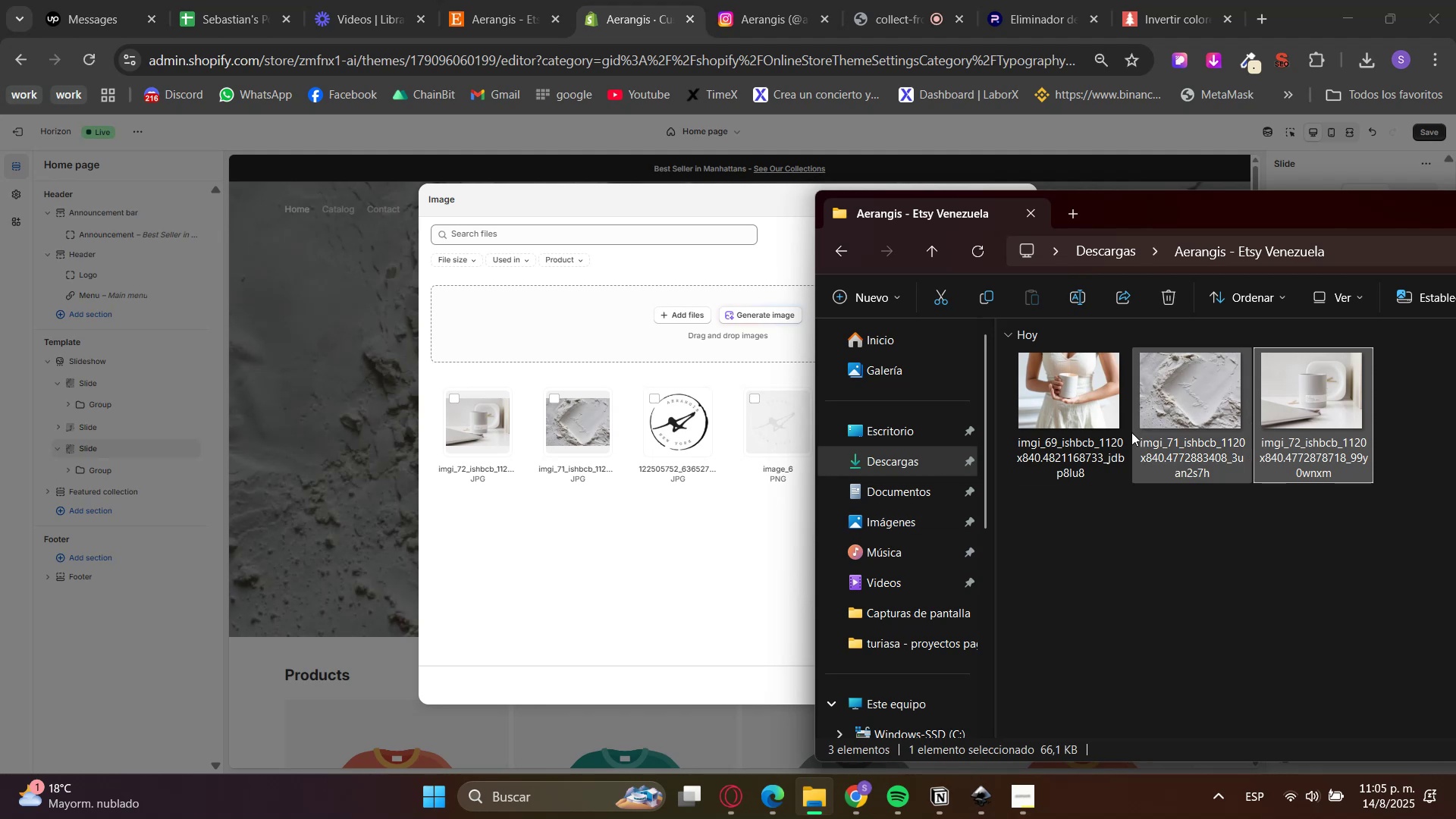 
left_click_drag(start_coordinate=[1084, 373], to_coordinate=[583, 489])
 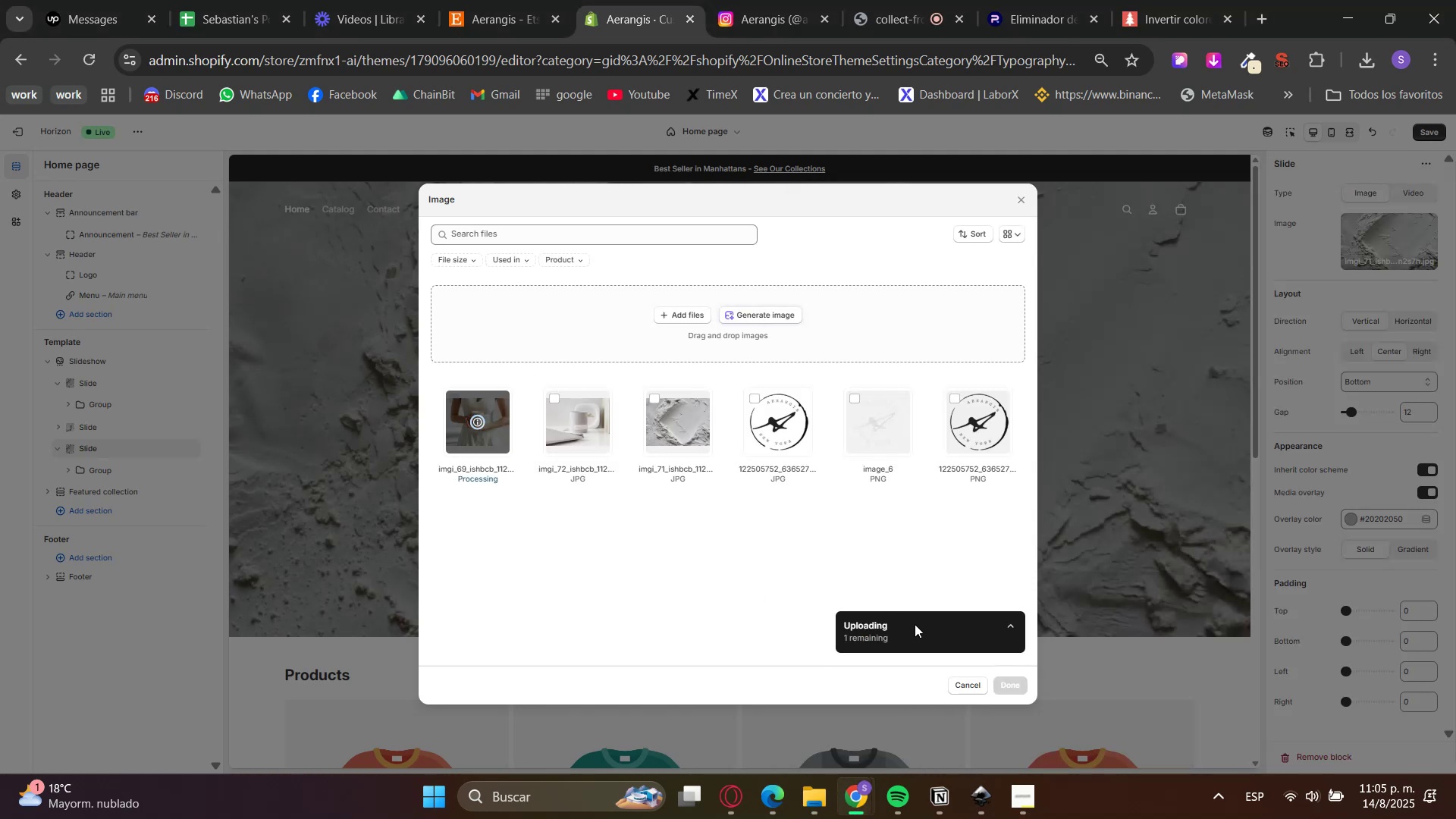 
wait(5.01)
 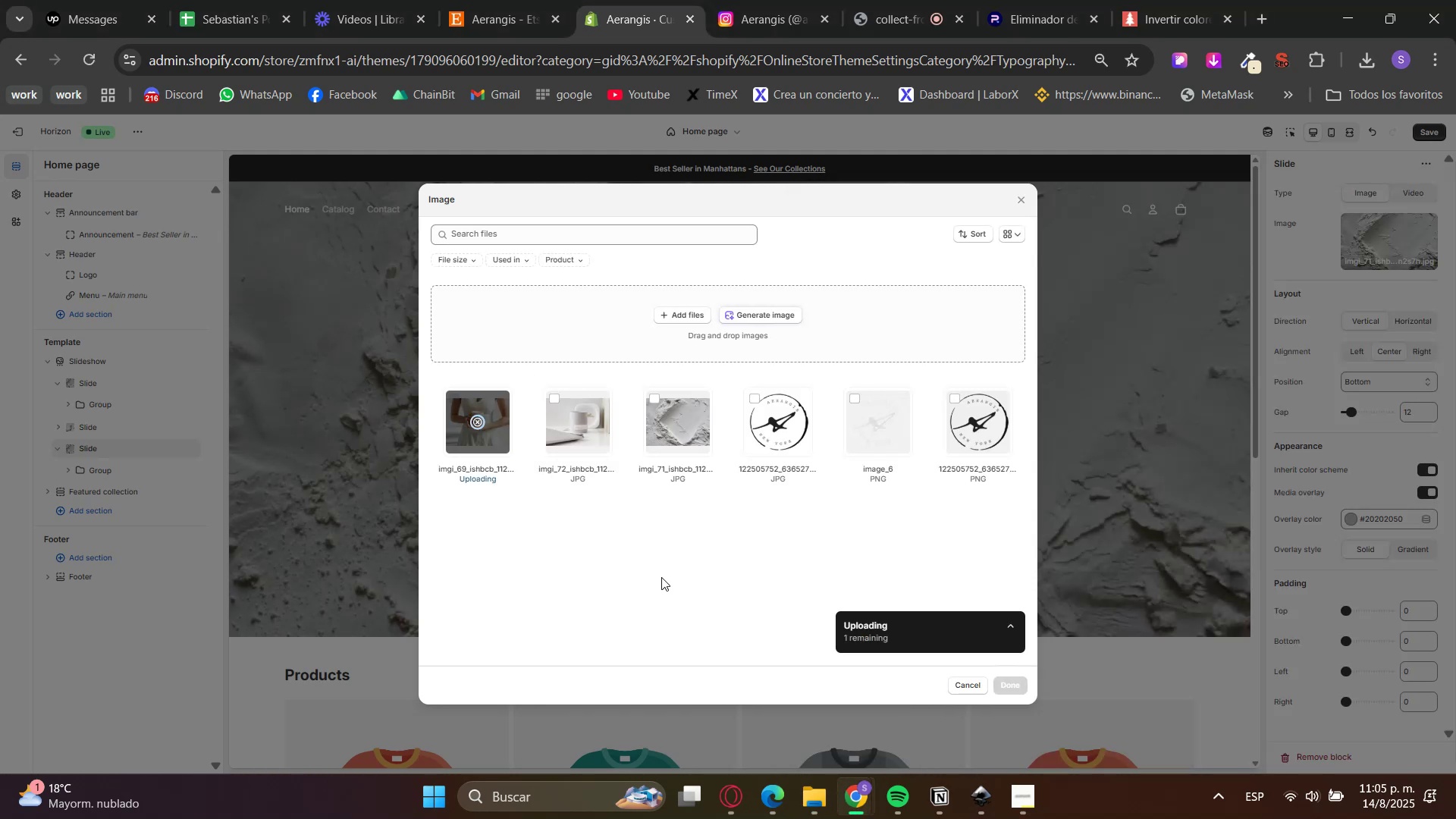 
left_click([1017, 690])
 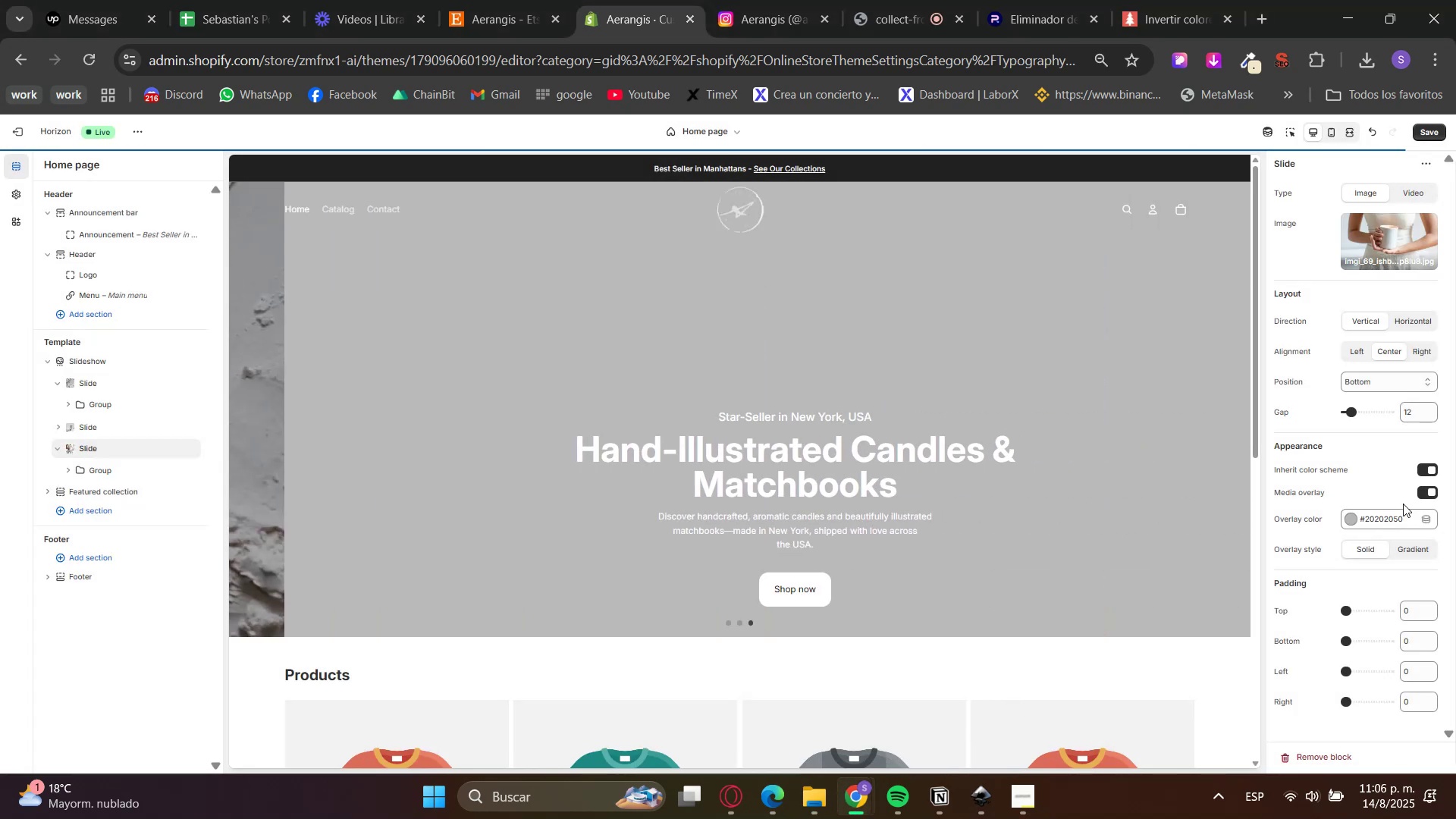 
left_click([1425, 348])
 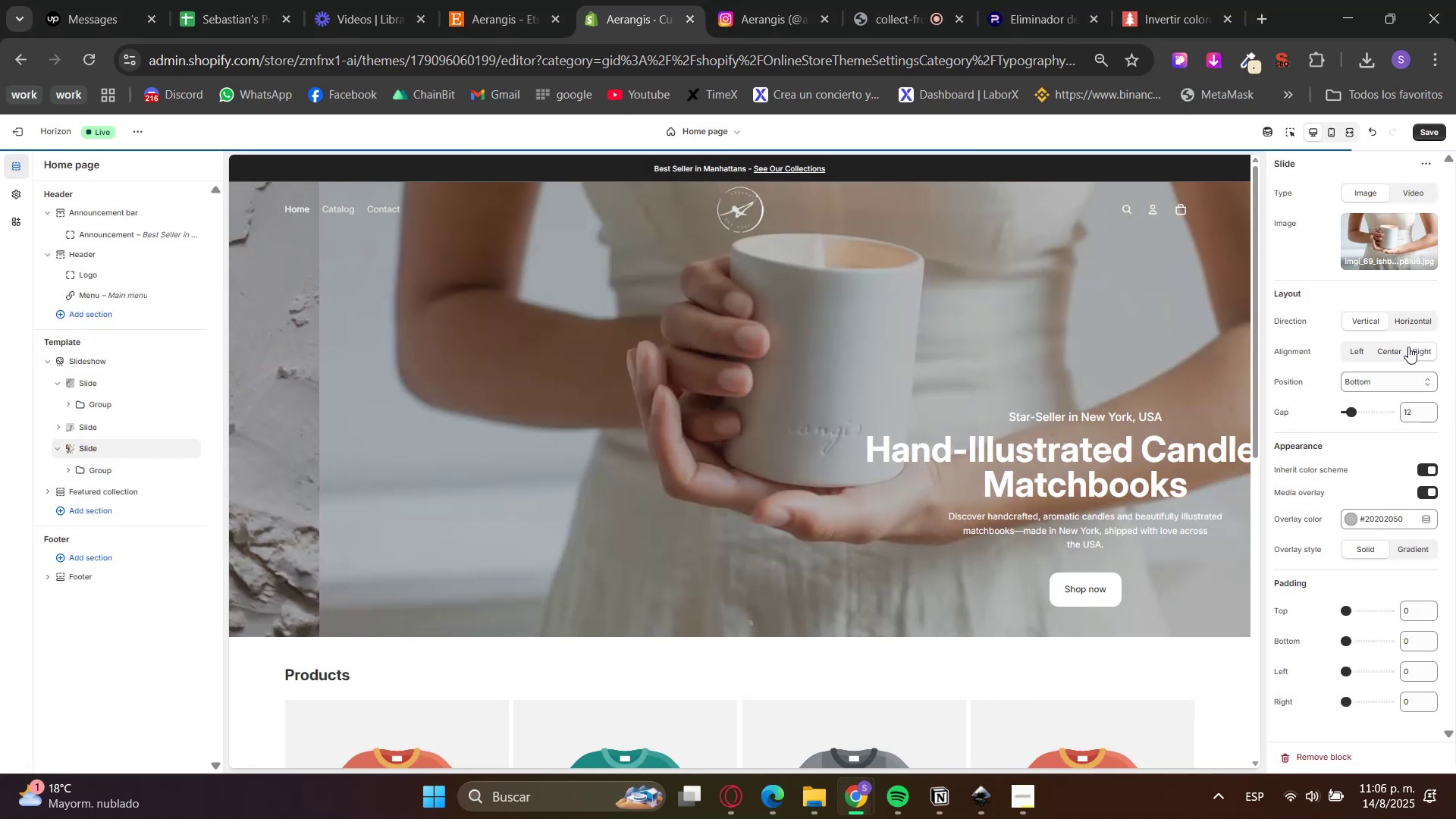 
left_click([1399, 324])
 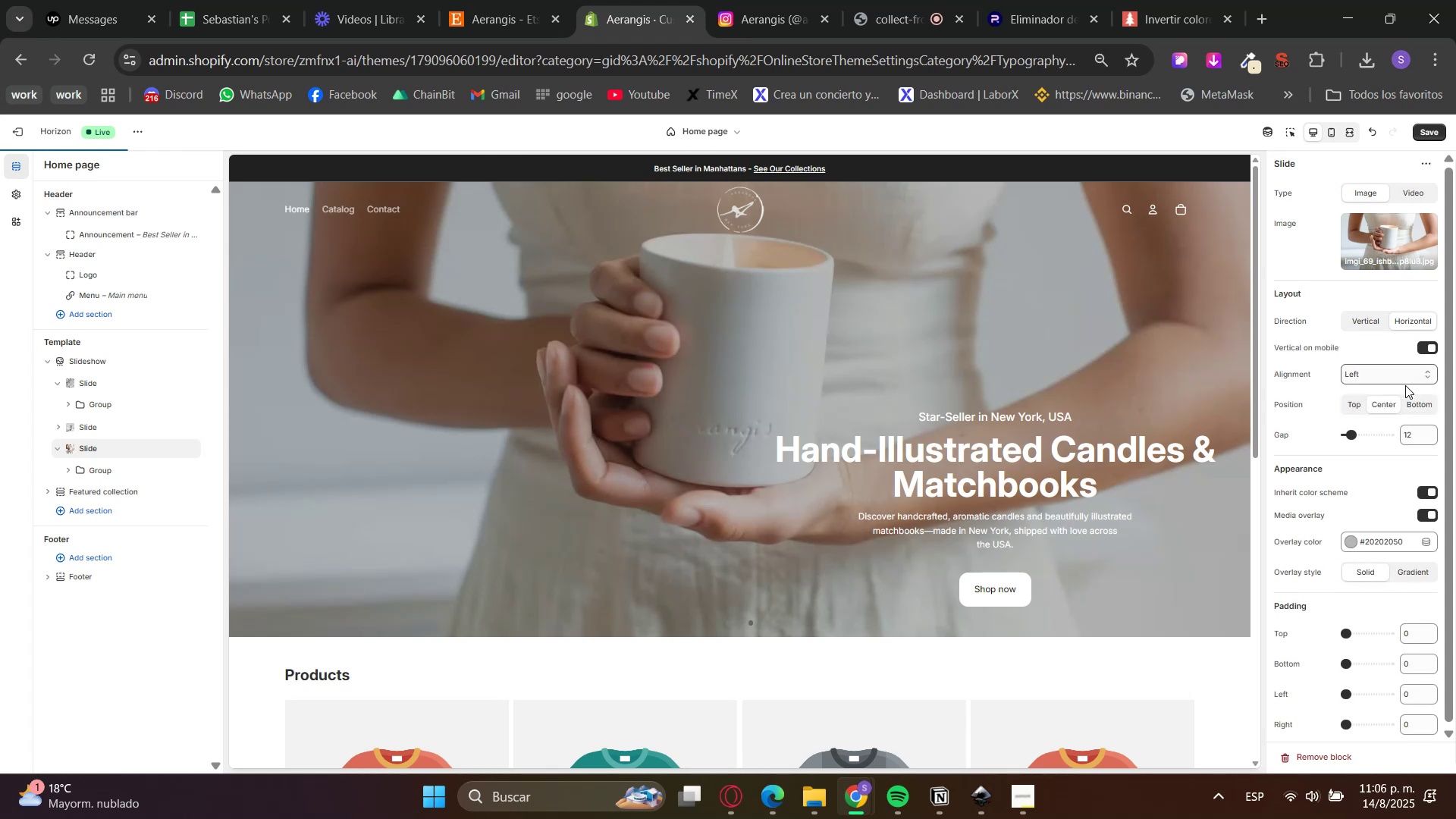 
left_click([1420, 411])
 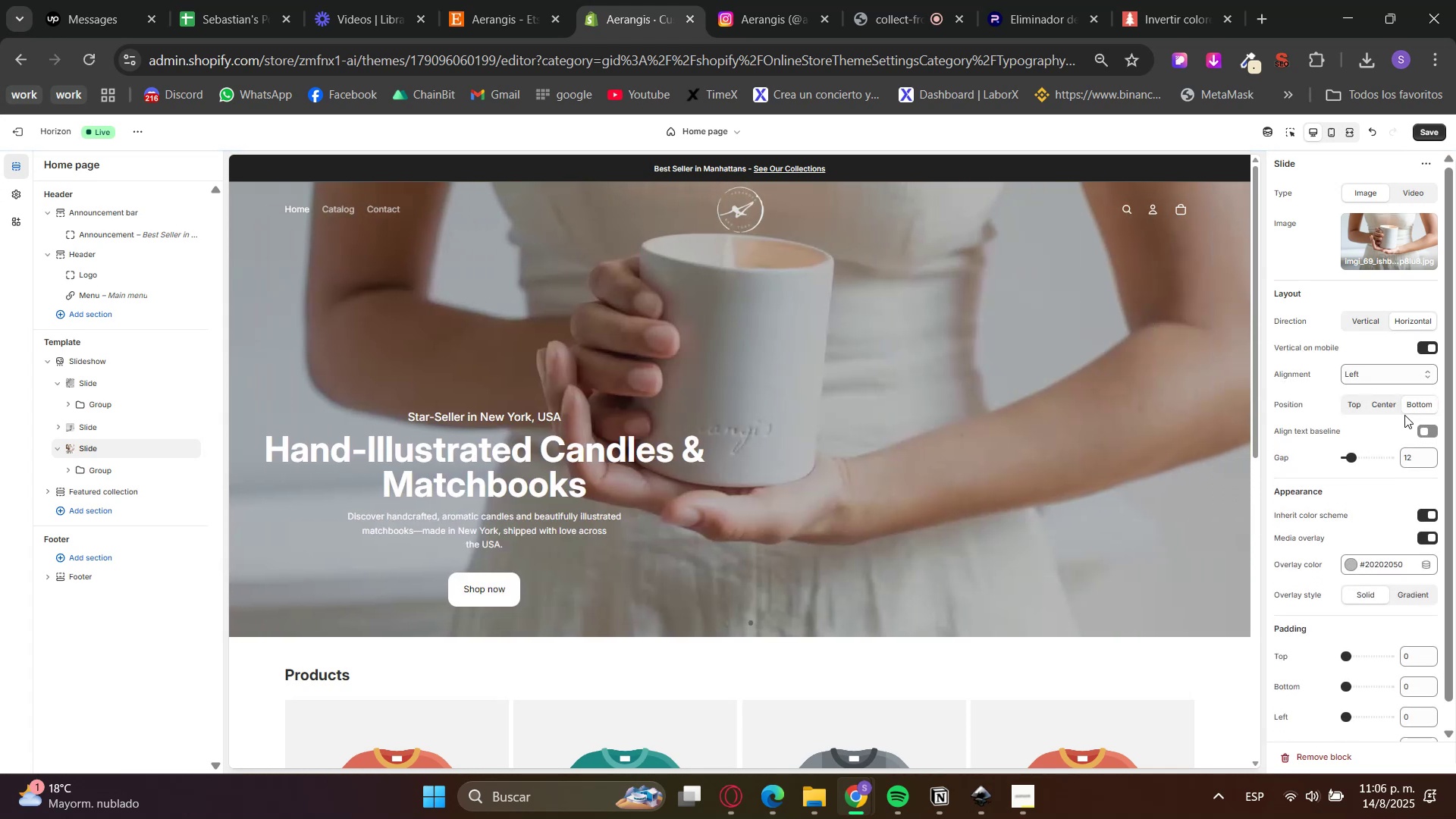 
double_click([1373, 319])
 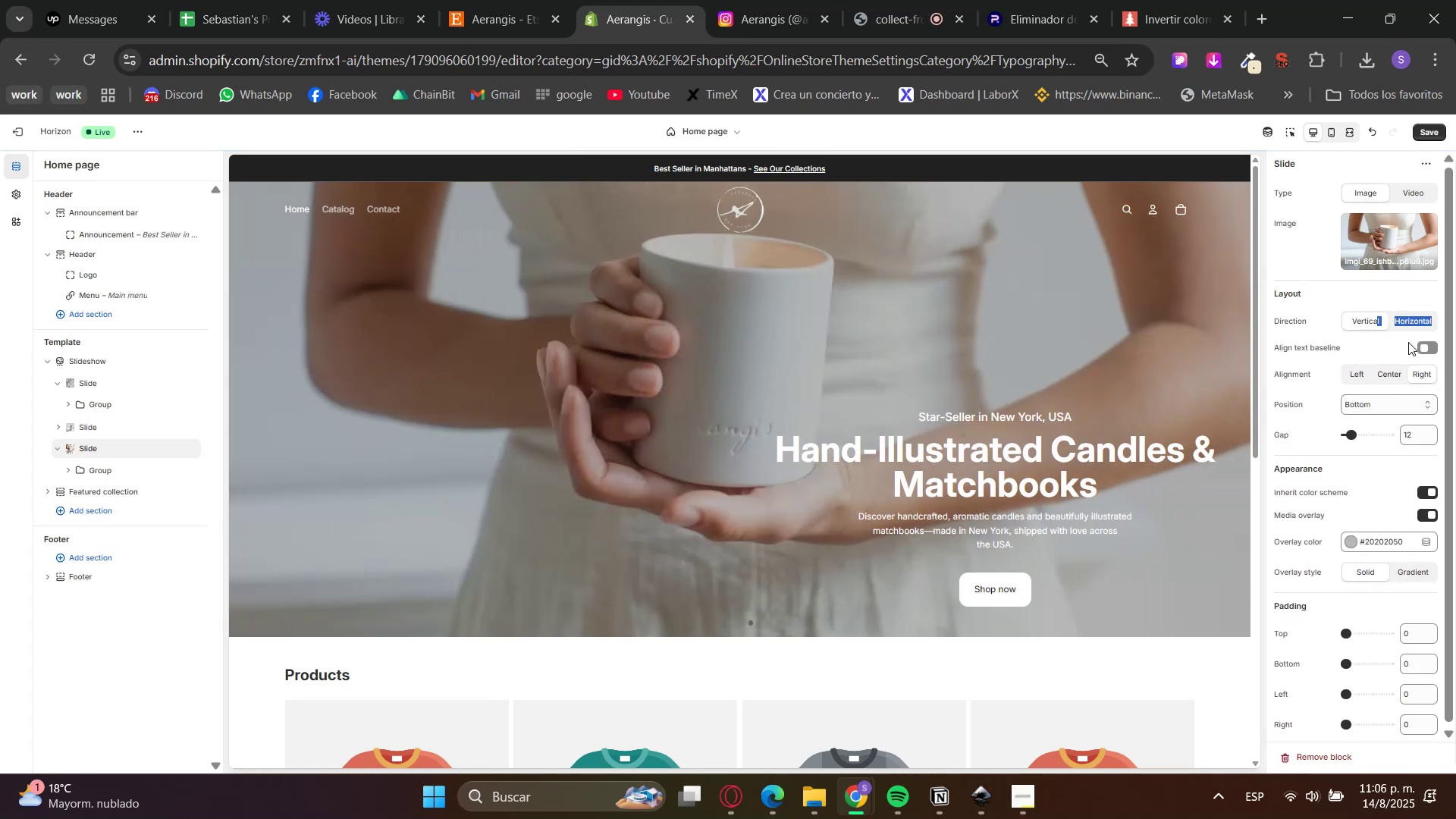 
left_click([1400, 350])
 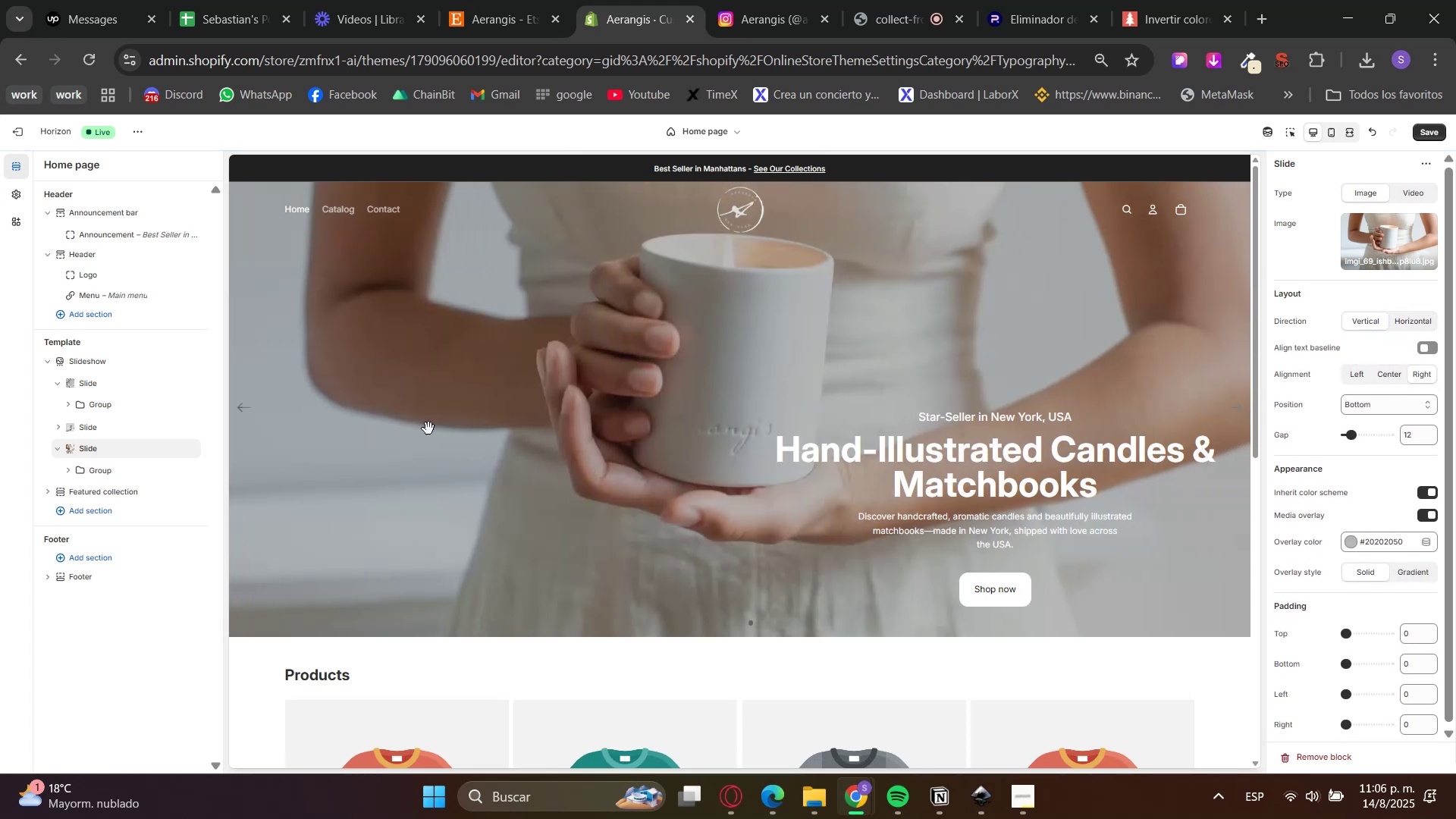 
left_click([124, 470])
 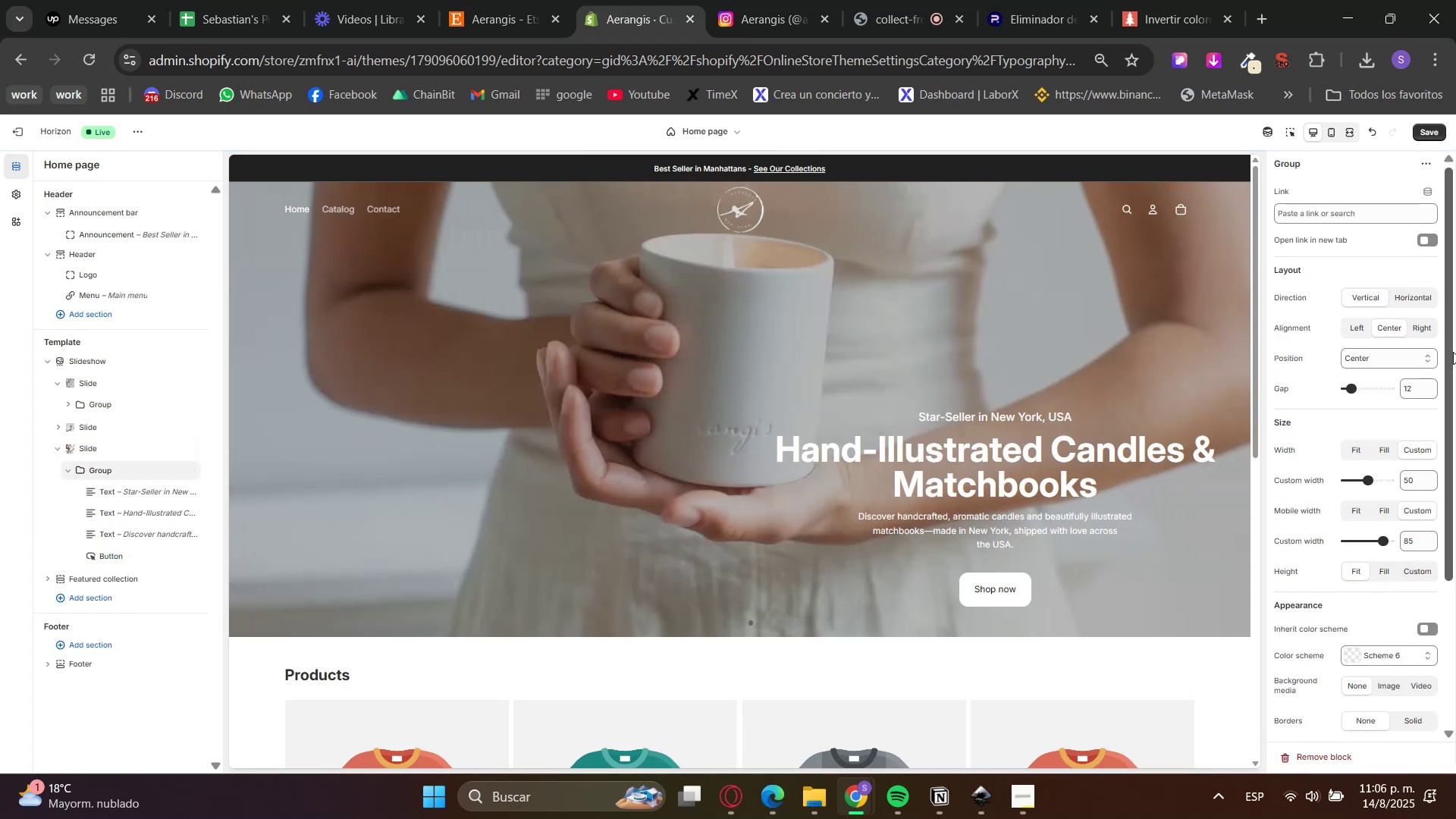 
left_click([1432, 329])
 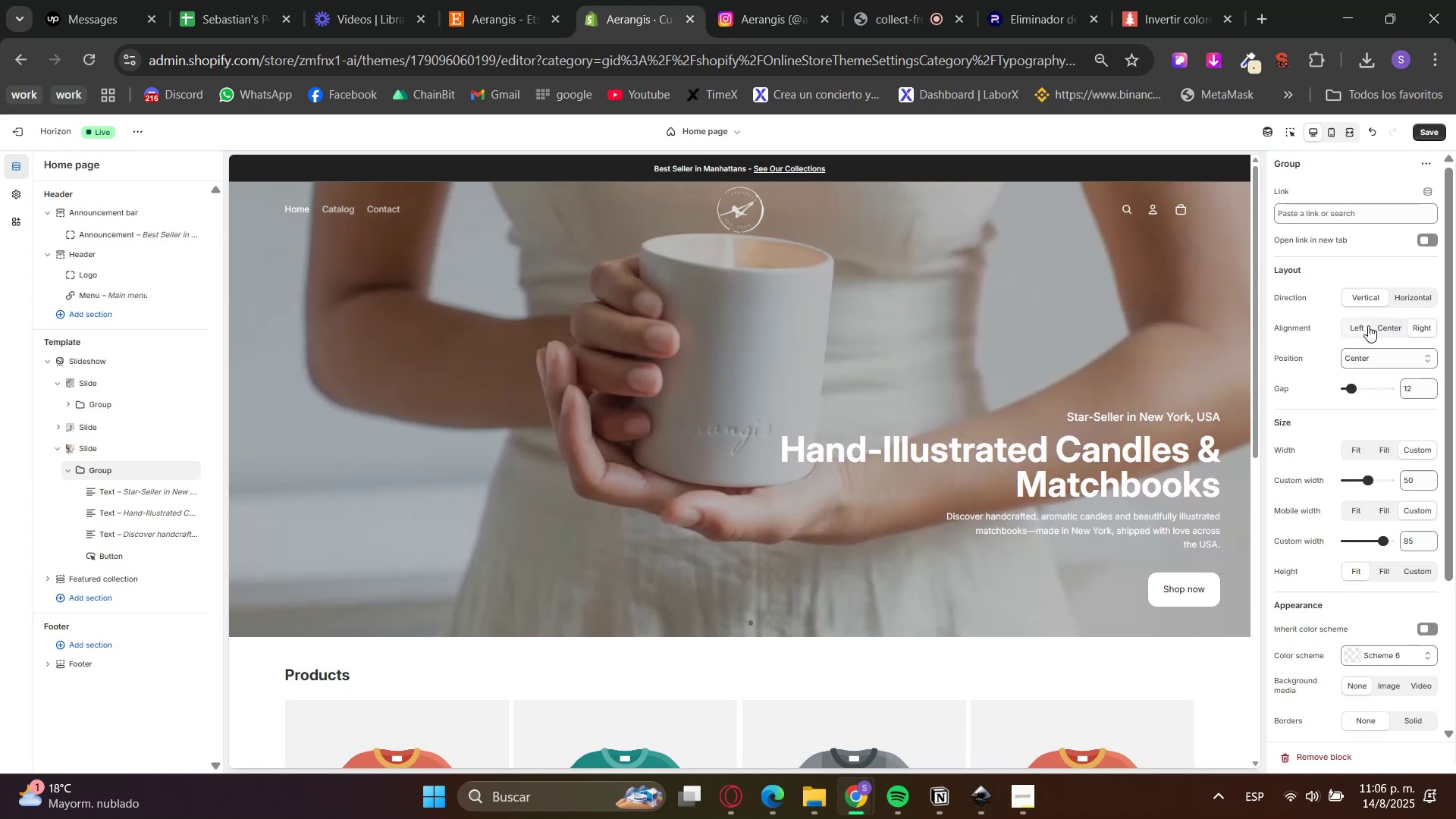 
left_click([90, 451])
 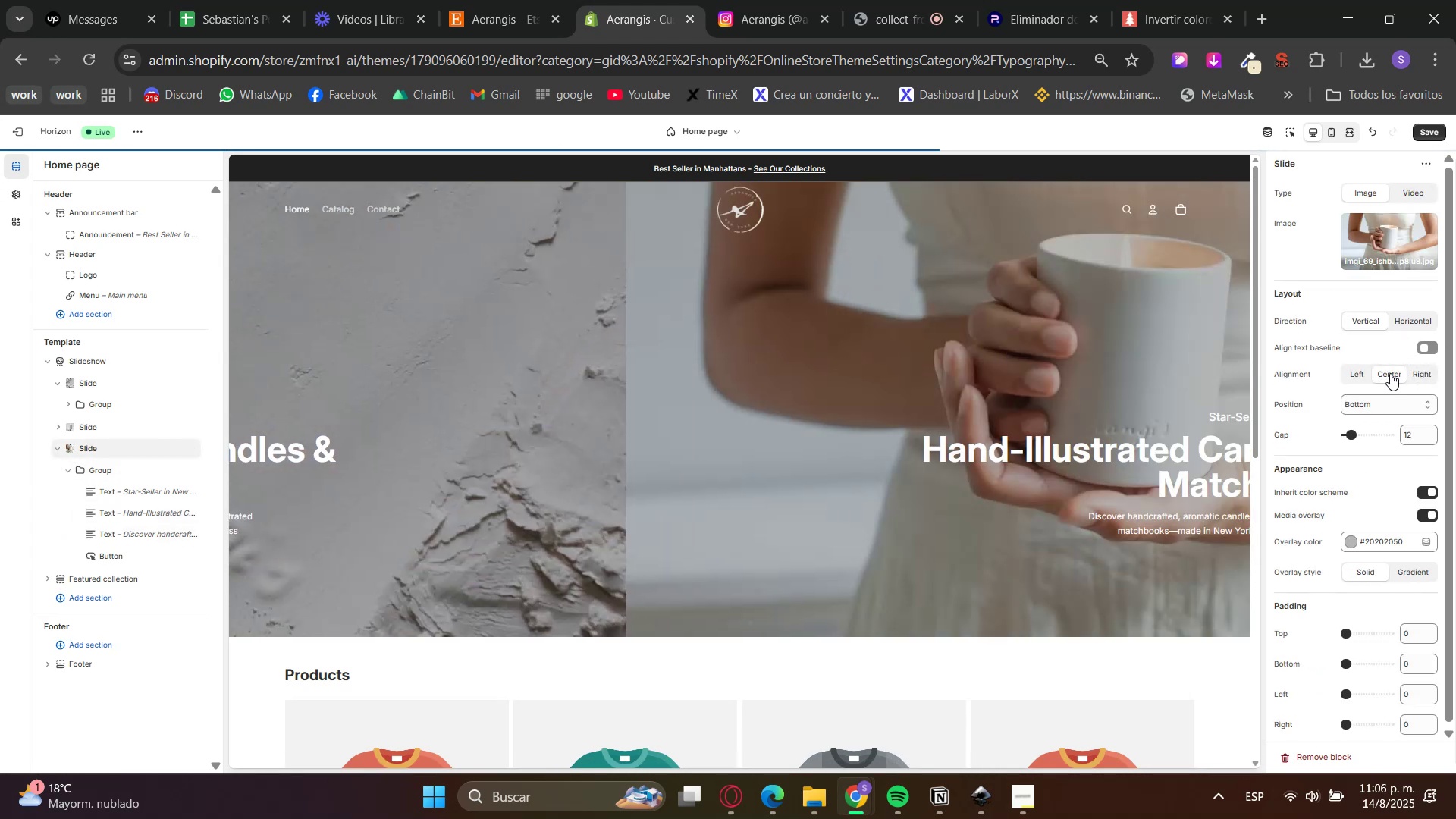 
double_click([1423, 331])
 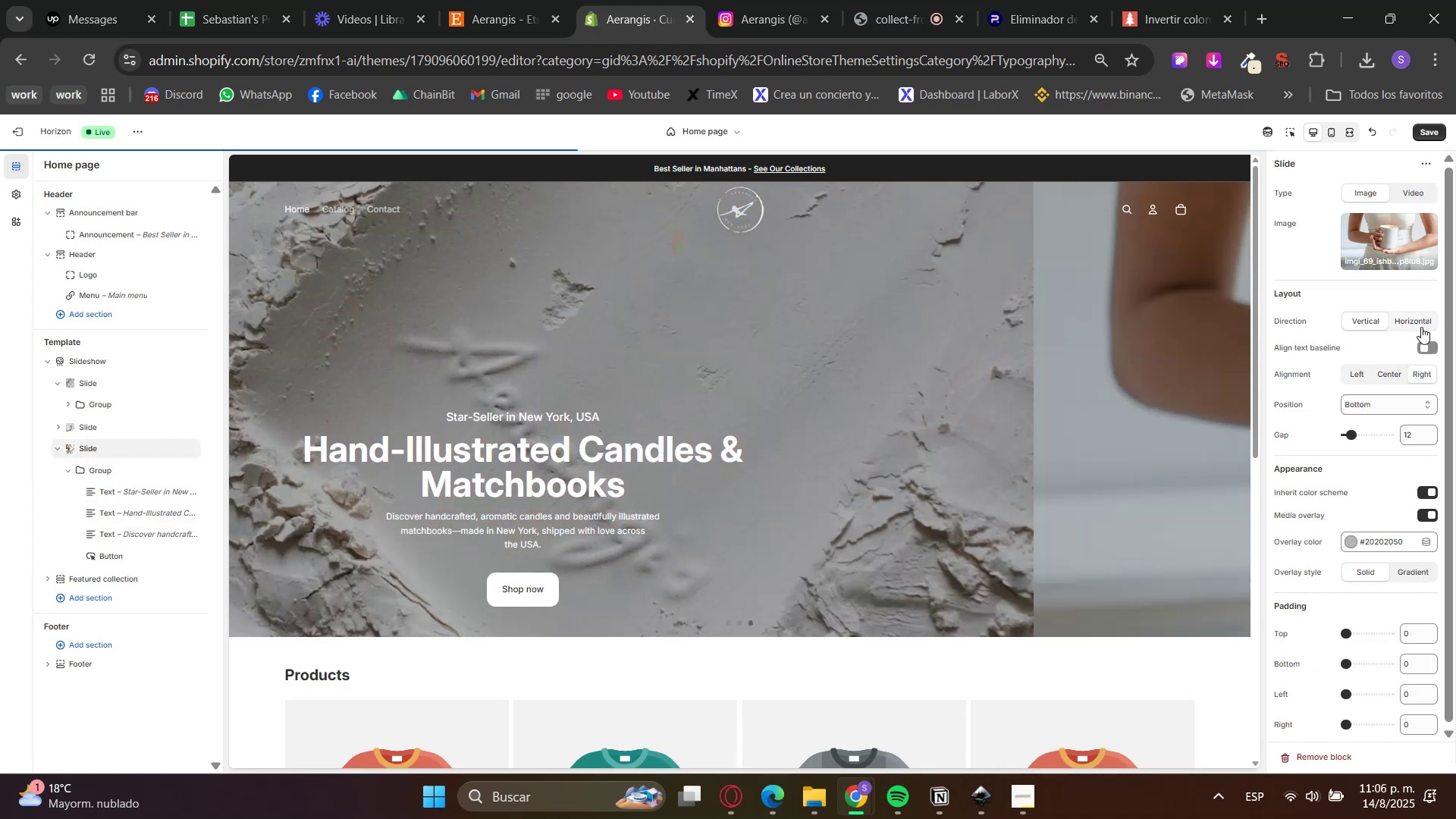 
triple_click([1419, 319])
 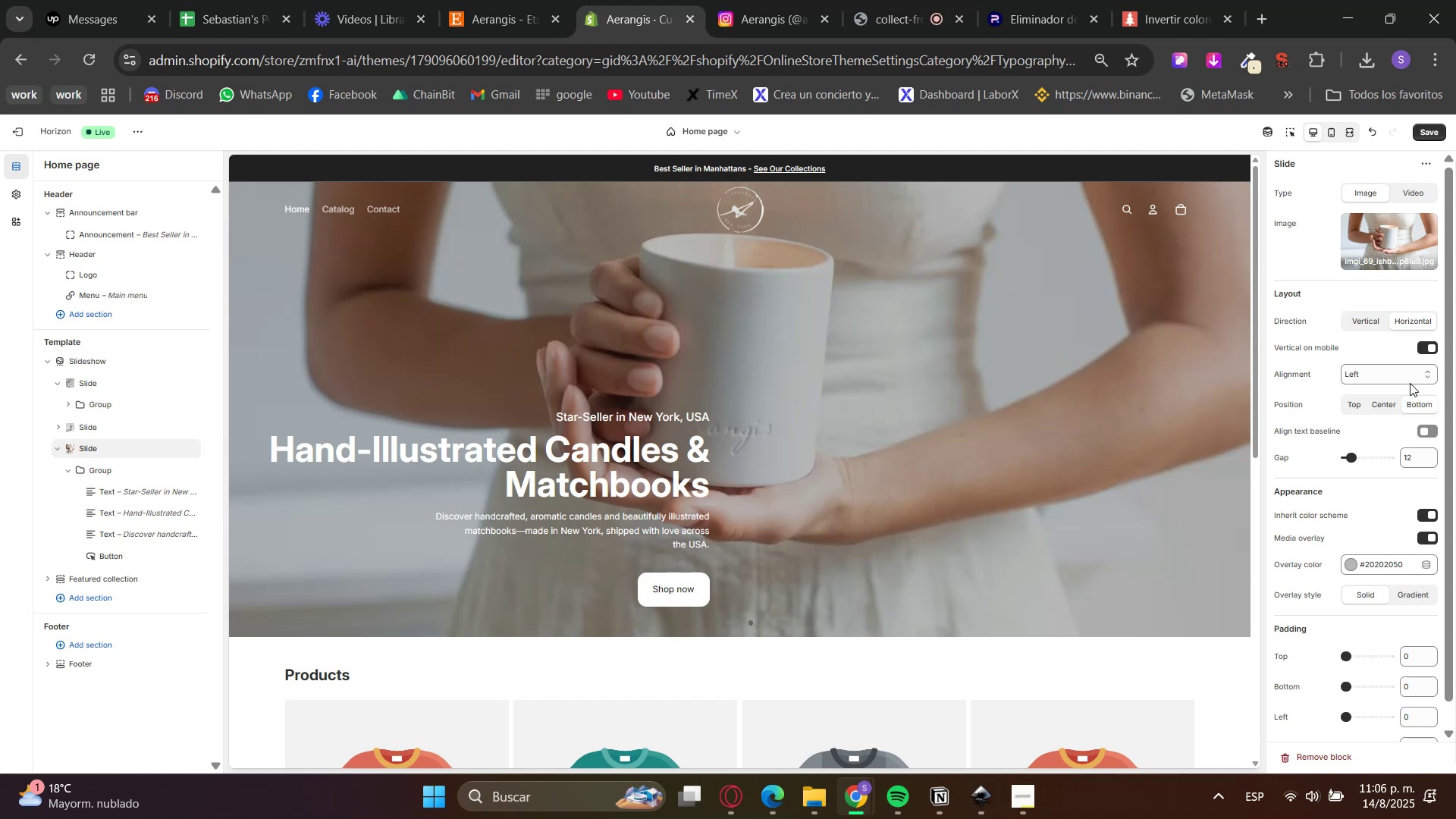 
left_click([1387, 405])
 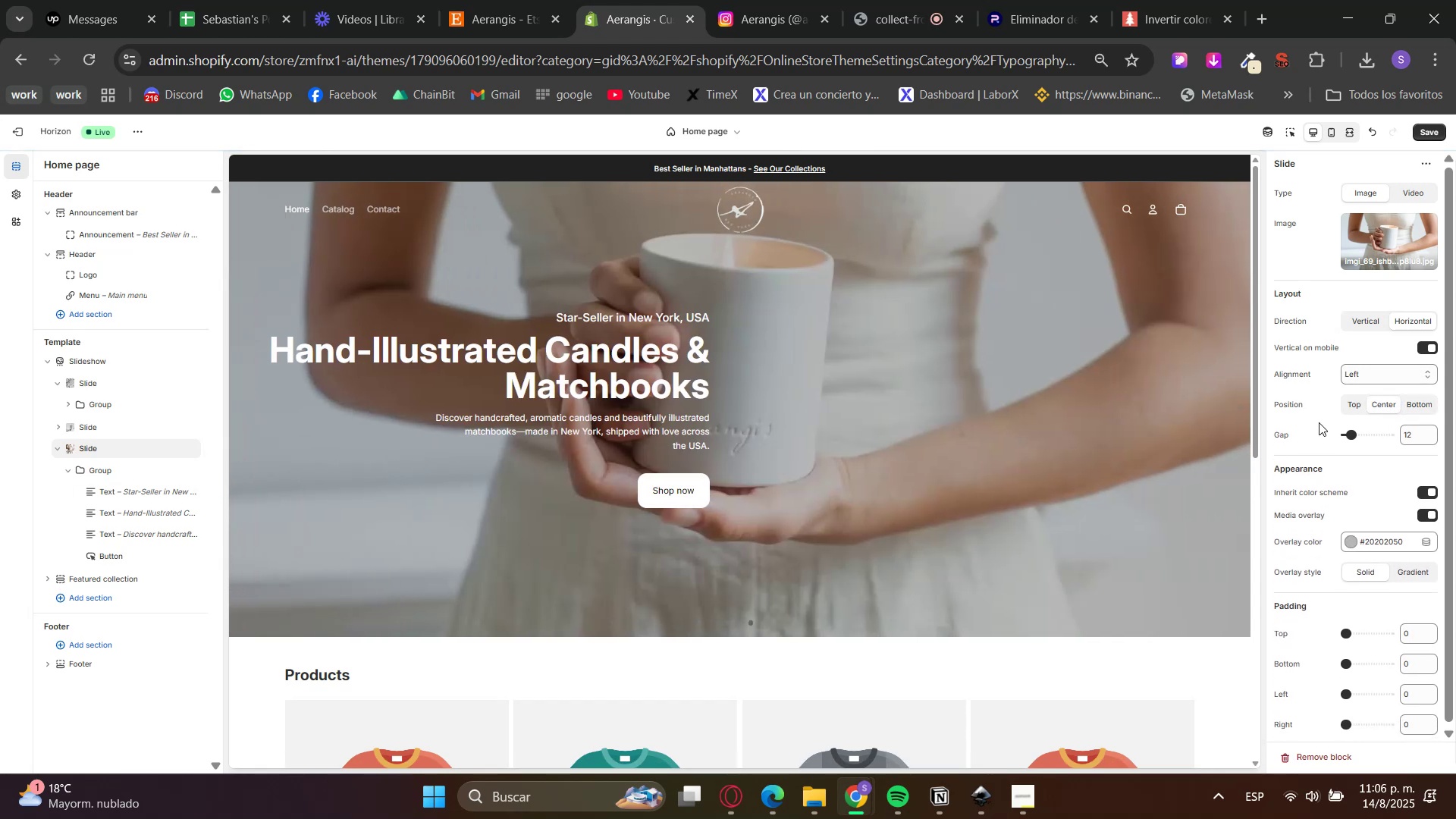 
left_click([1404, 378])
 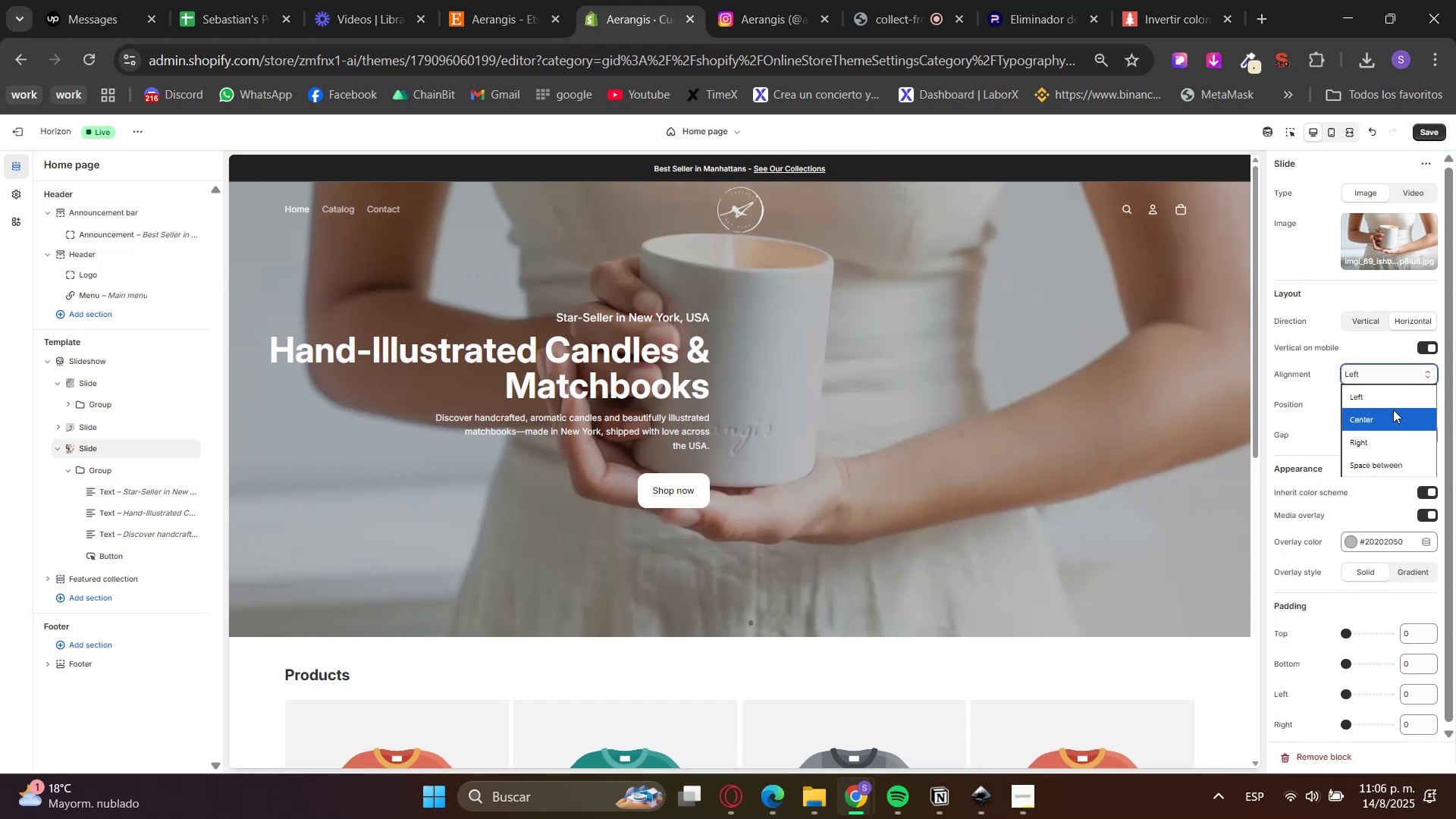 
left_click([1388, 438])
 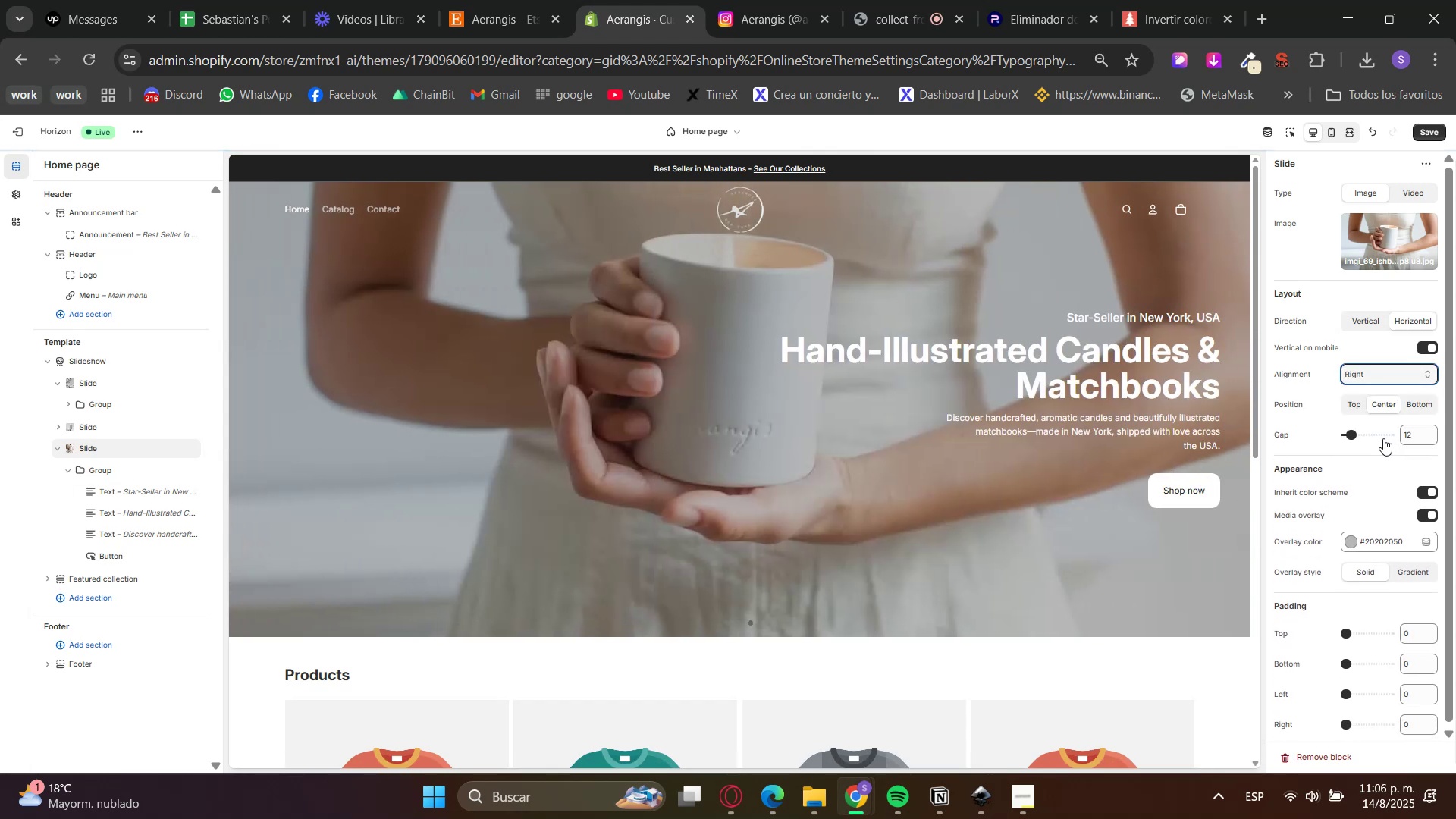 
left_click_drag(start_coordinate=[881, 378], to_coordinate=[984, 385])
 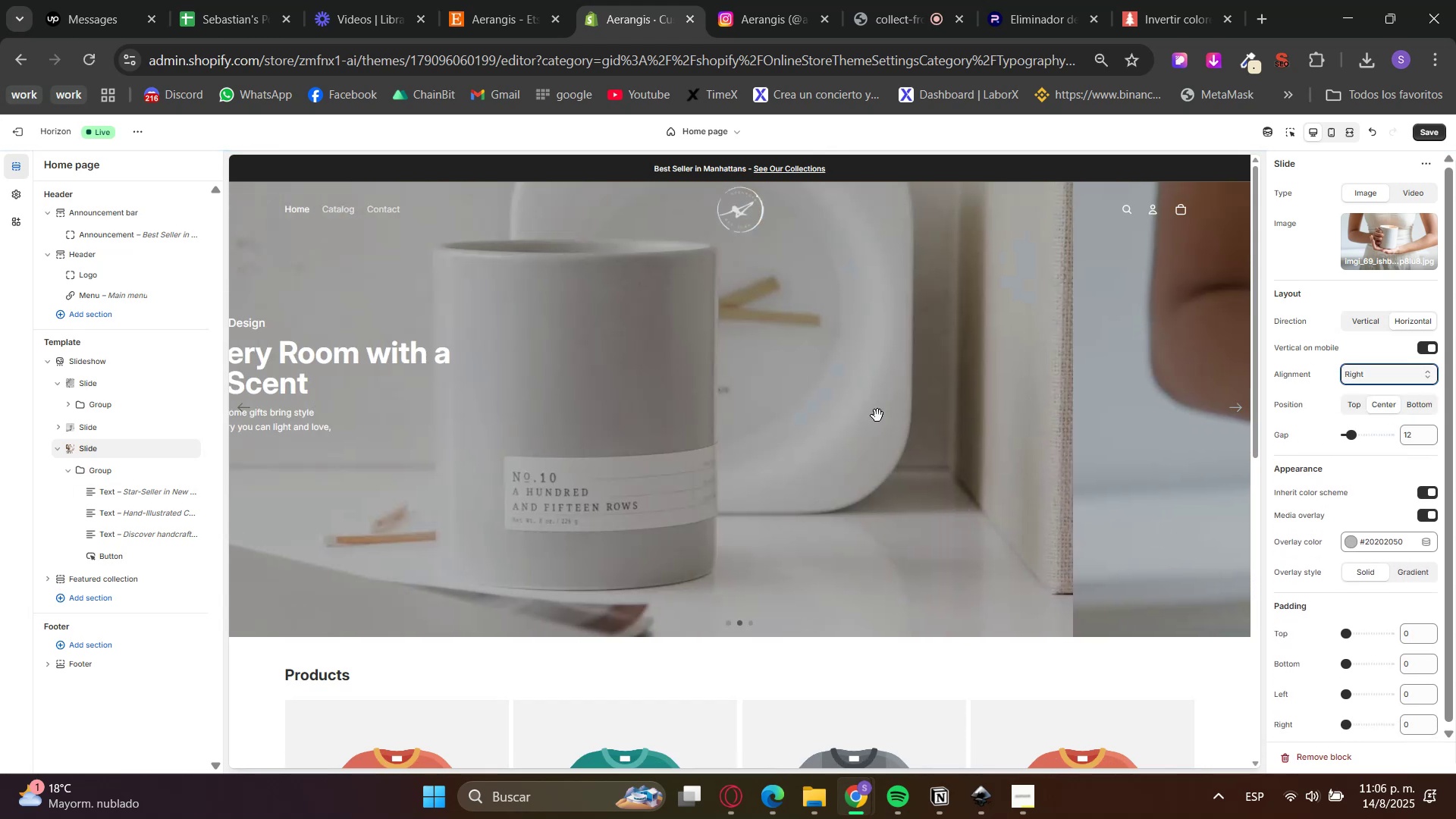 
left_click_drag(start_coordinate=[658, 440], to_coordinate=[755, 450])
 